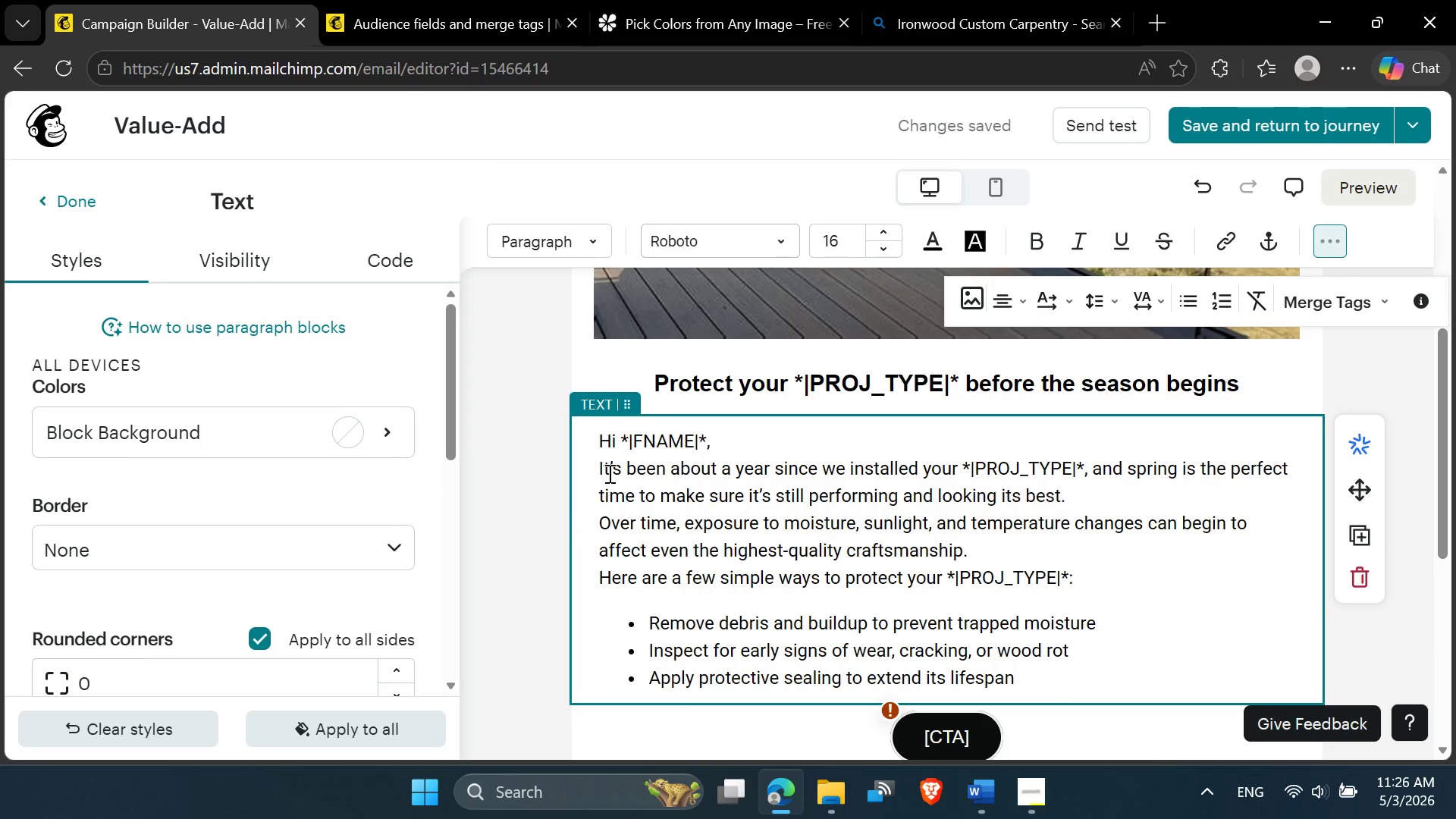 
left_click([595, 467])
 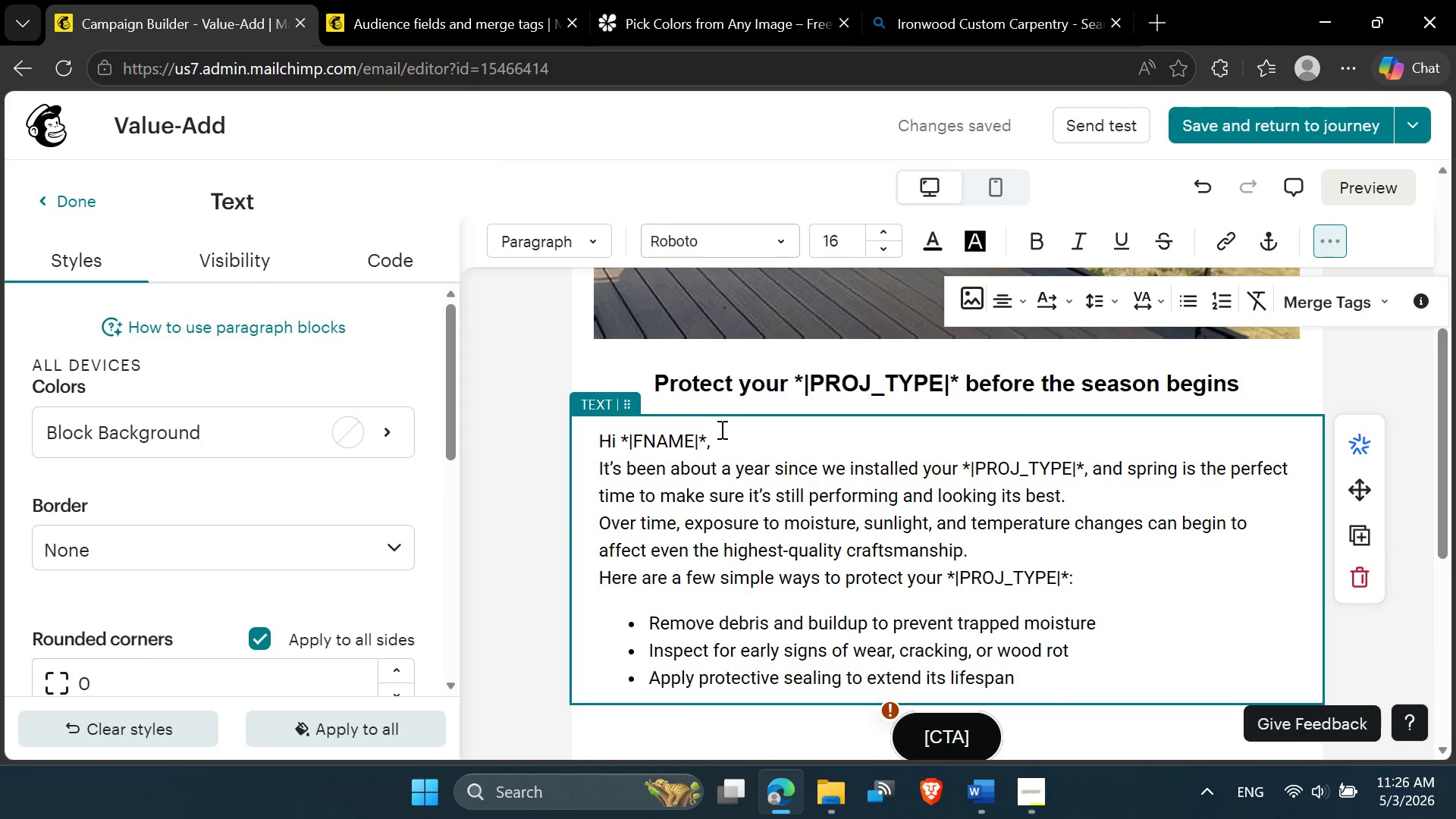 
left_click([727, 450])
 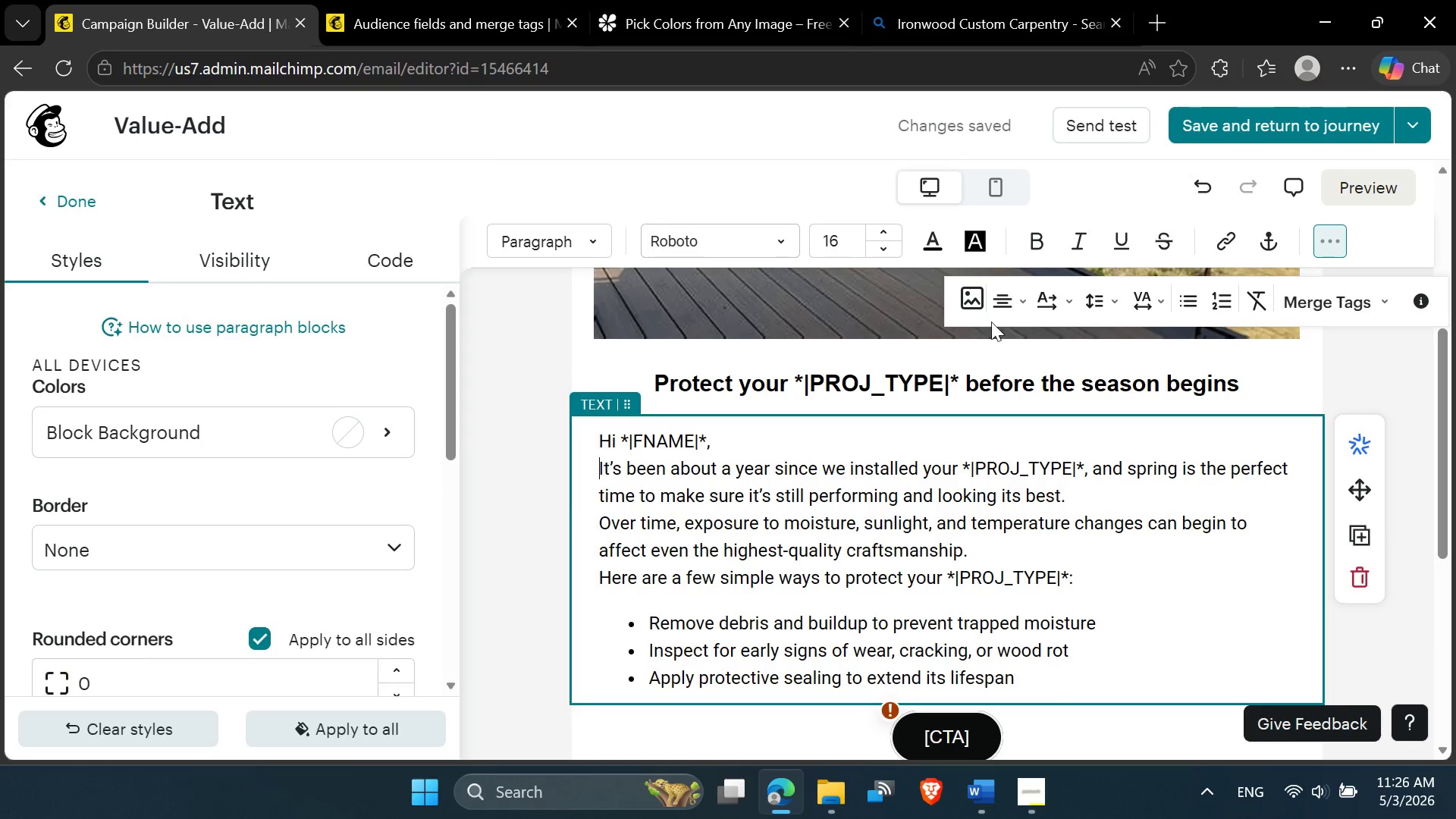 
left_click([1113, 301])
 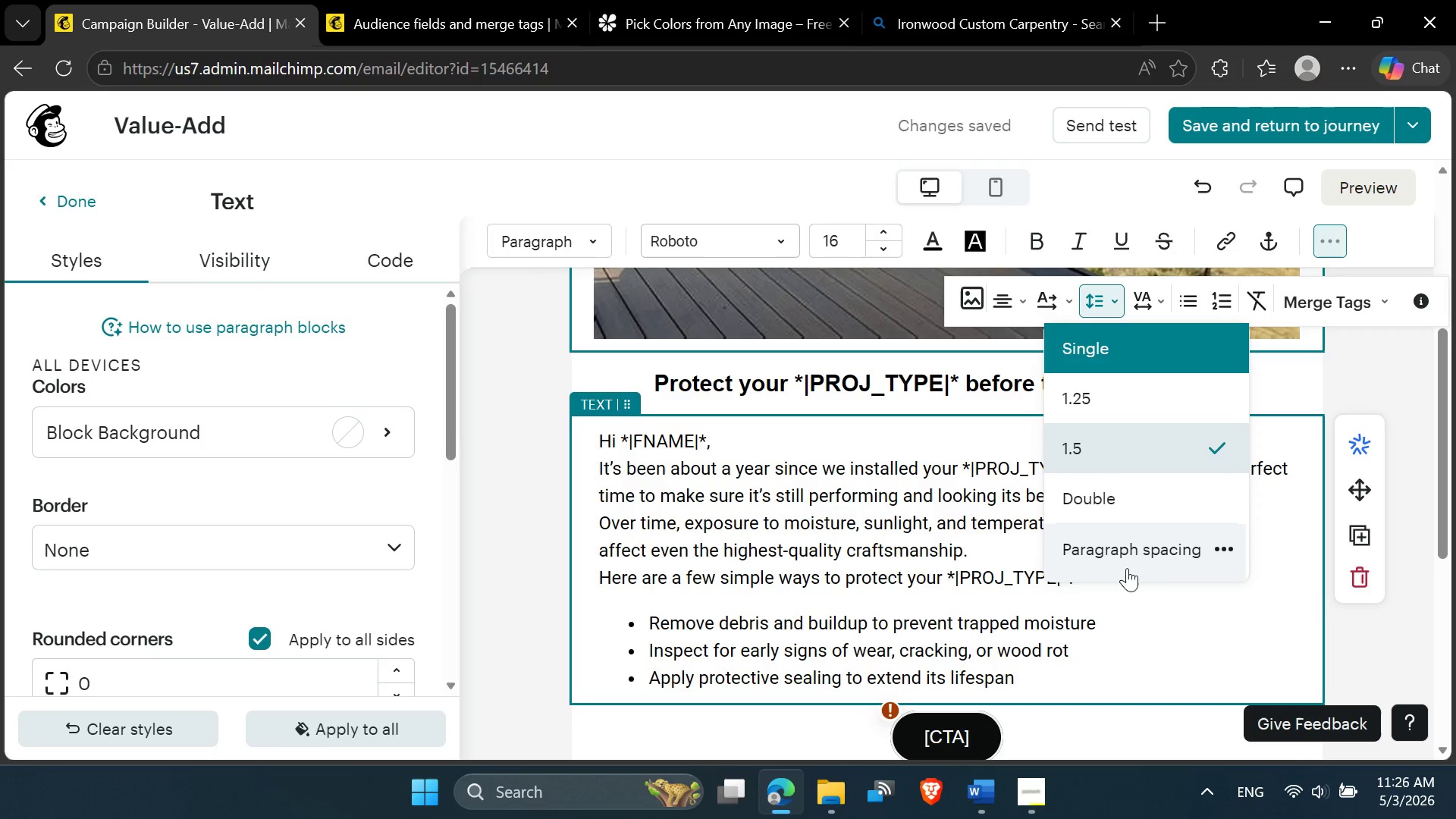 
left_click([1126, 553])
 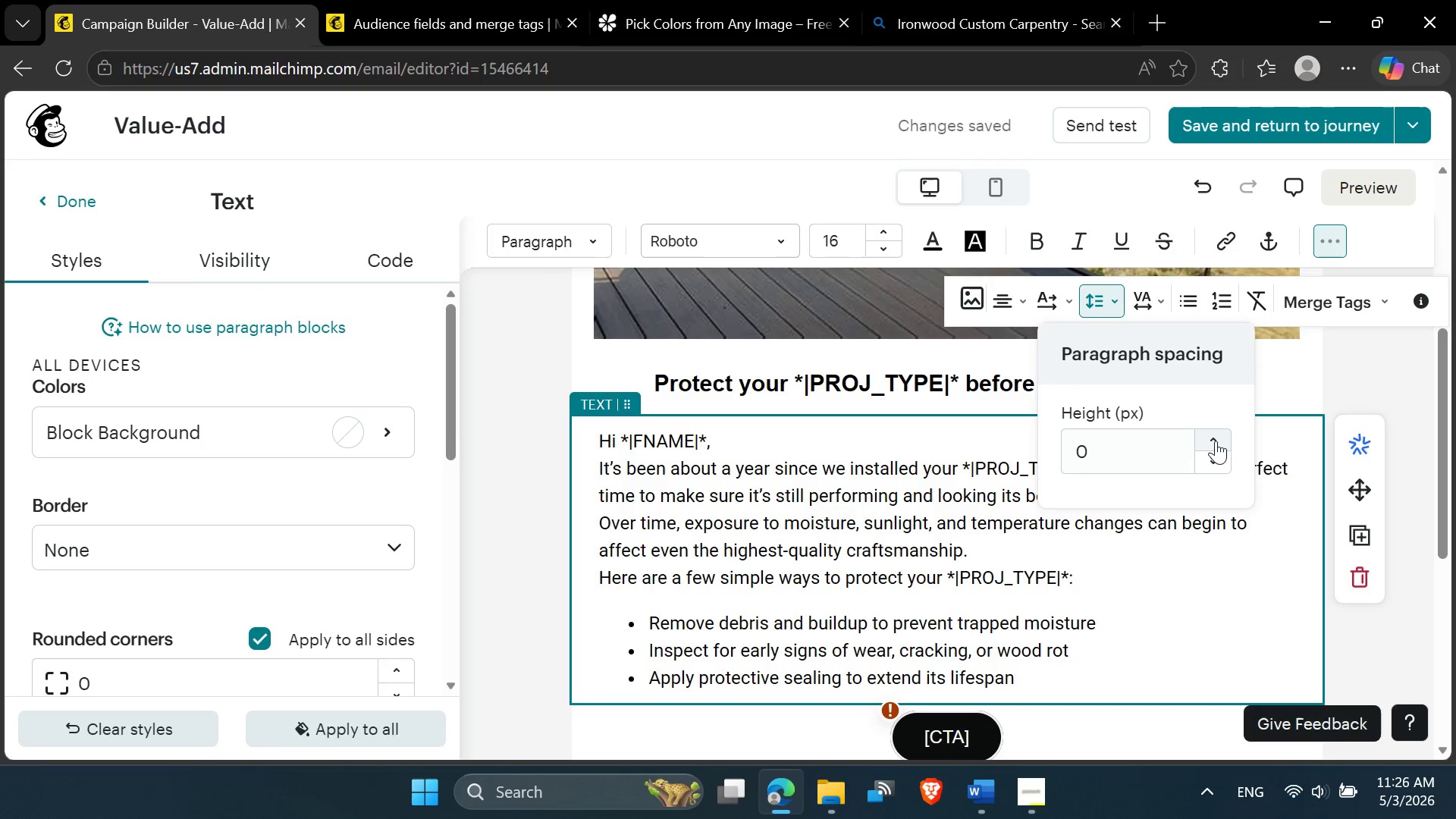 
double_click([1216, 441])
 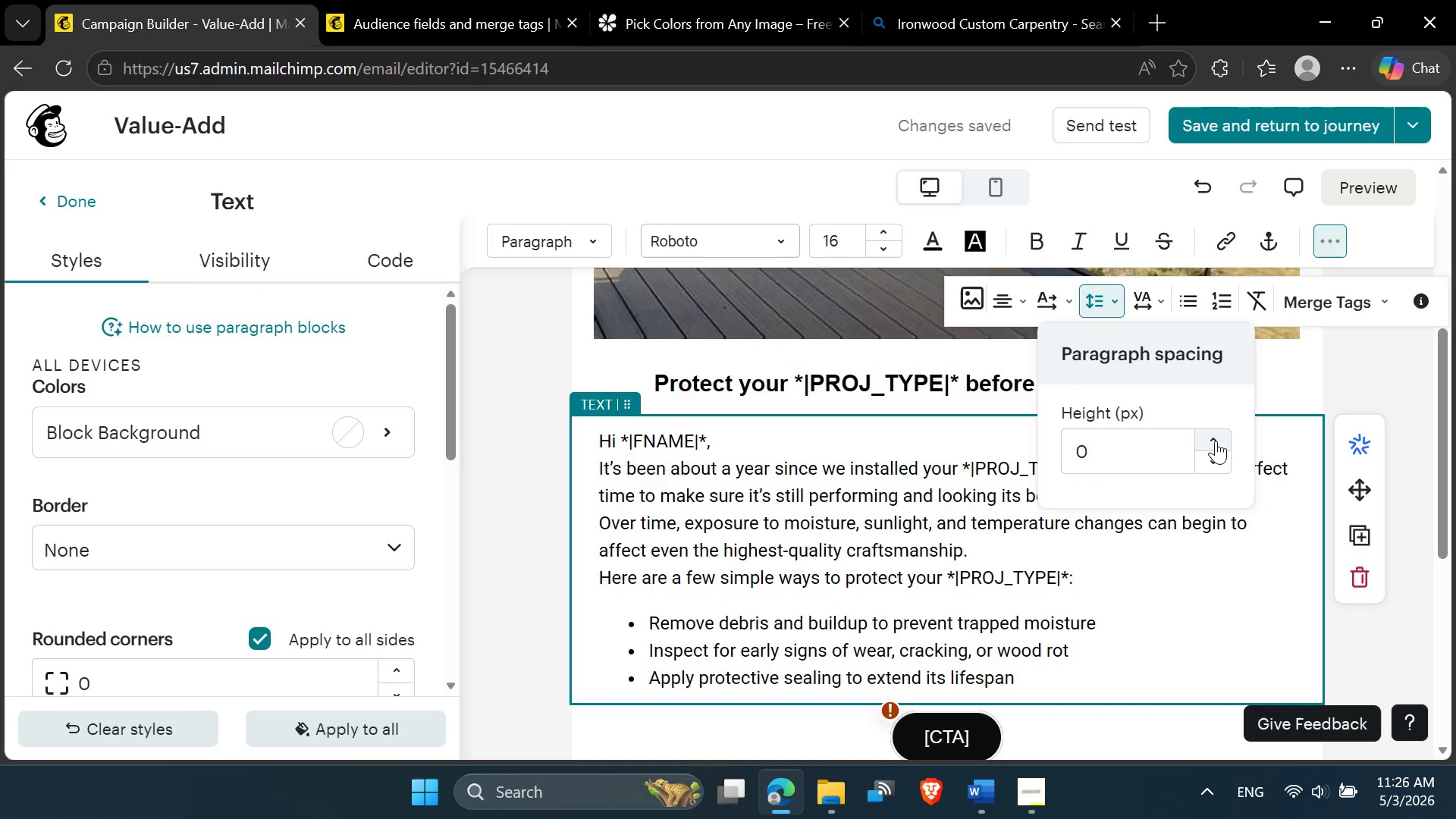 
triple_click([1216, 441])
 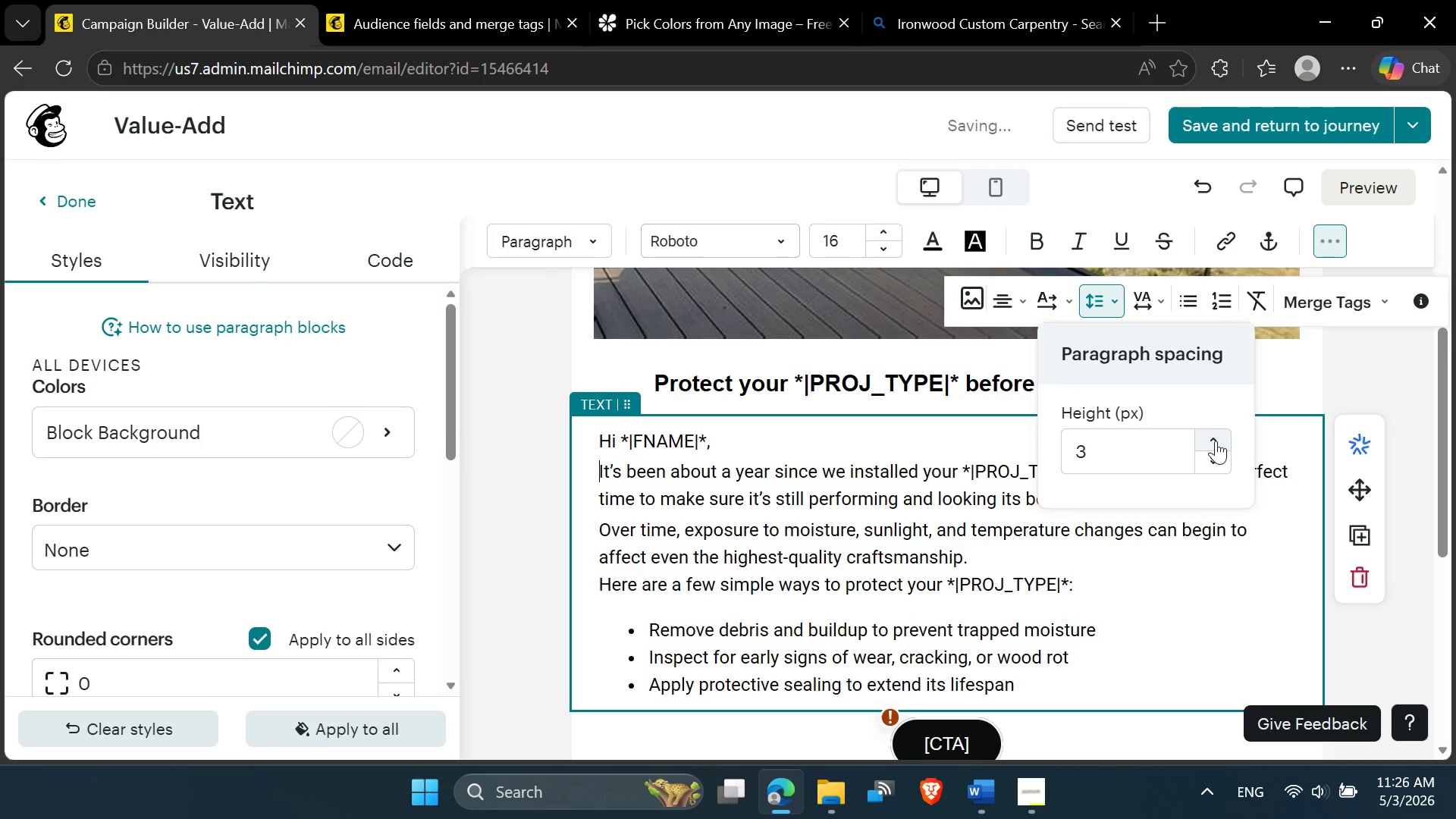 
left_click([1216, 441])
 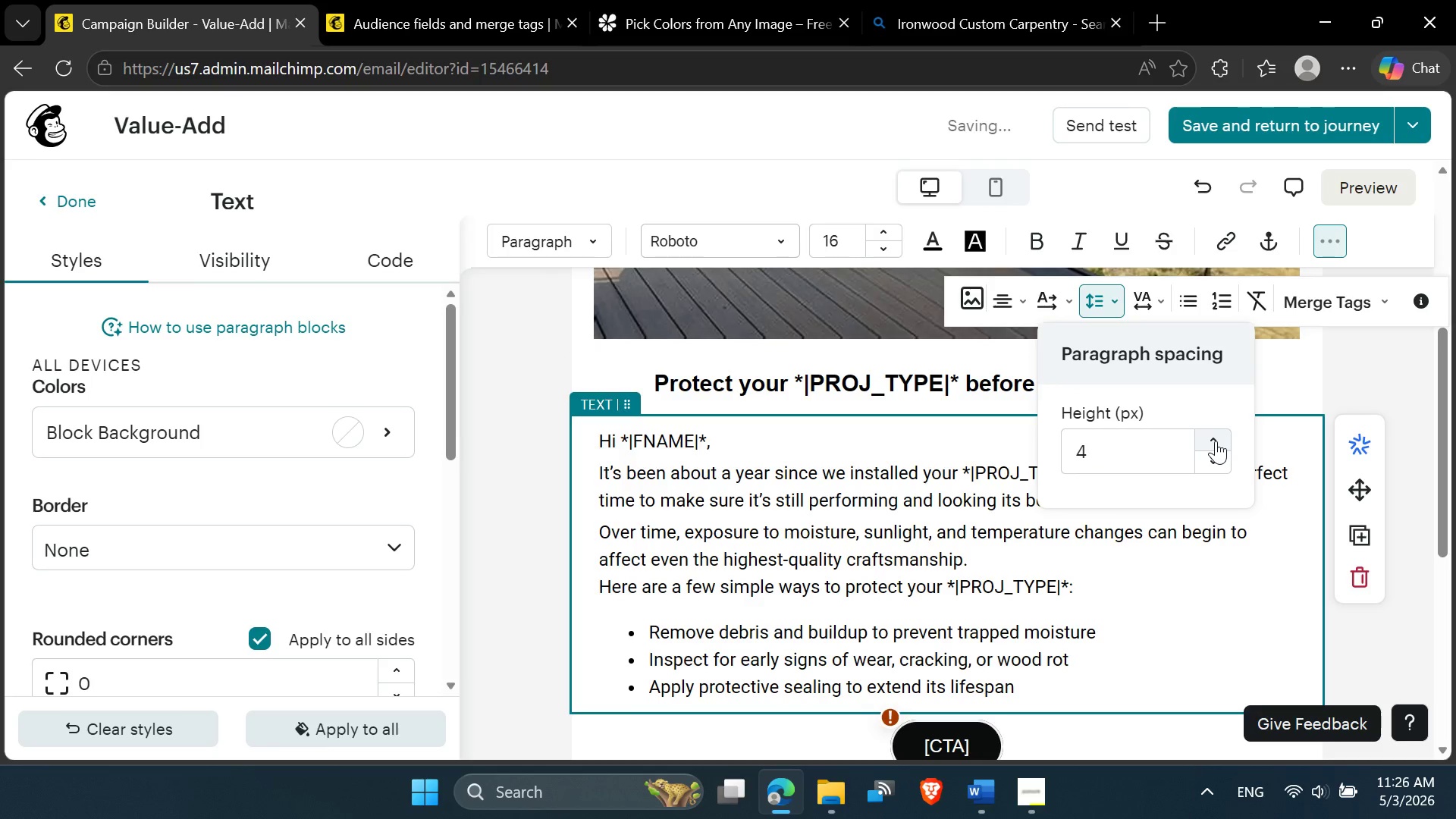 
left_click([1216, 441])
 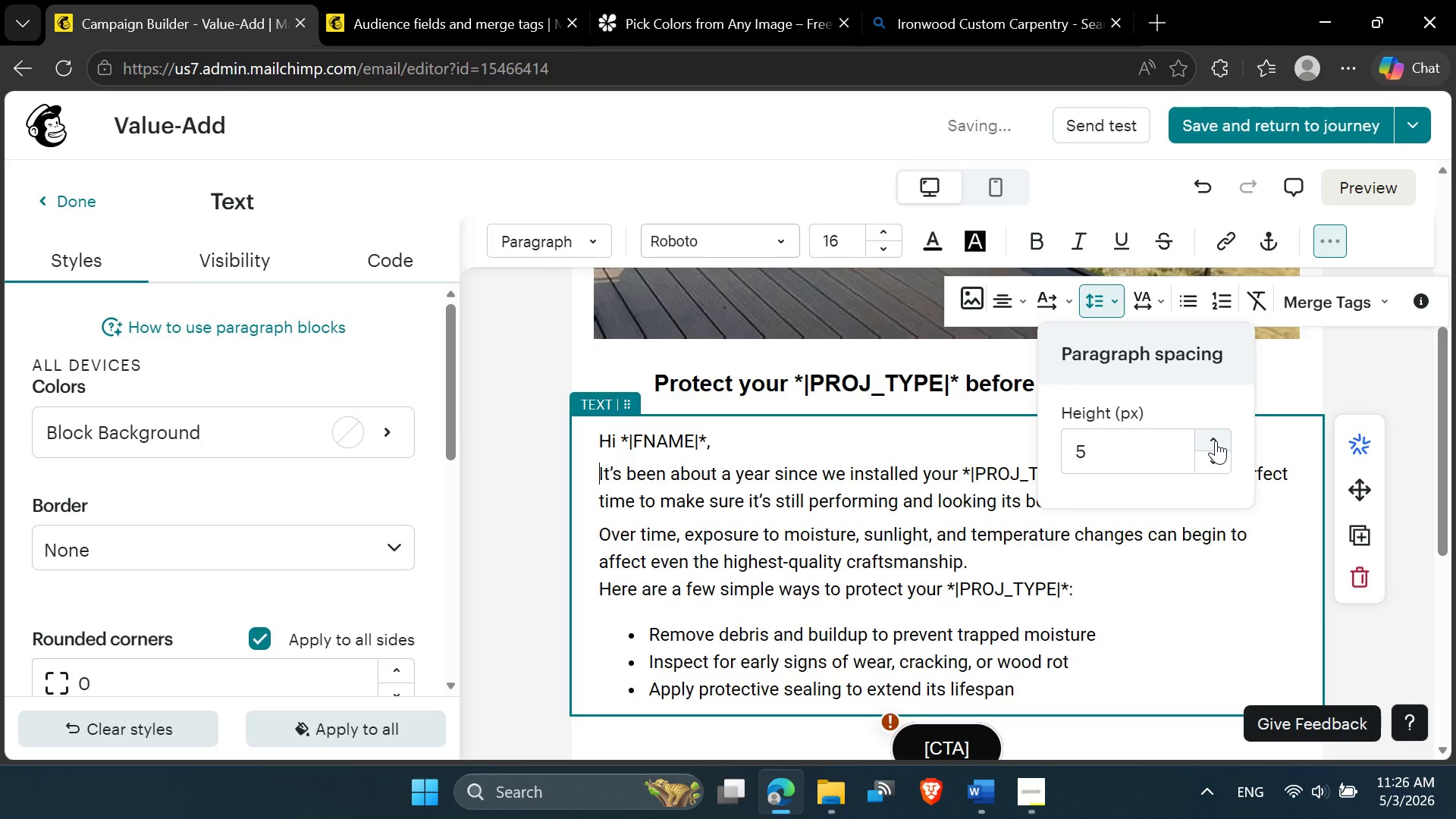 
double_click([1216, 441])
 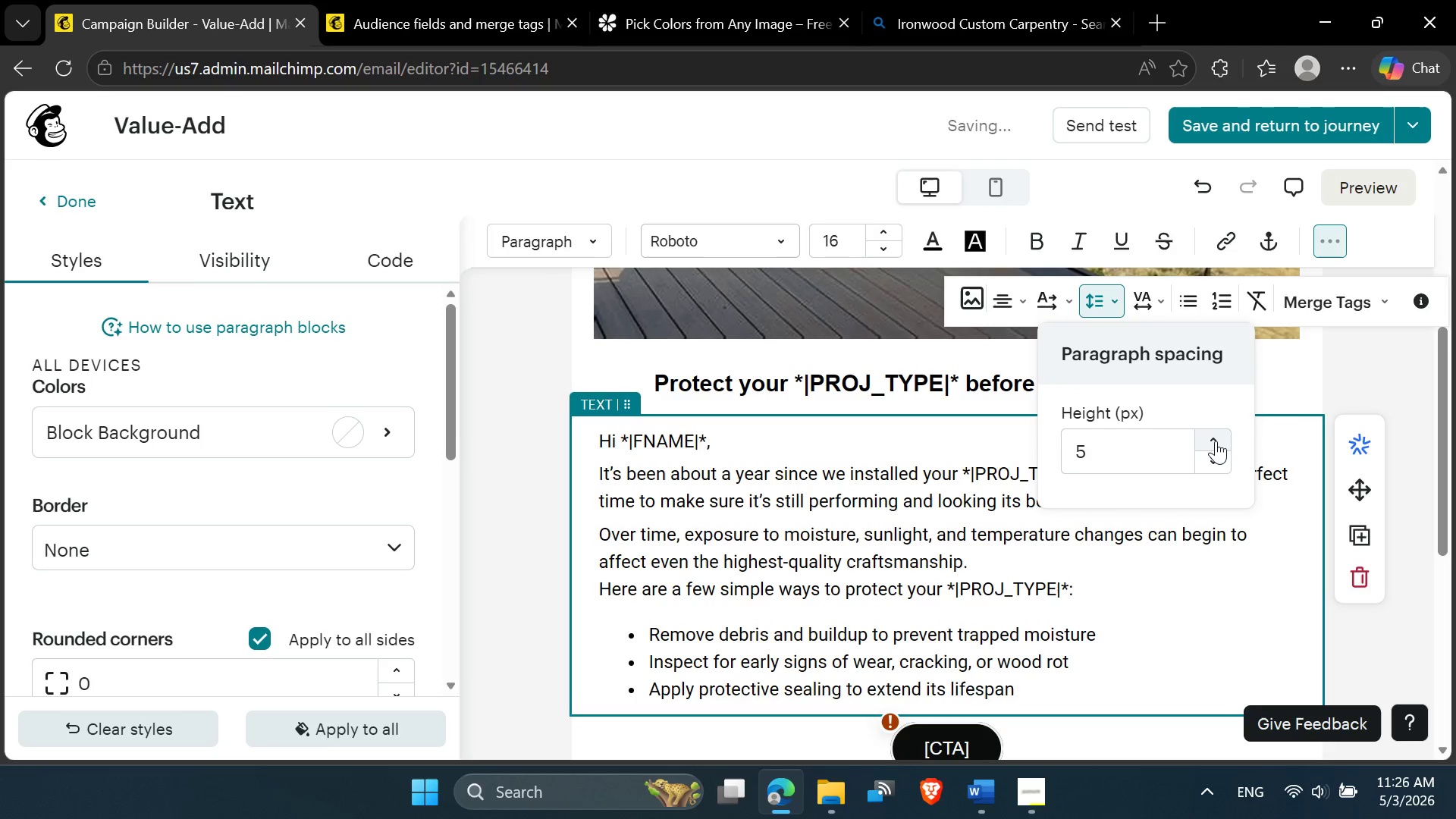 
triple_click([1216, 441])
 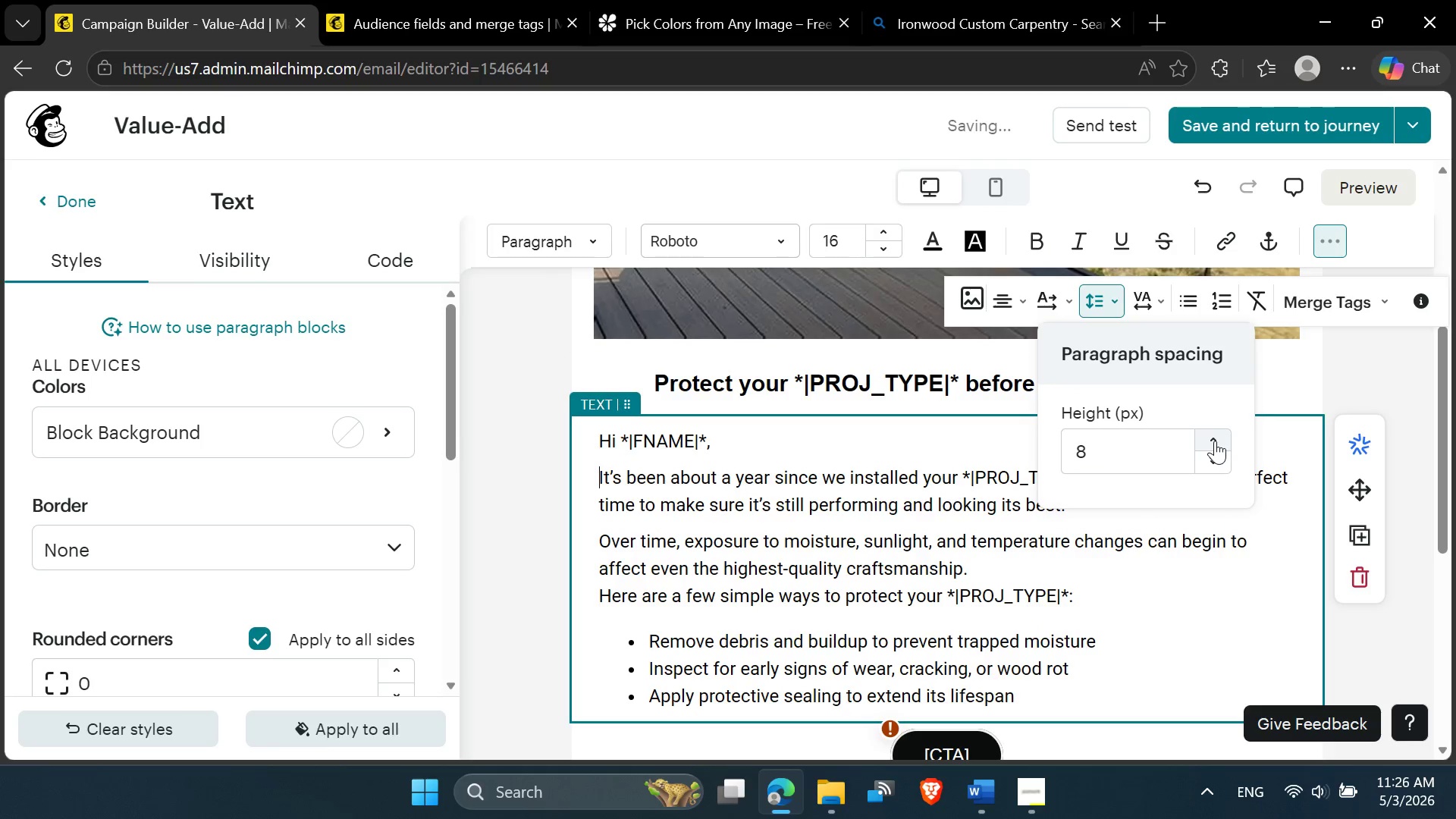 
left_click([1215, 441])
 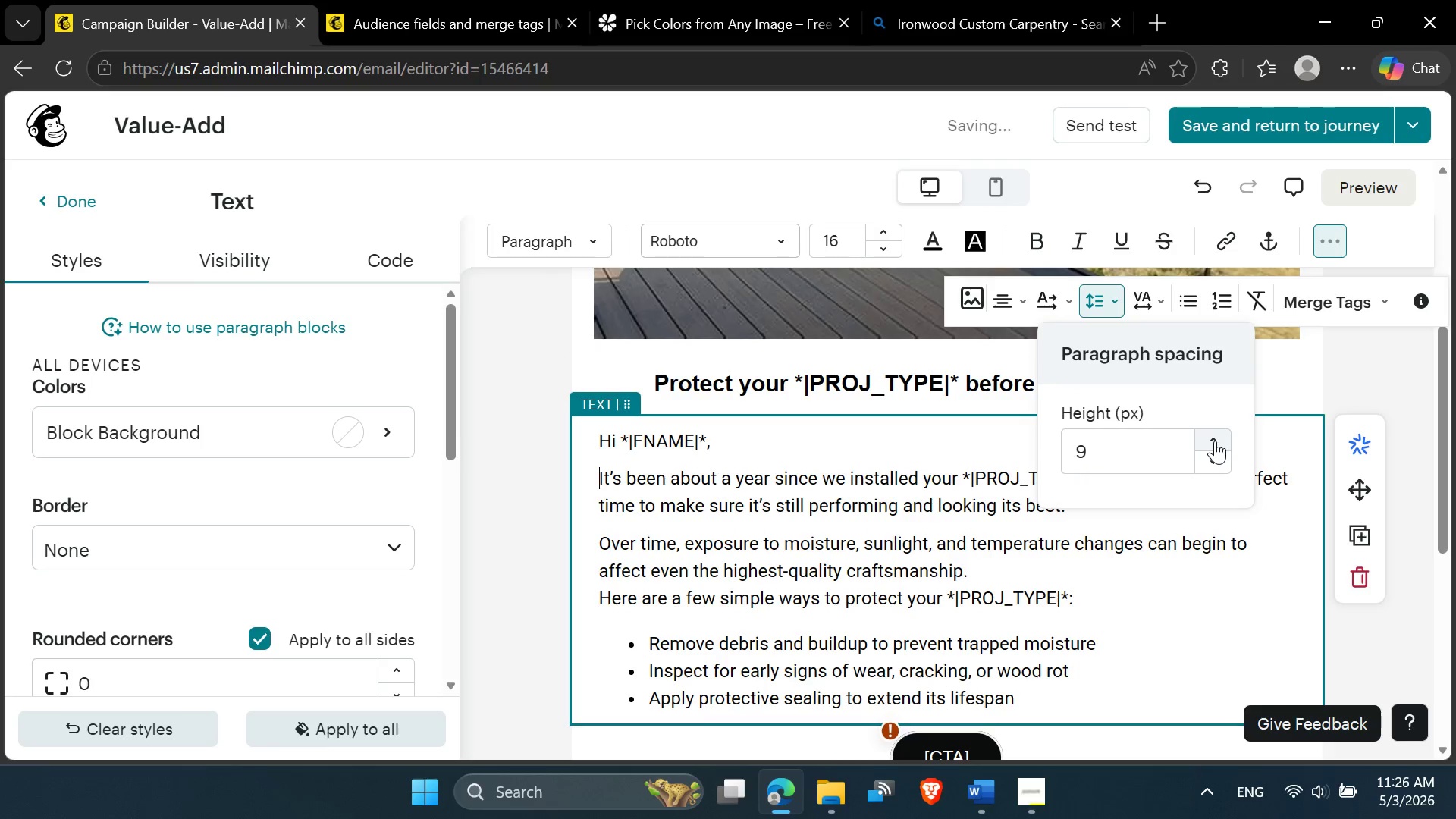 
left_click([1214, 441])
 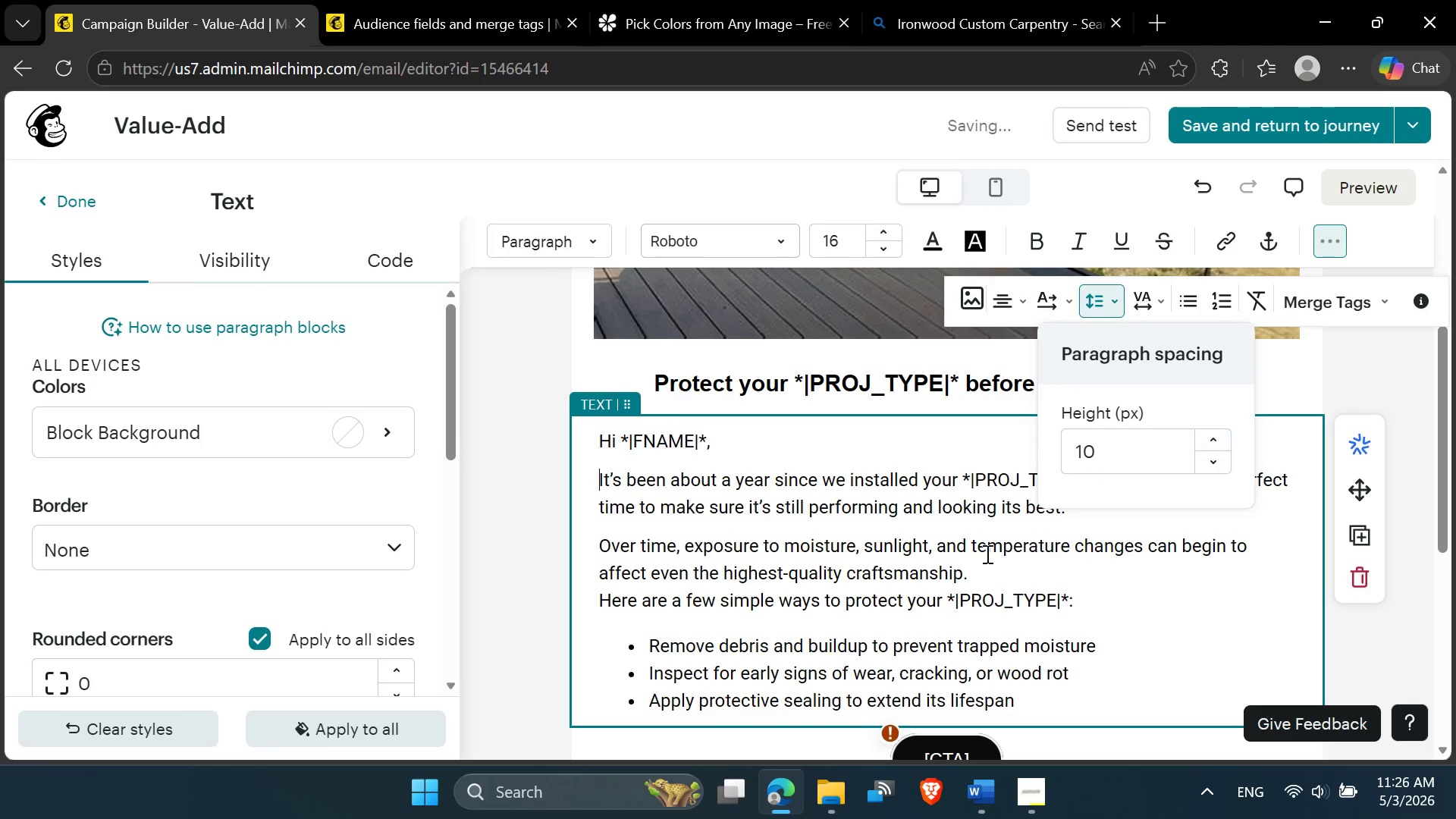 
left_click([880, 568])
 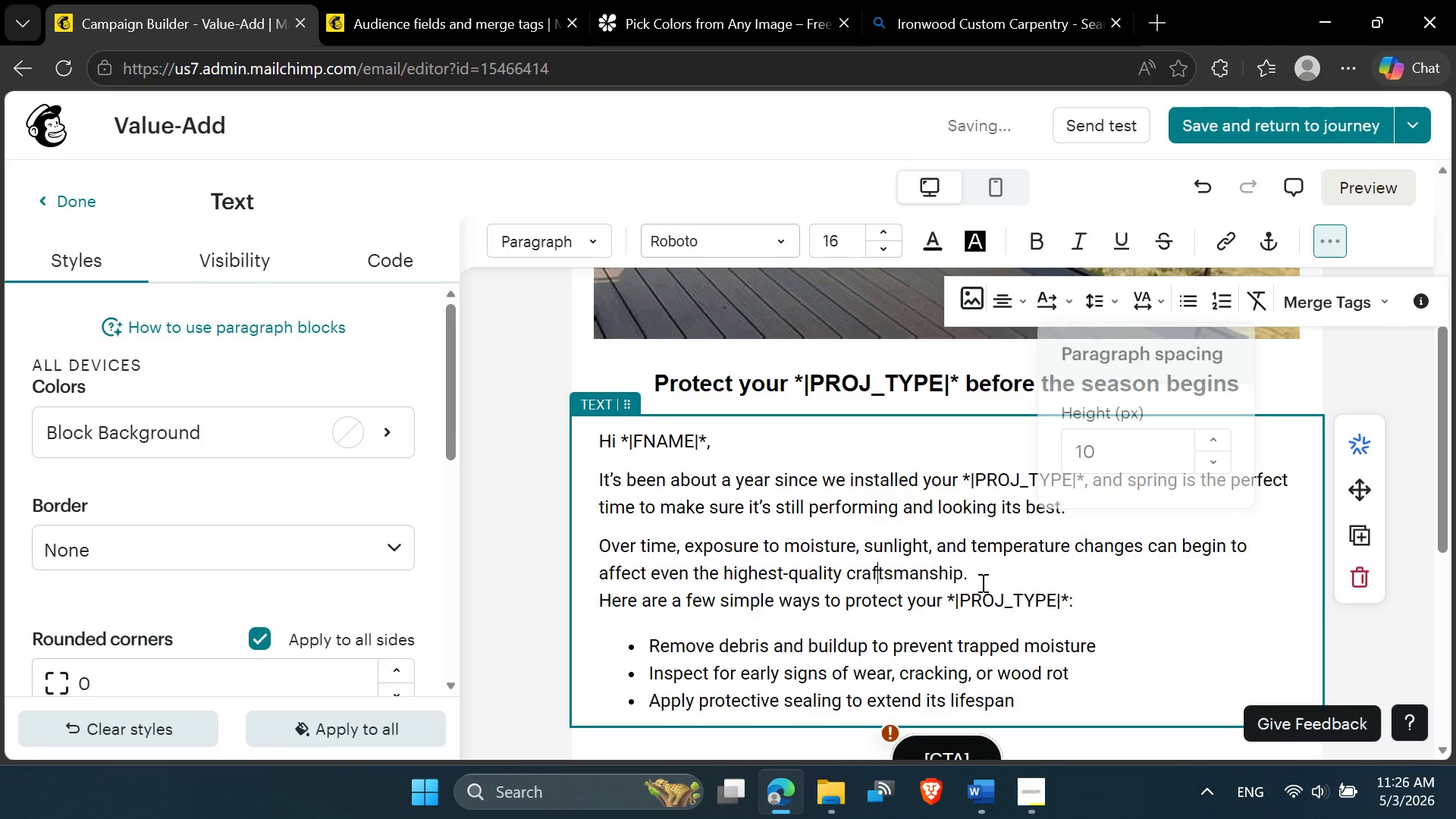 
left_click([989, 580])
 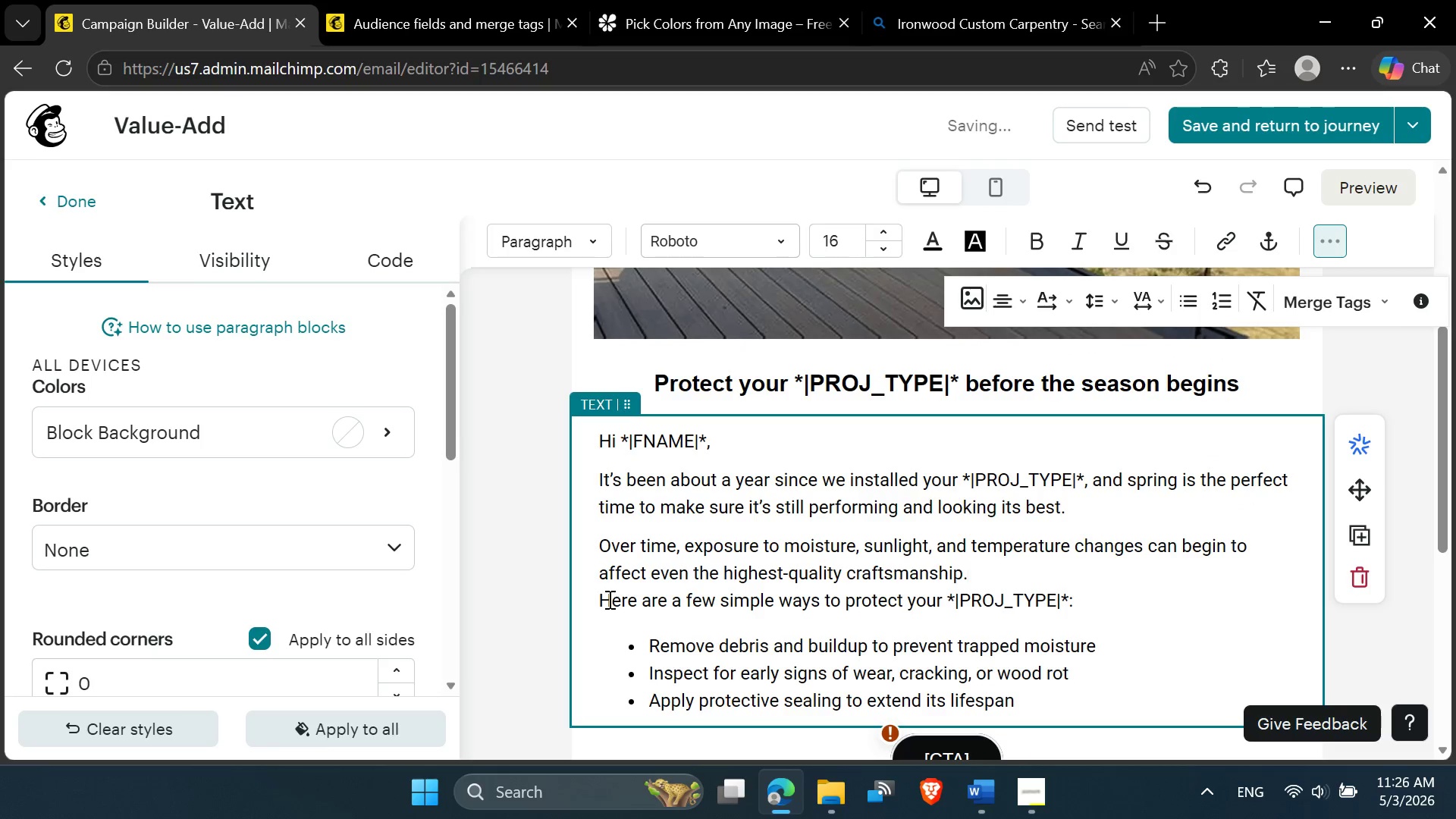 
left_click([604, 595])
 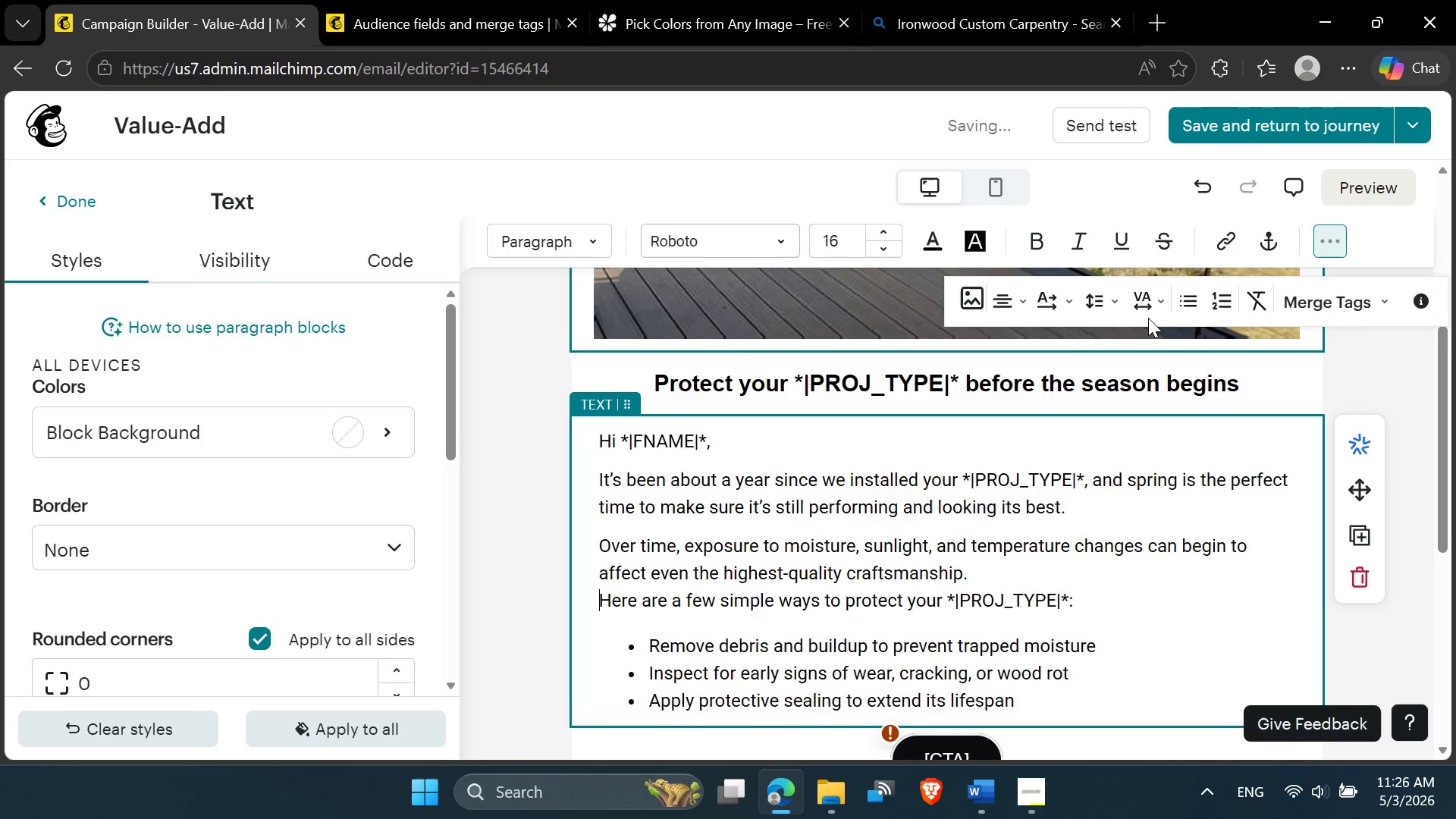 
left_click([1118, 309])
 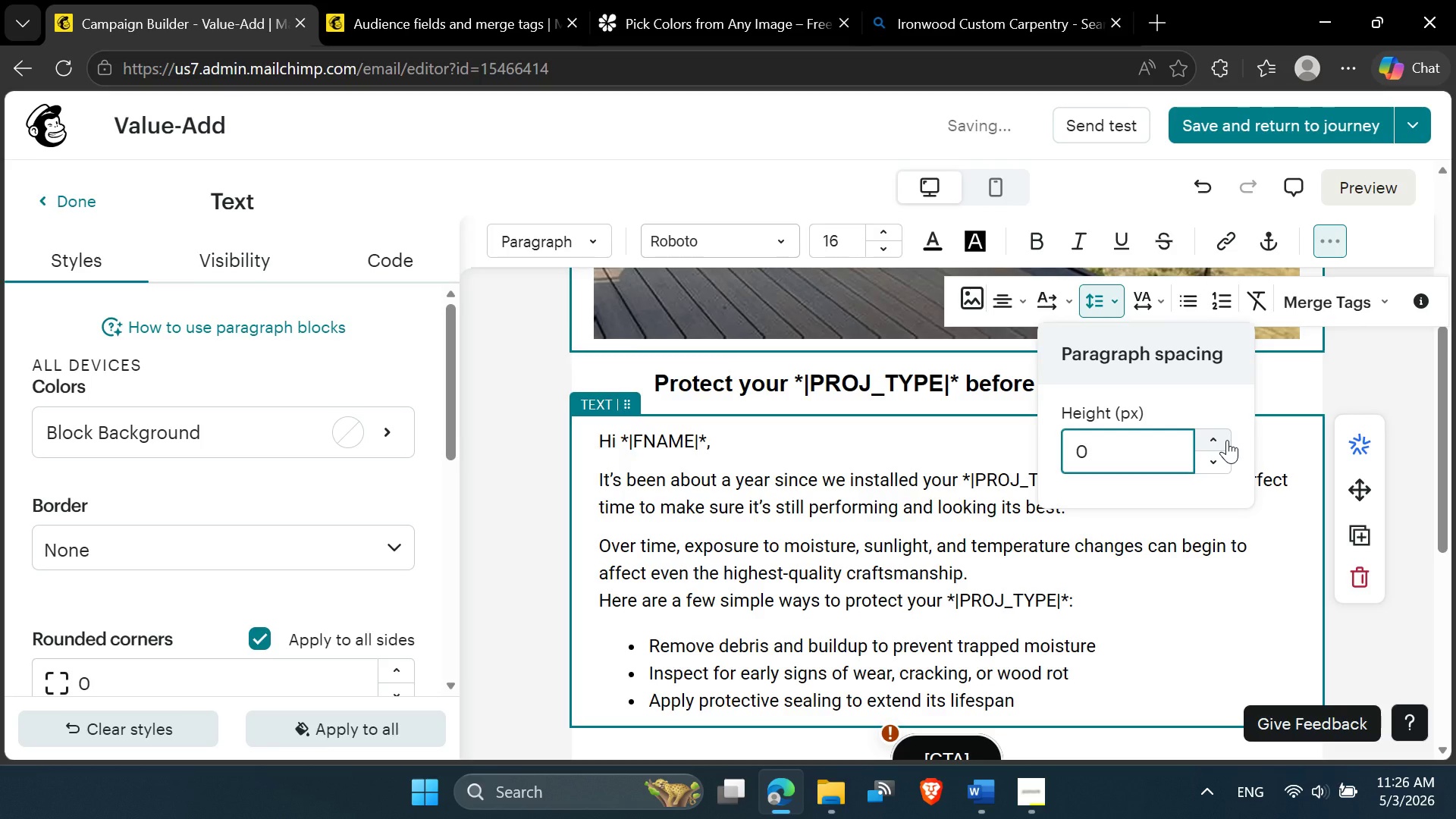 
double_click([1227, 440])
 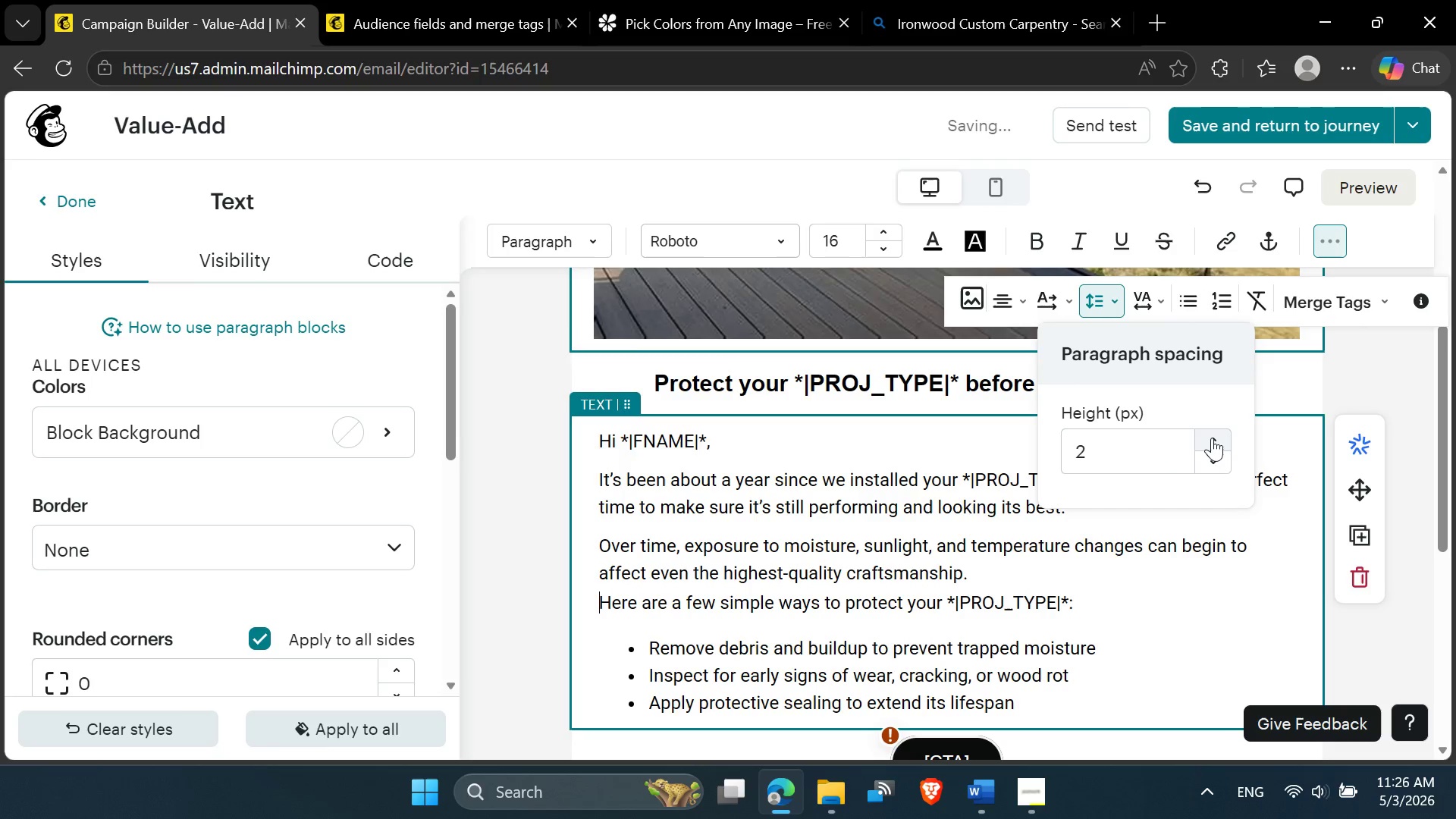 
double_click([1212, 438])
 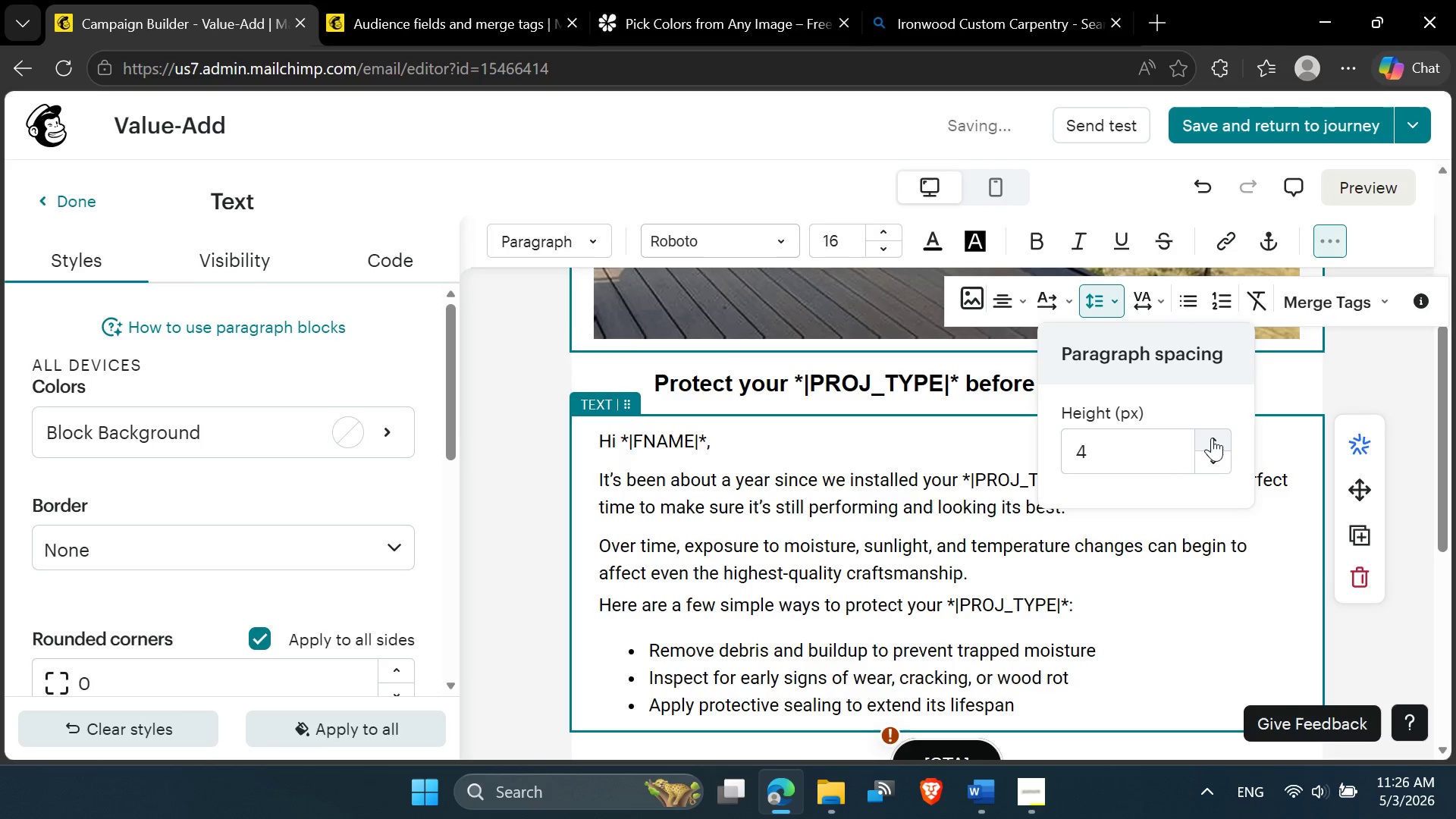 
left_click([1212, 438])
 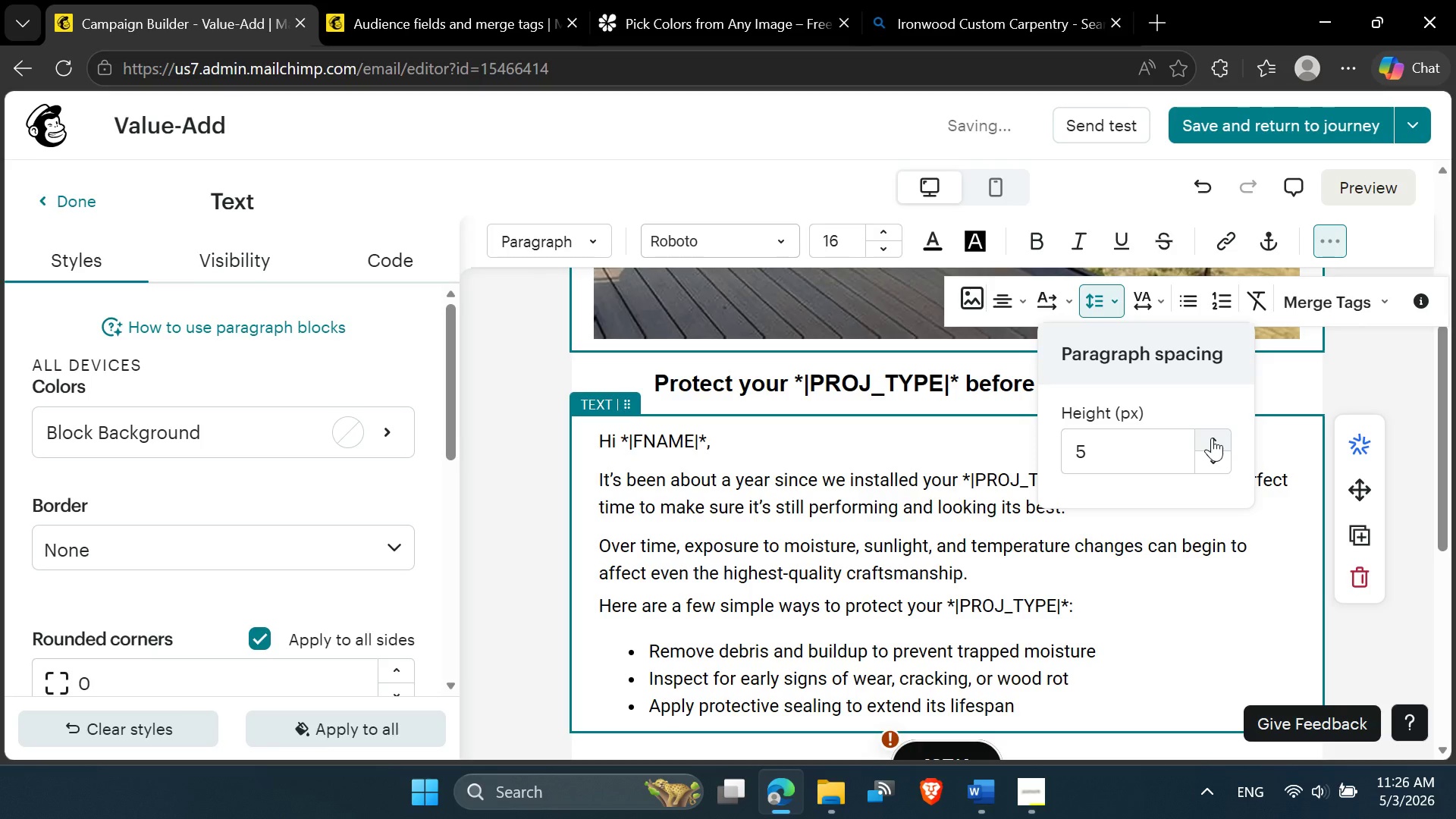 
double_click([1212, 438])
 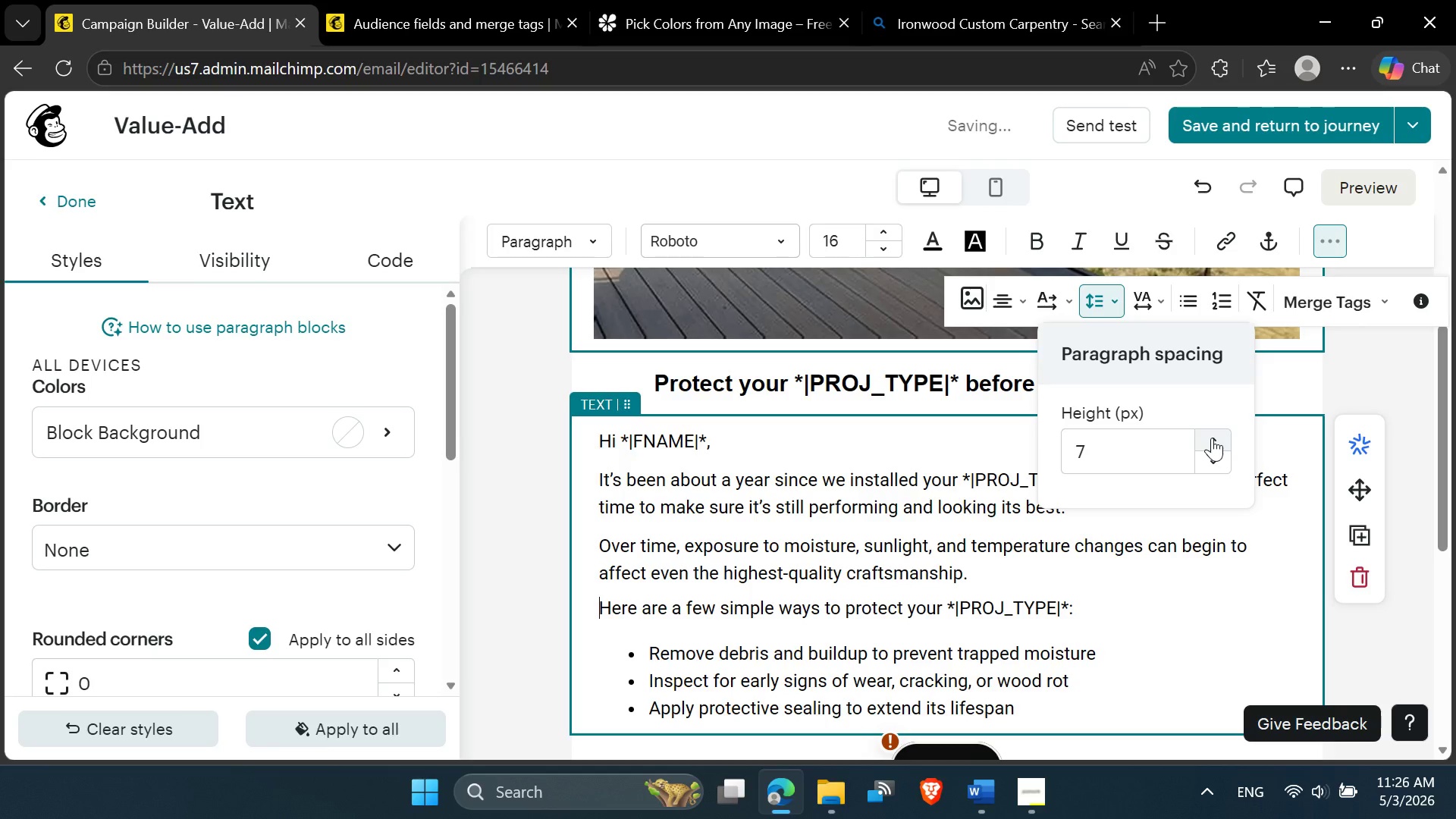 
left_click([1212, 438])
 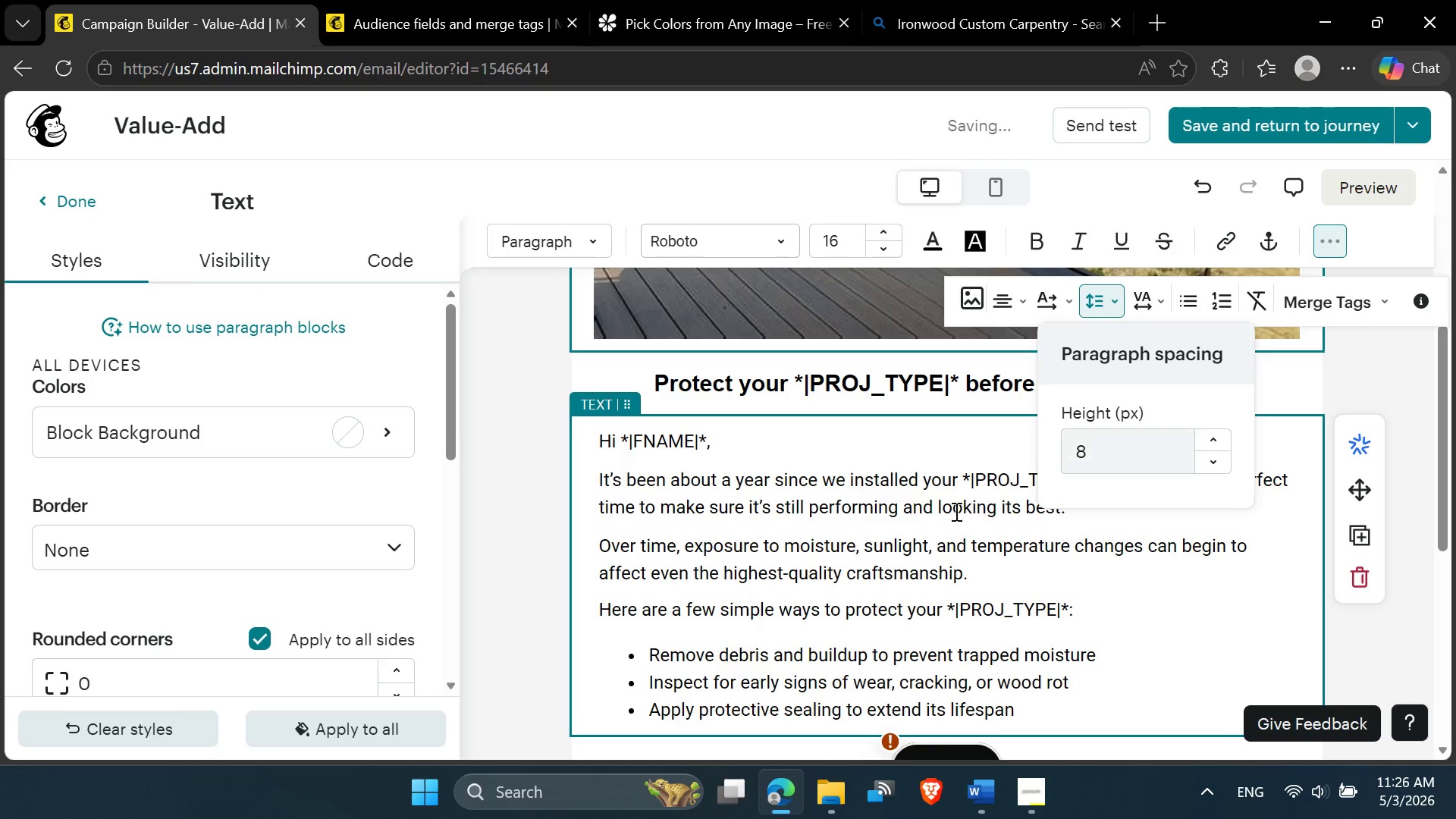 
left_click([886, 529])
 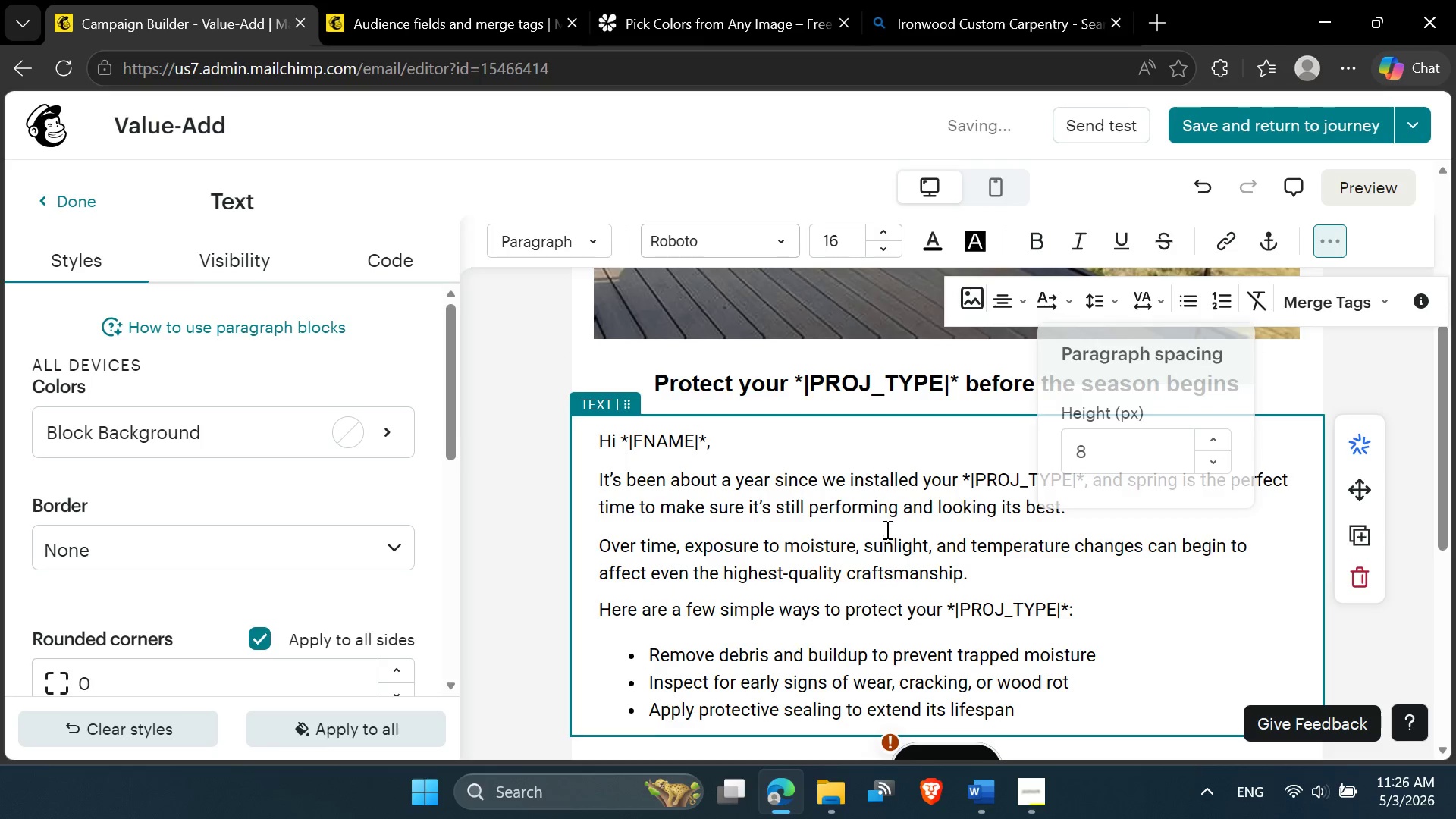 
scroll: coordinate [886, 529], scroll_direction: down, amount: 2.0
 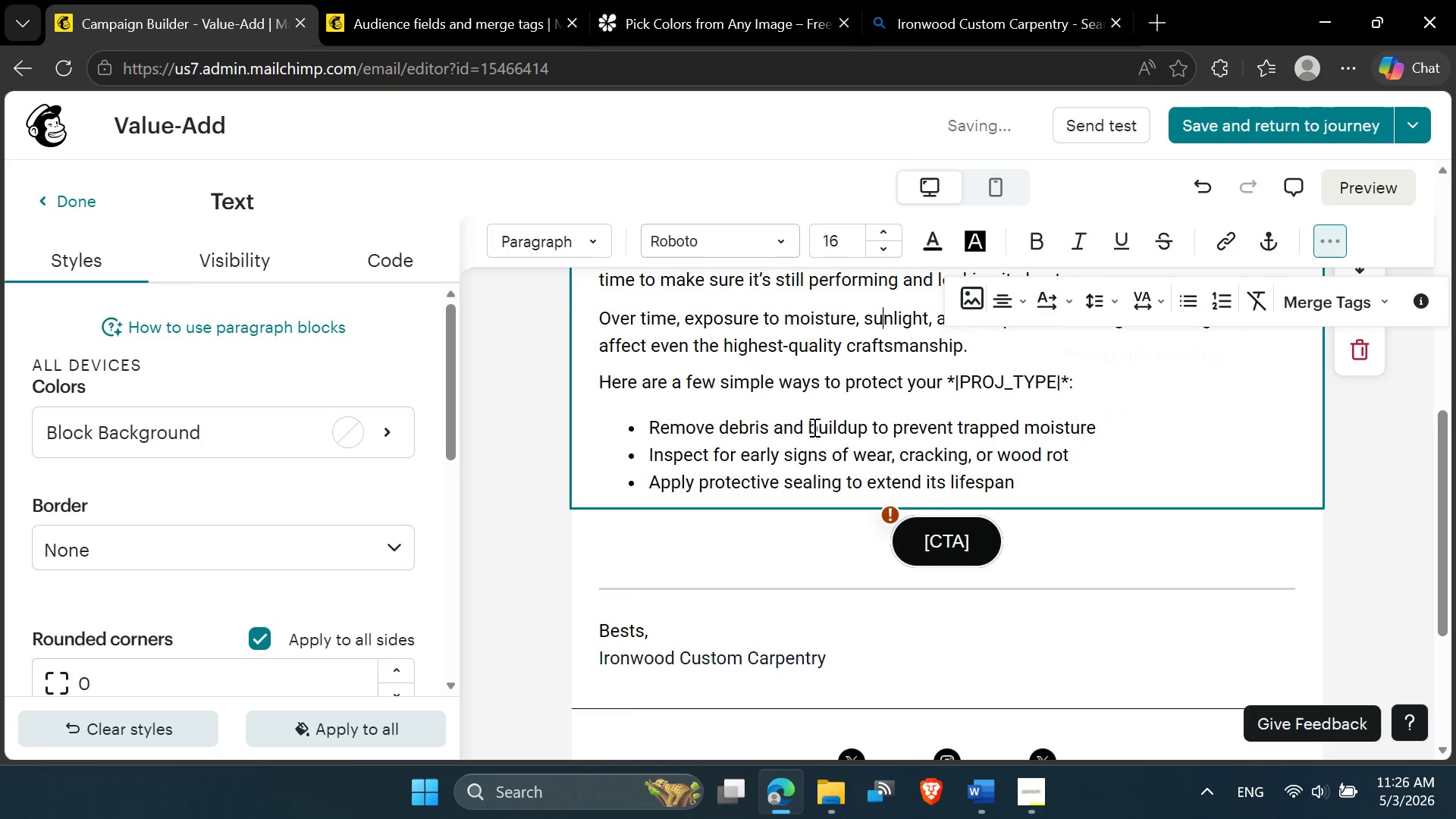 
left_click([796, 389])
 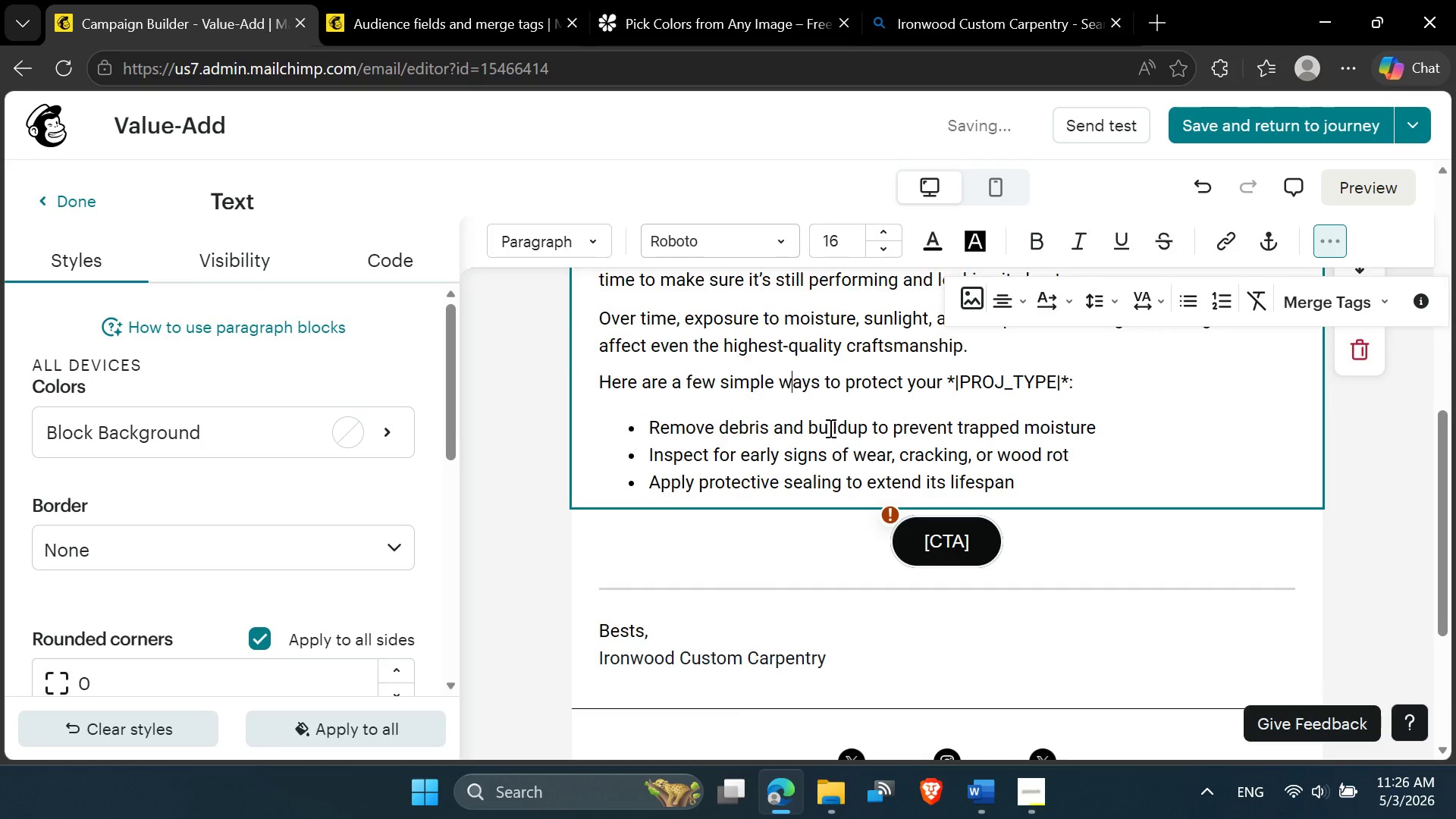 
scroll: coordinate [829, 428], scroll_direction: down, amount: 1.0
 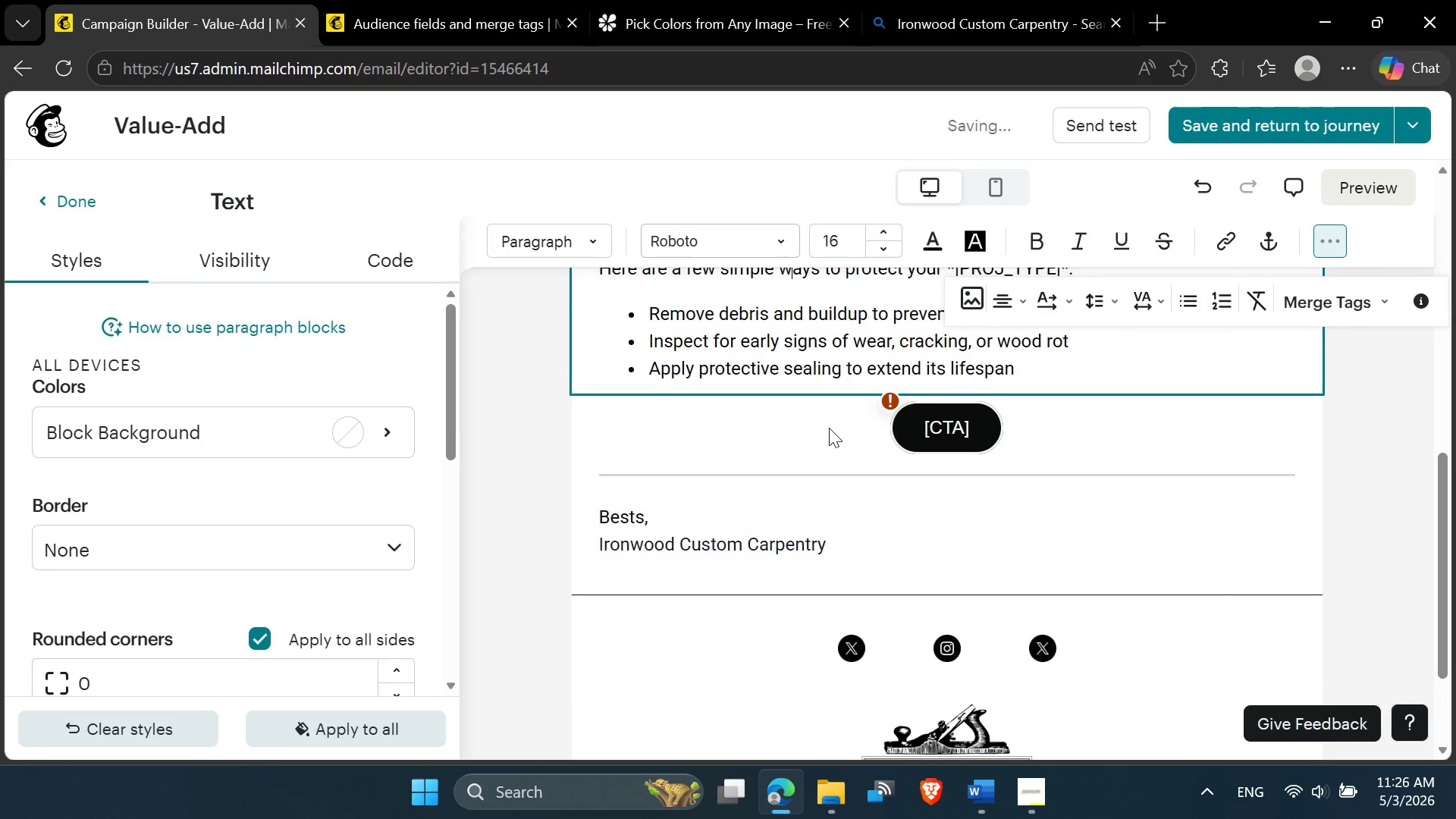 
scroll: coordinate [829, 428], scroll_direction: up, amount: 1.0
 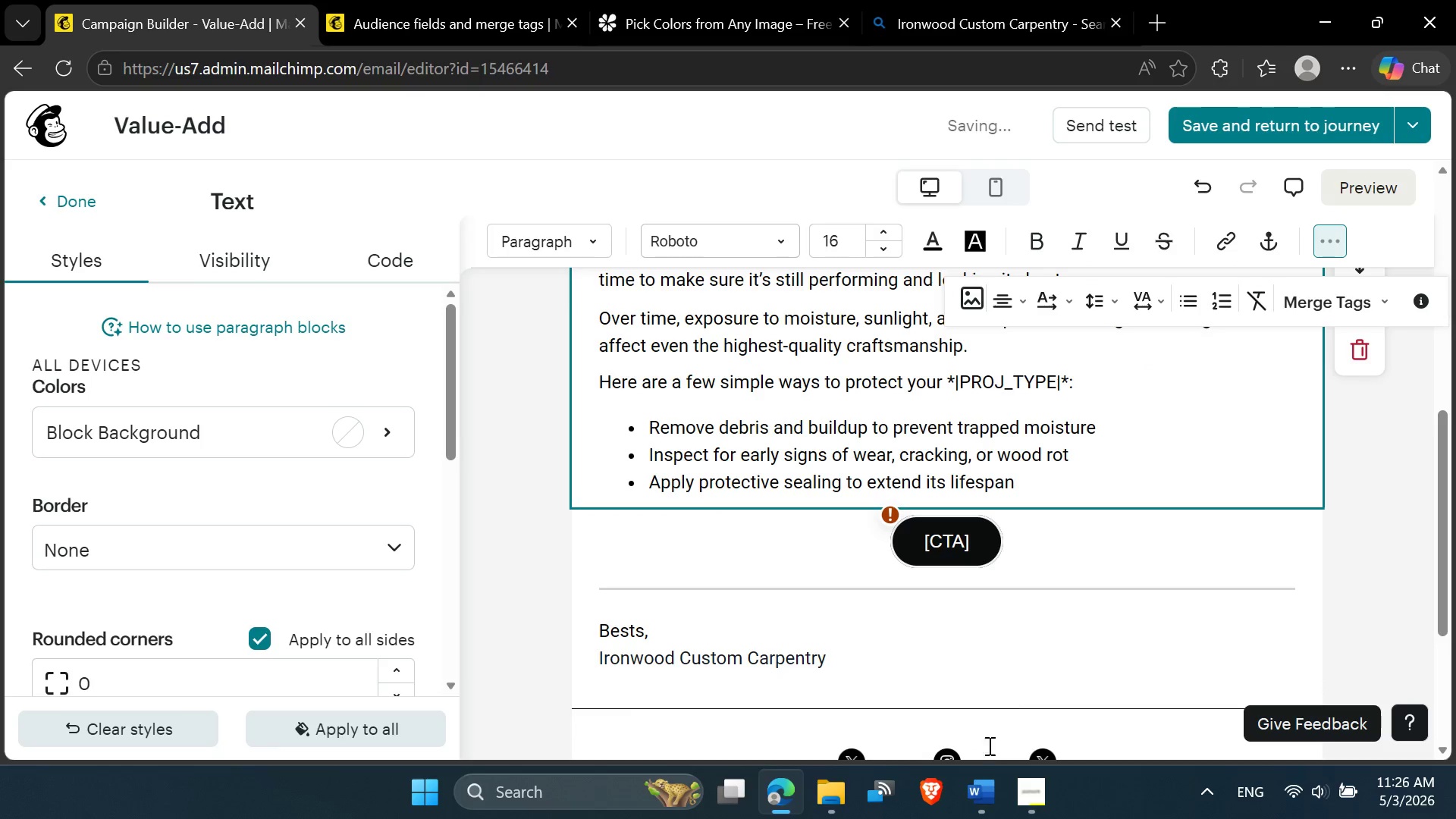 
left_click([973, 802])
 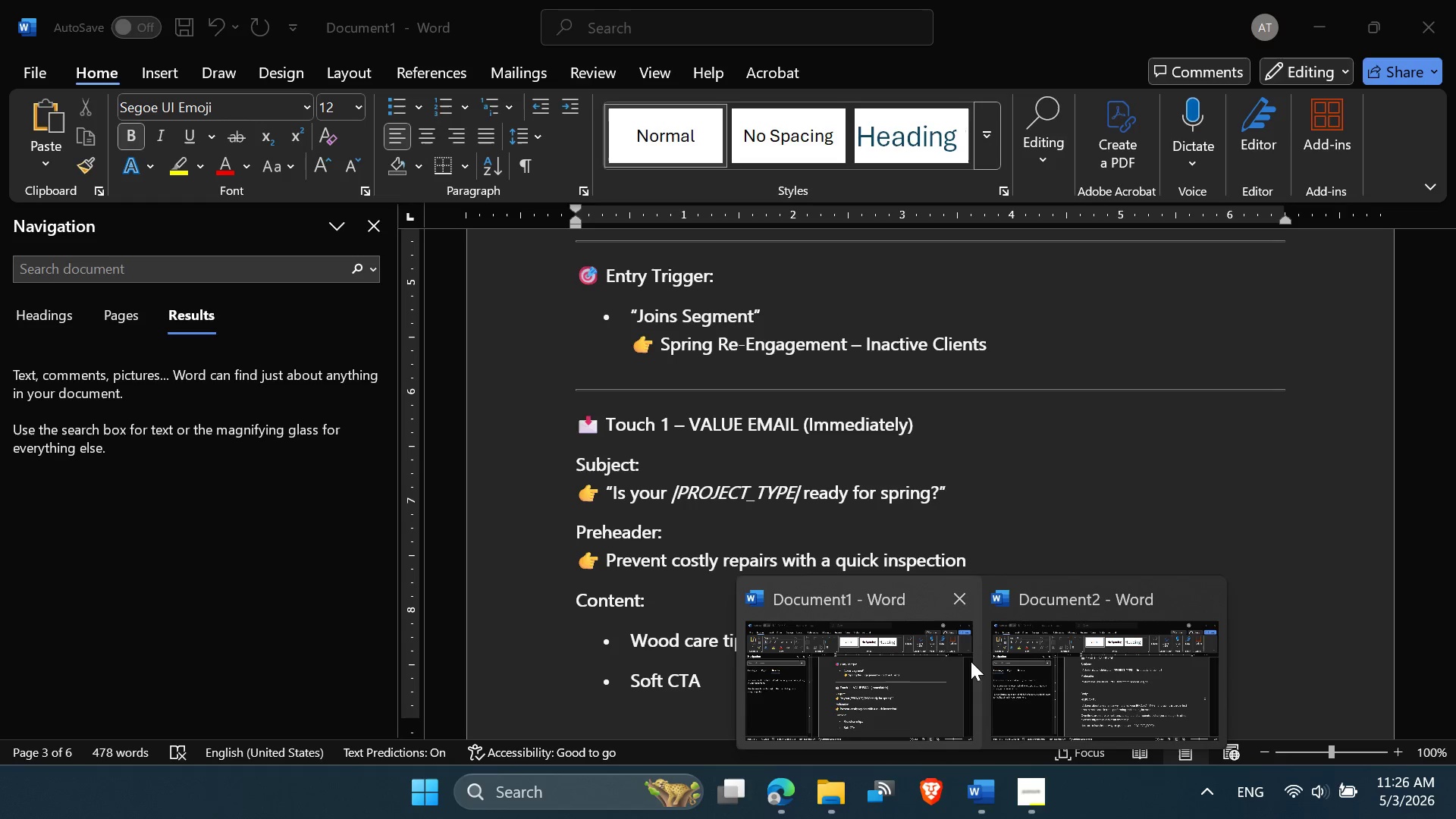 
left_click([1024, 671])
 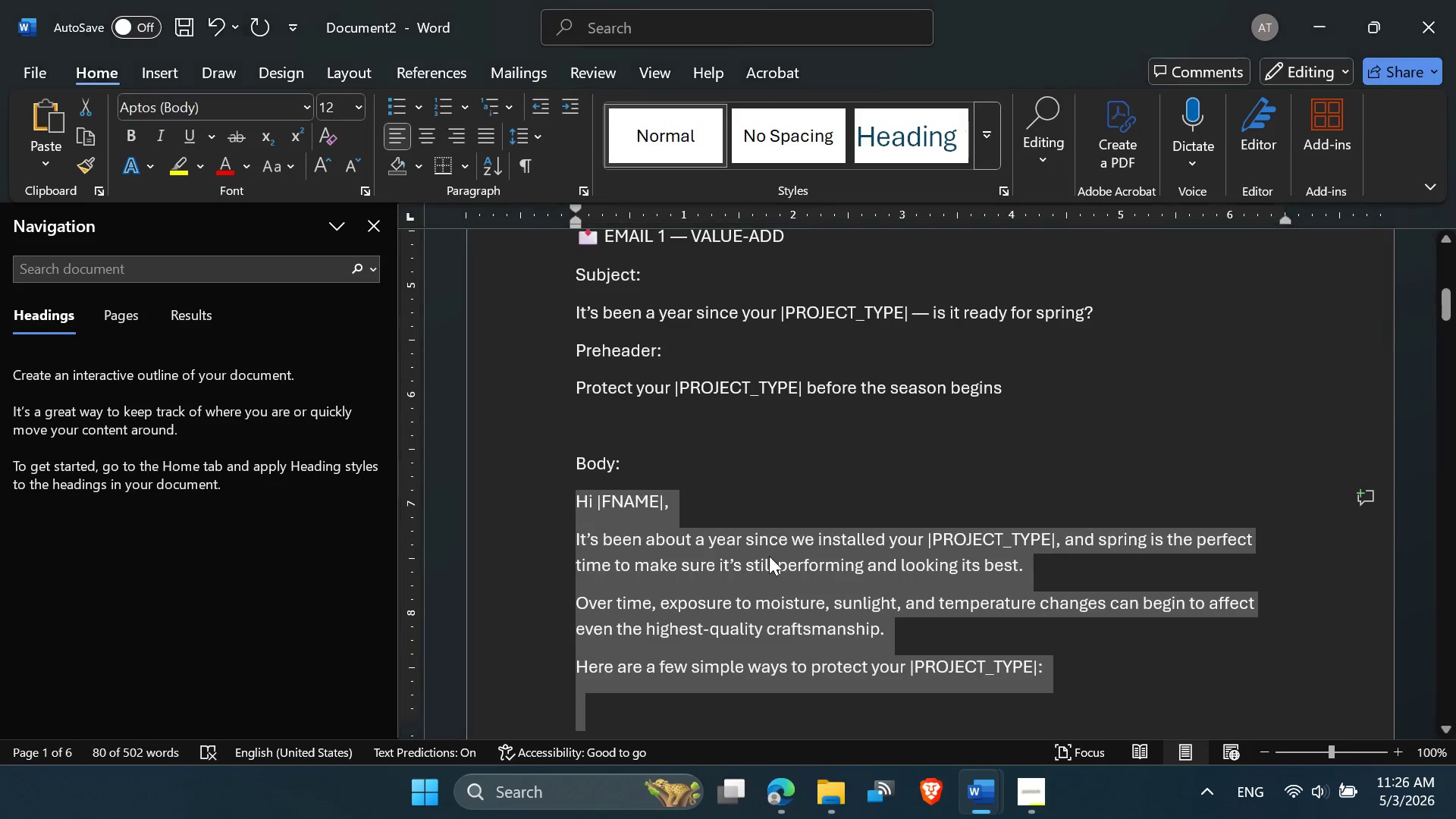 
scroll: coordinate [768, 556], scroll_direction: down, amount: 18.0
 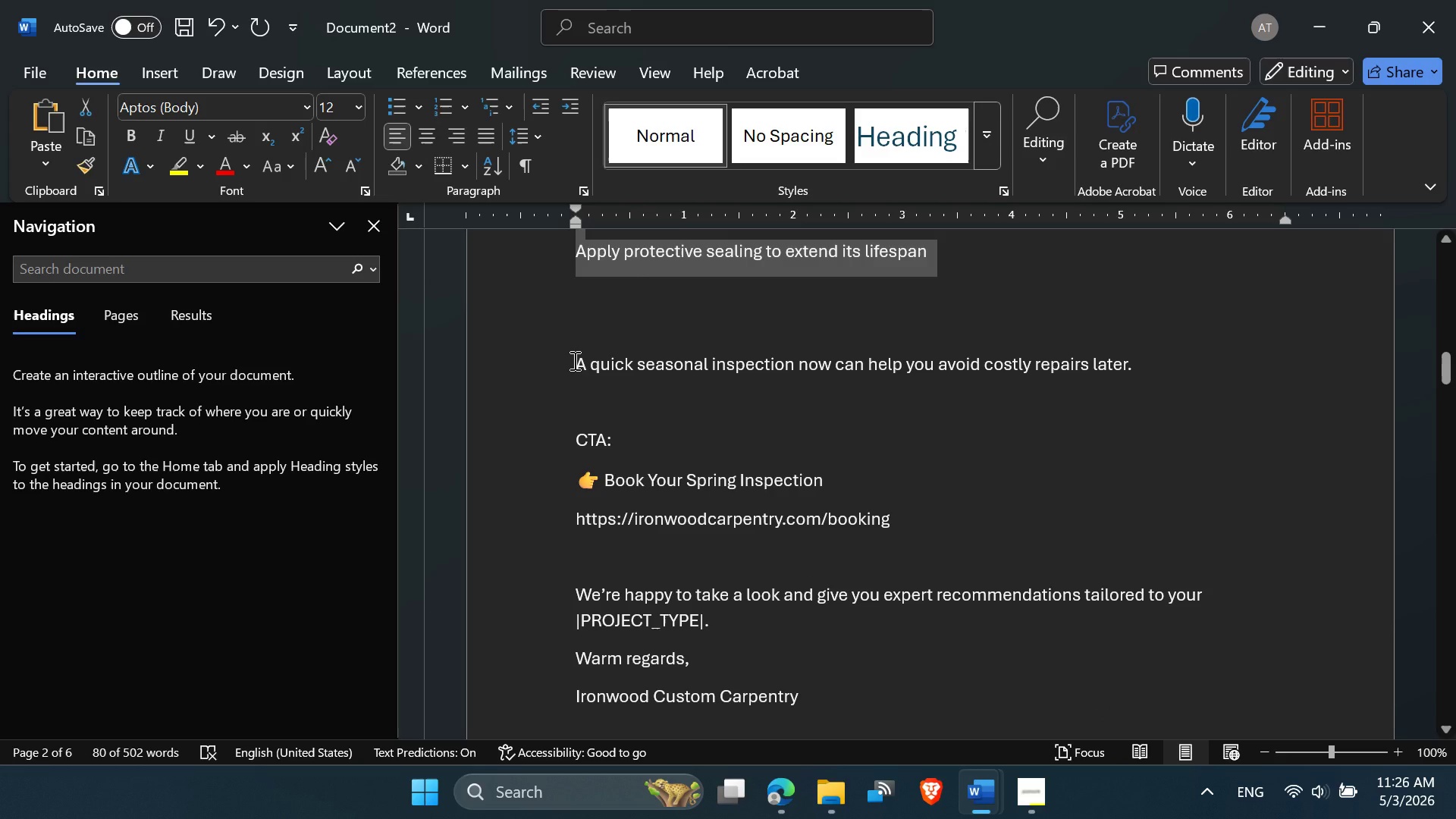 
left_click_drag(start_coordinate=[573, 360], to_coordinate=[1127, 366])
 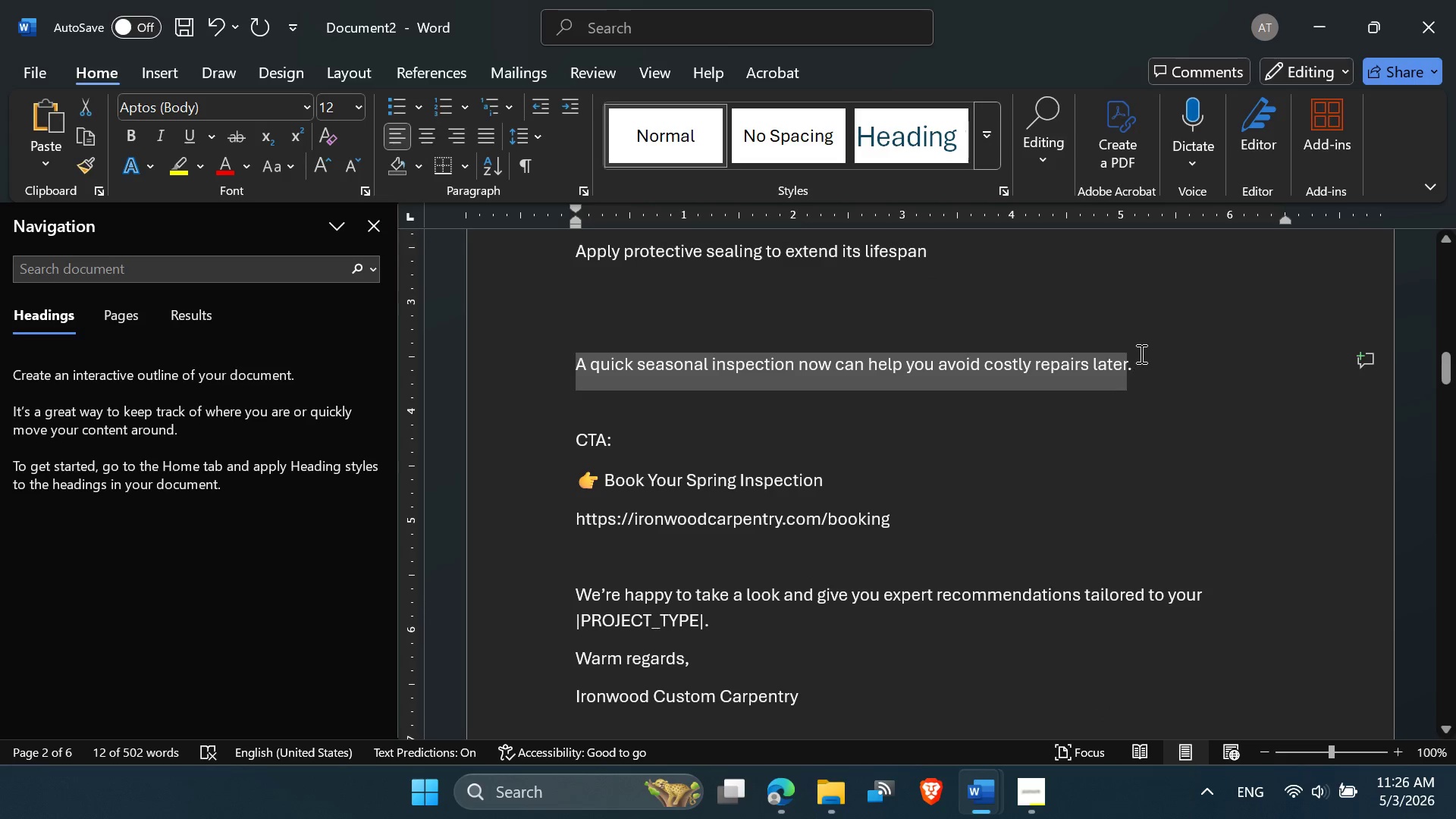 
left_click([1140, 353])
 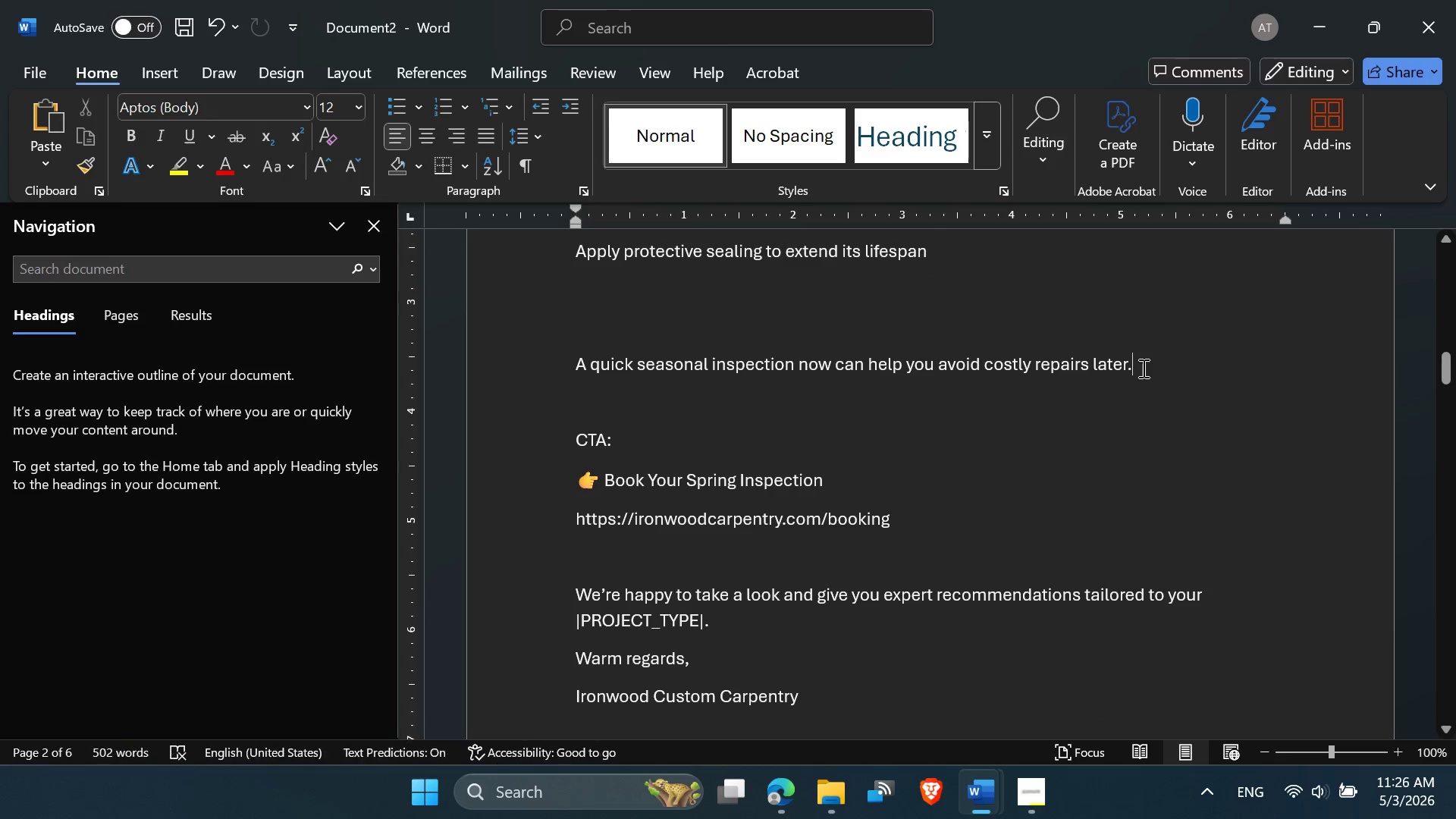 
left_click_drag(start_coordinate=[1142, 368], to_coordinate=[558, 369])
 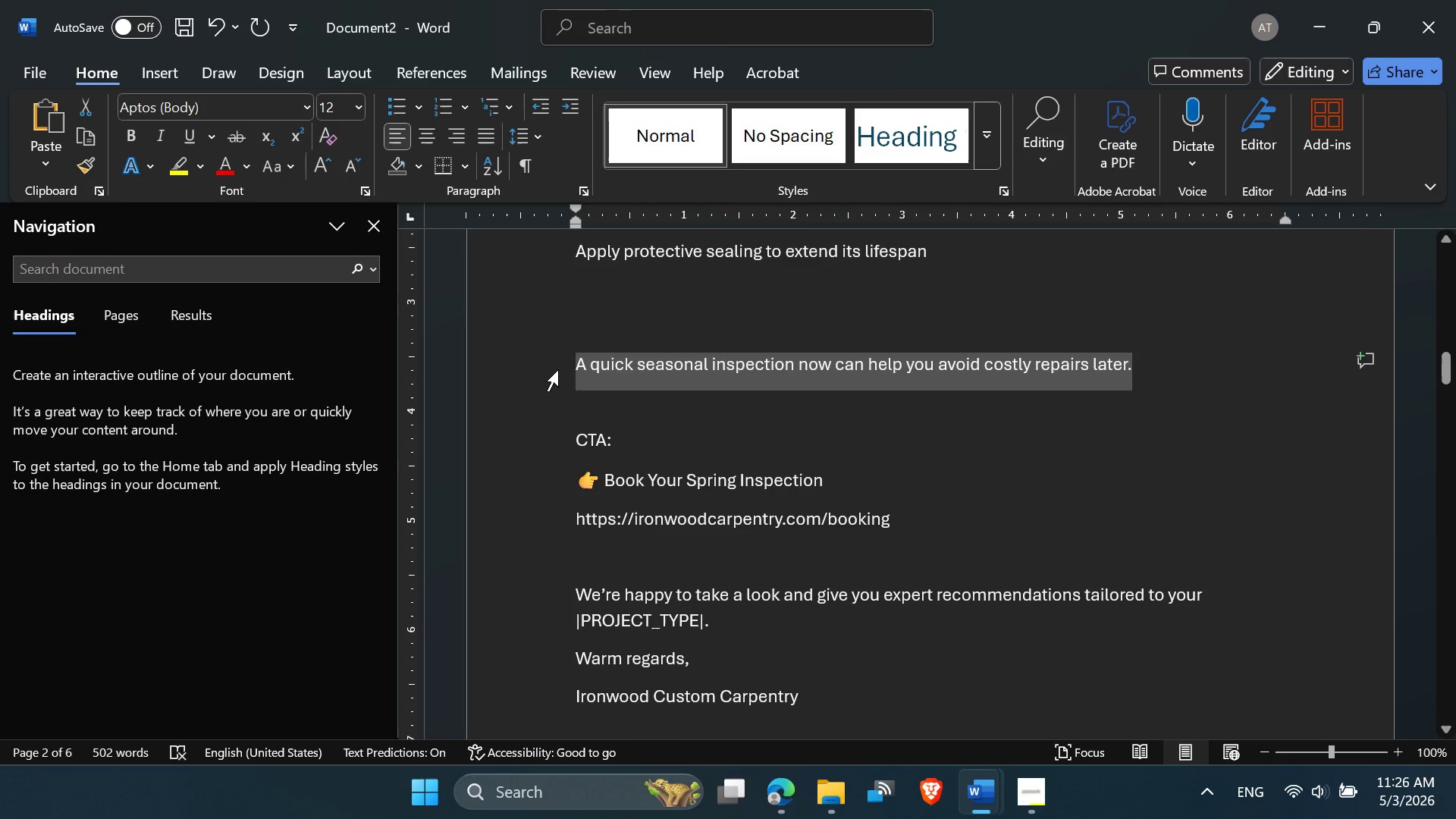 
key(Control+C)
 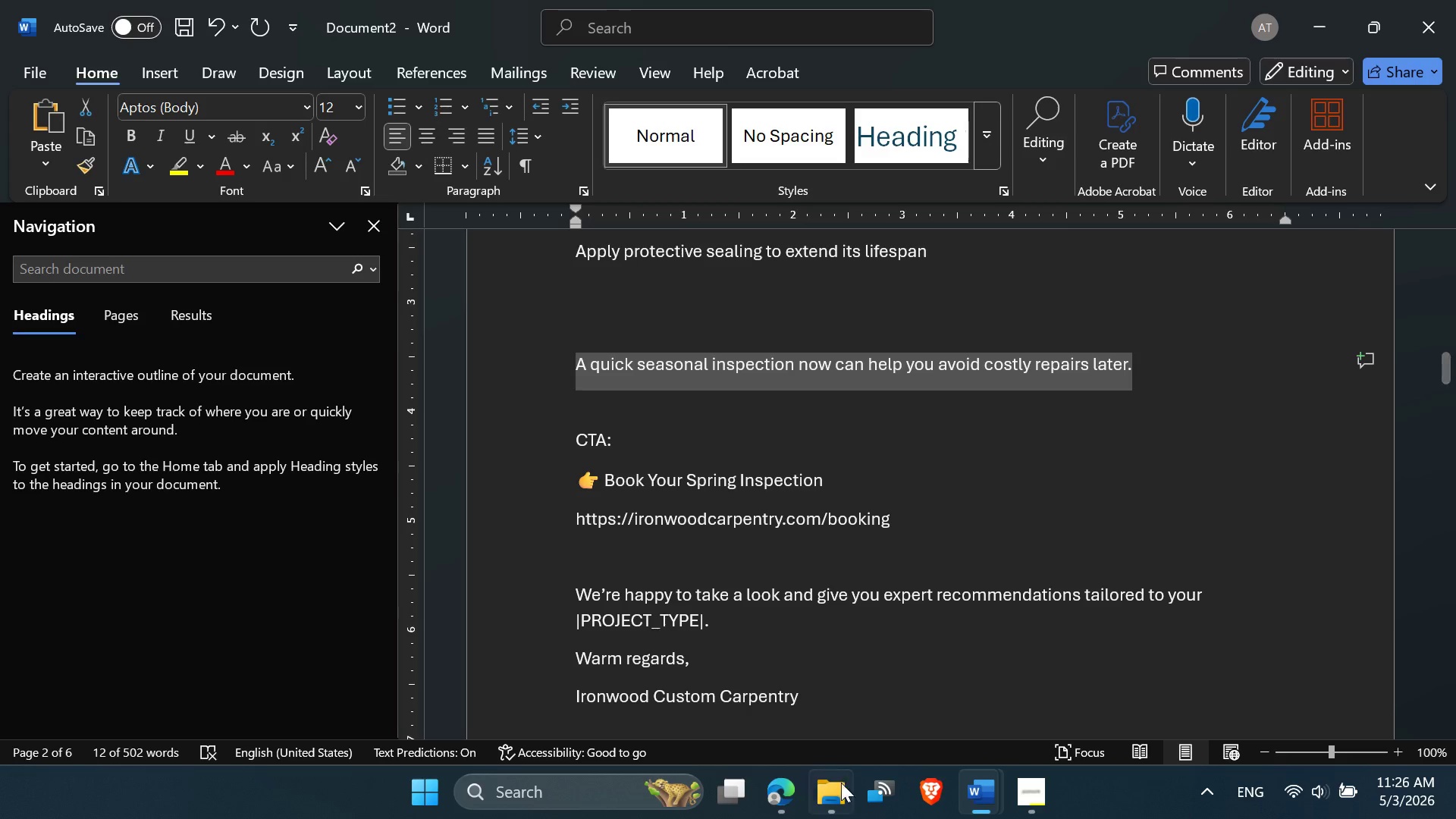 
left_click([776, 802])
 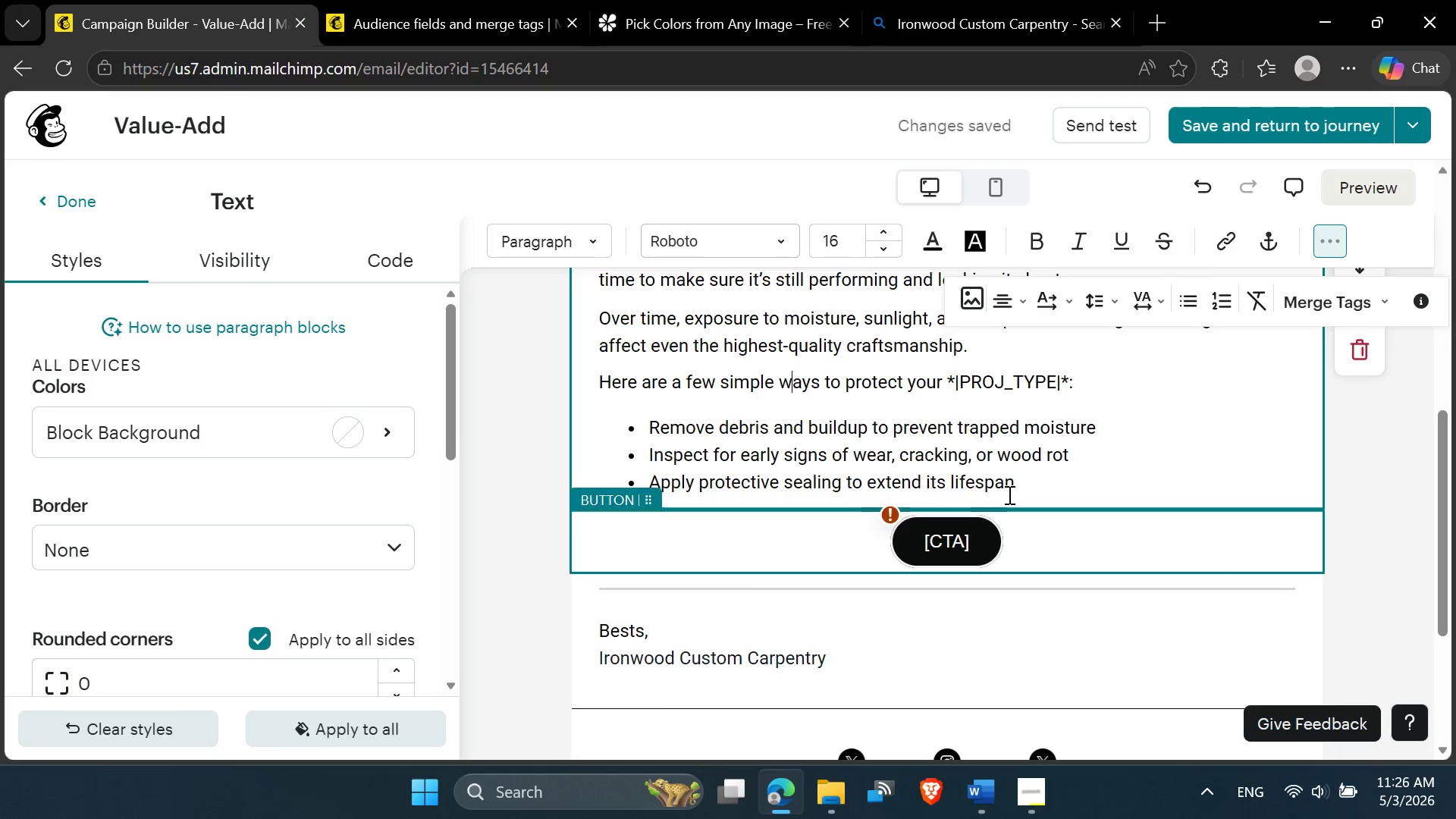 
left_click([1046, 486])
 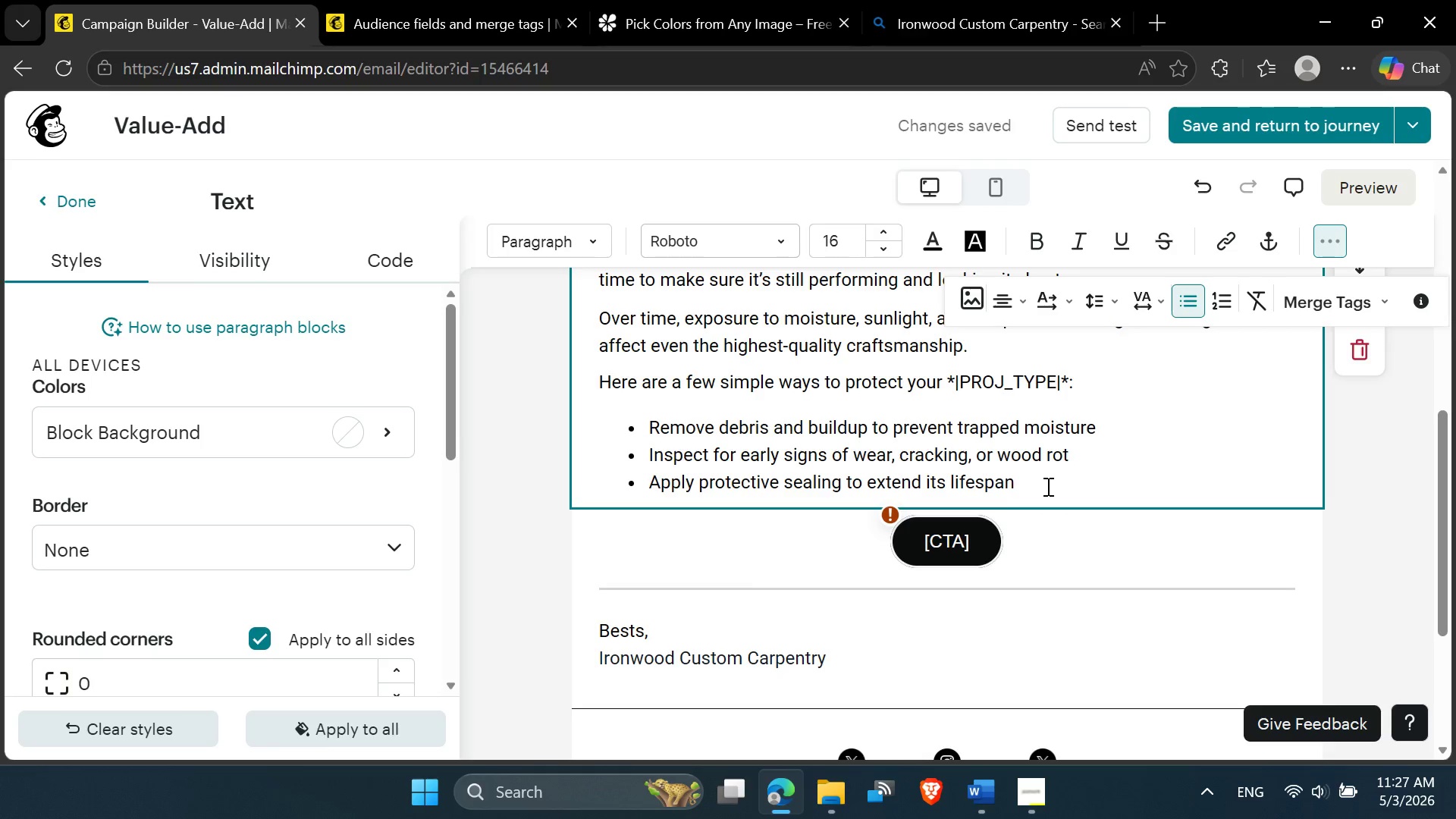 
key(Enter)
 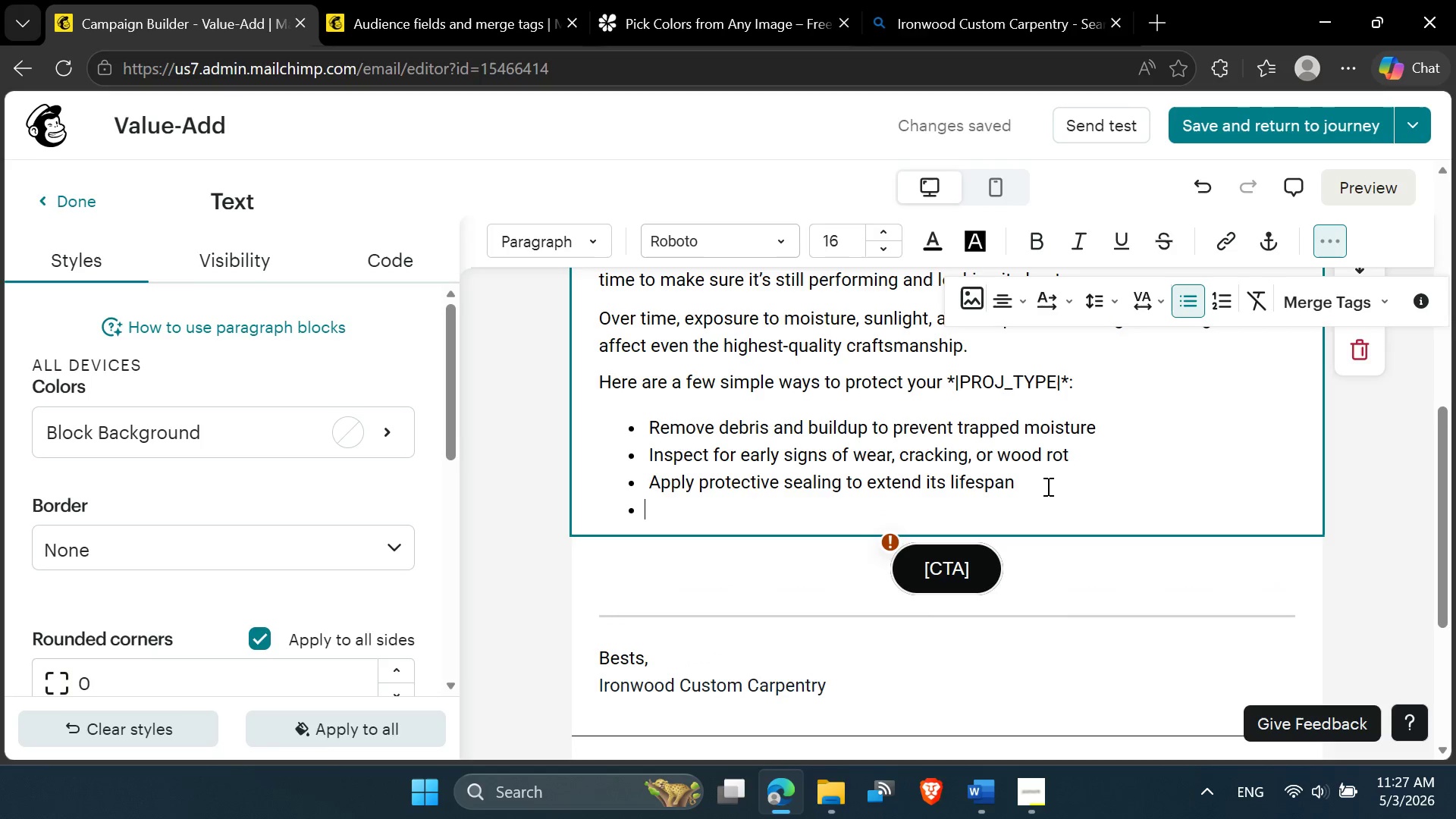 
key(Backspace)
 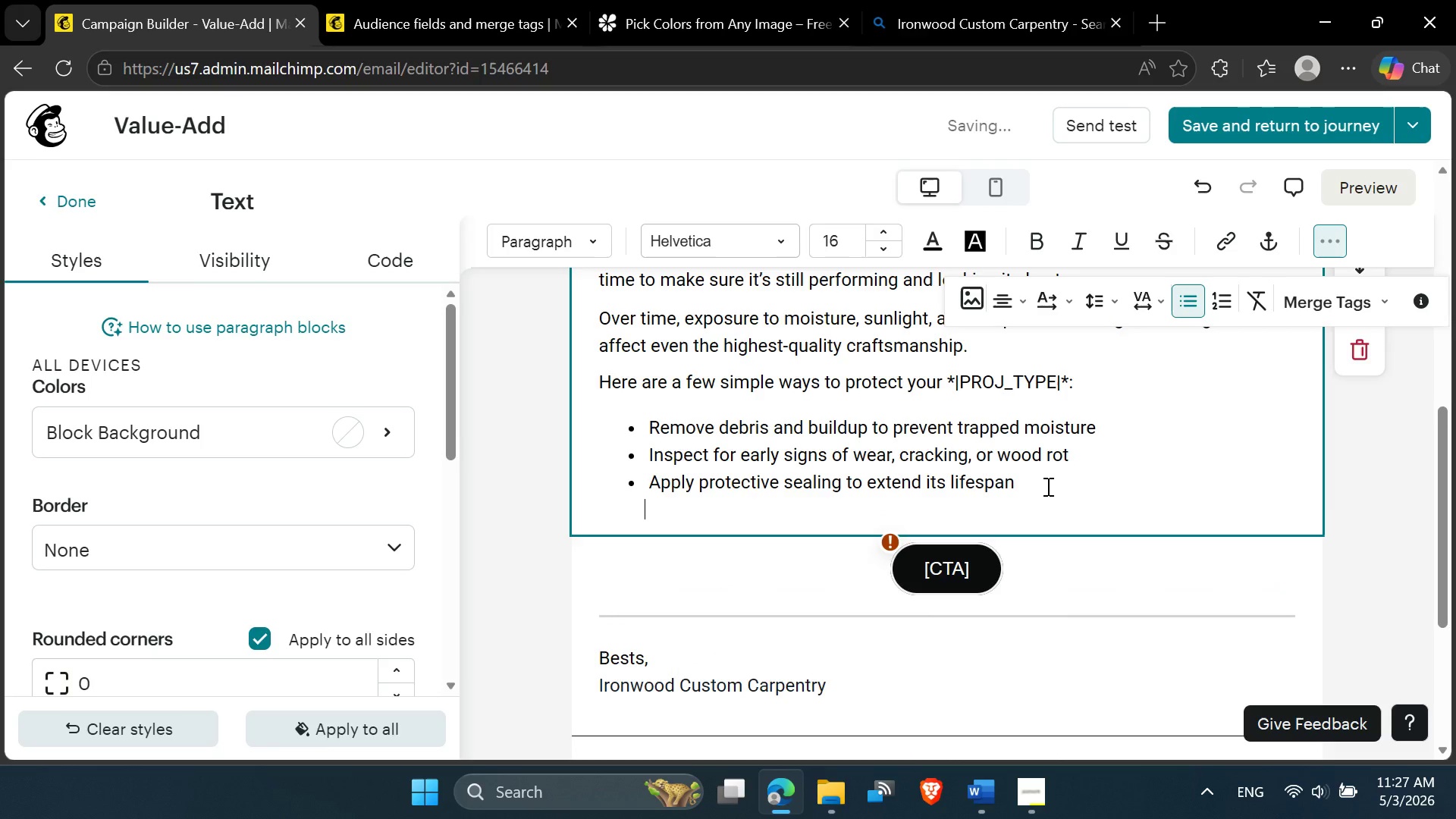 
key(Backspace)
 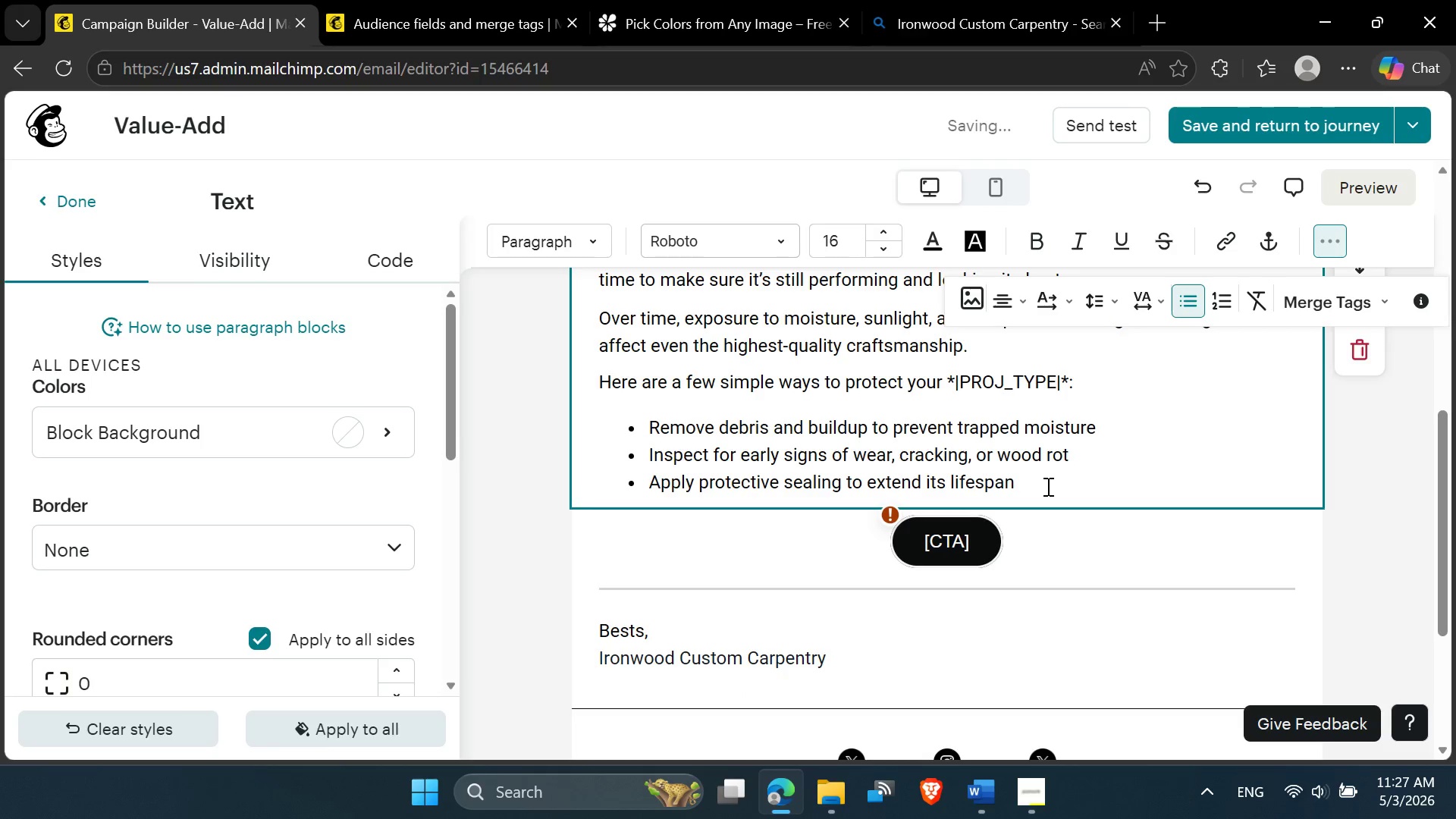 
key(Enter)
 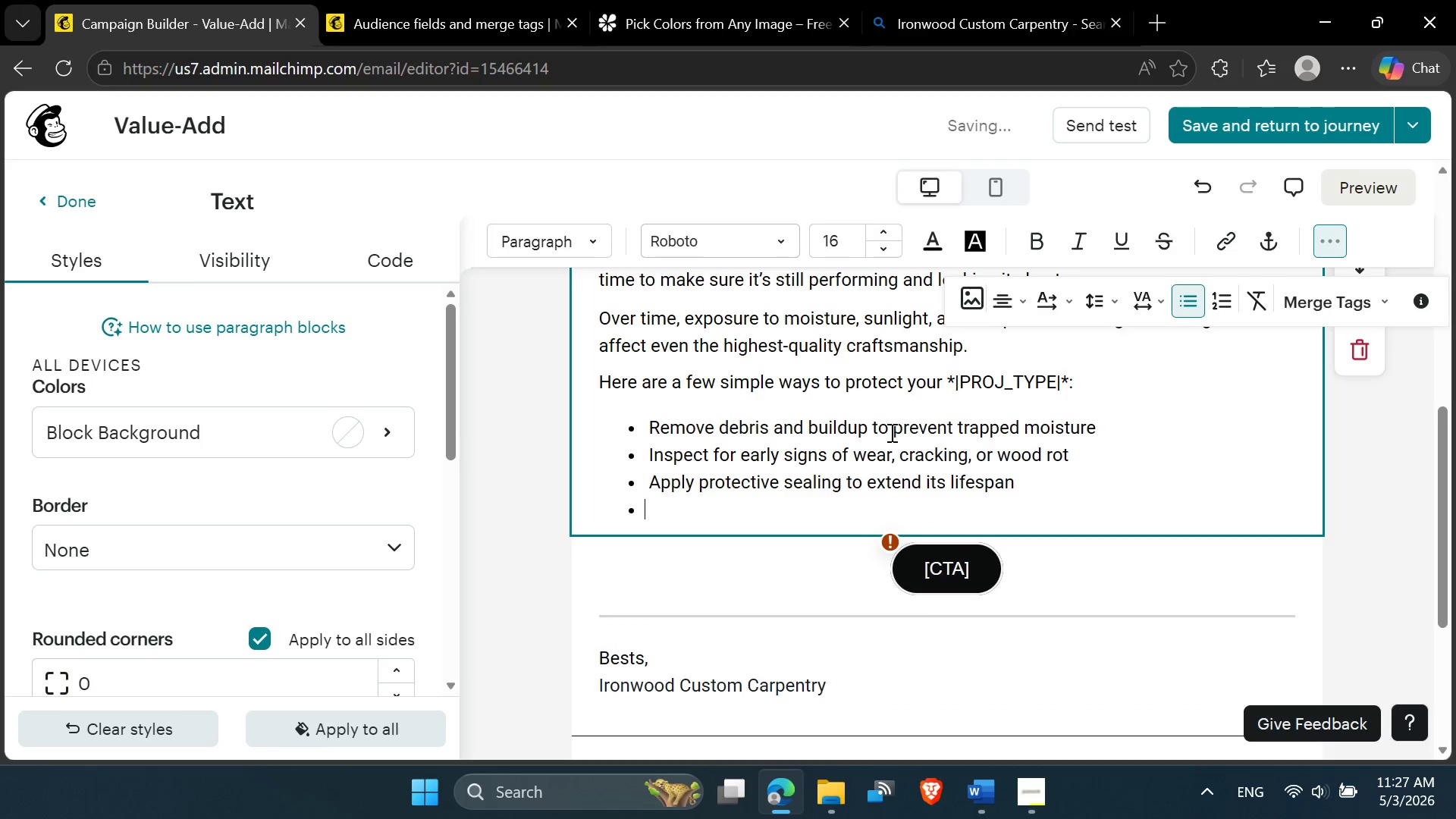 
left_click([1201, 295])
 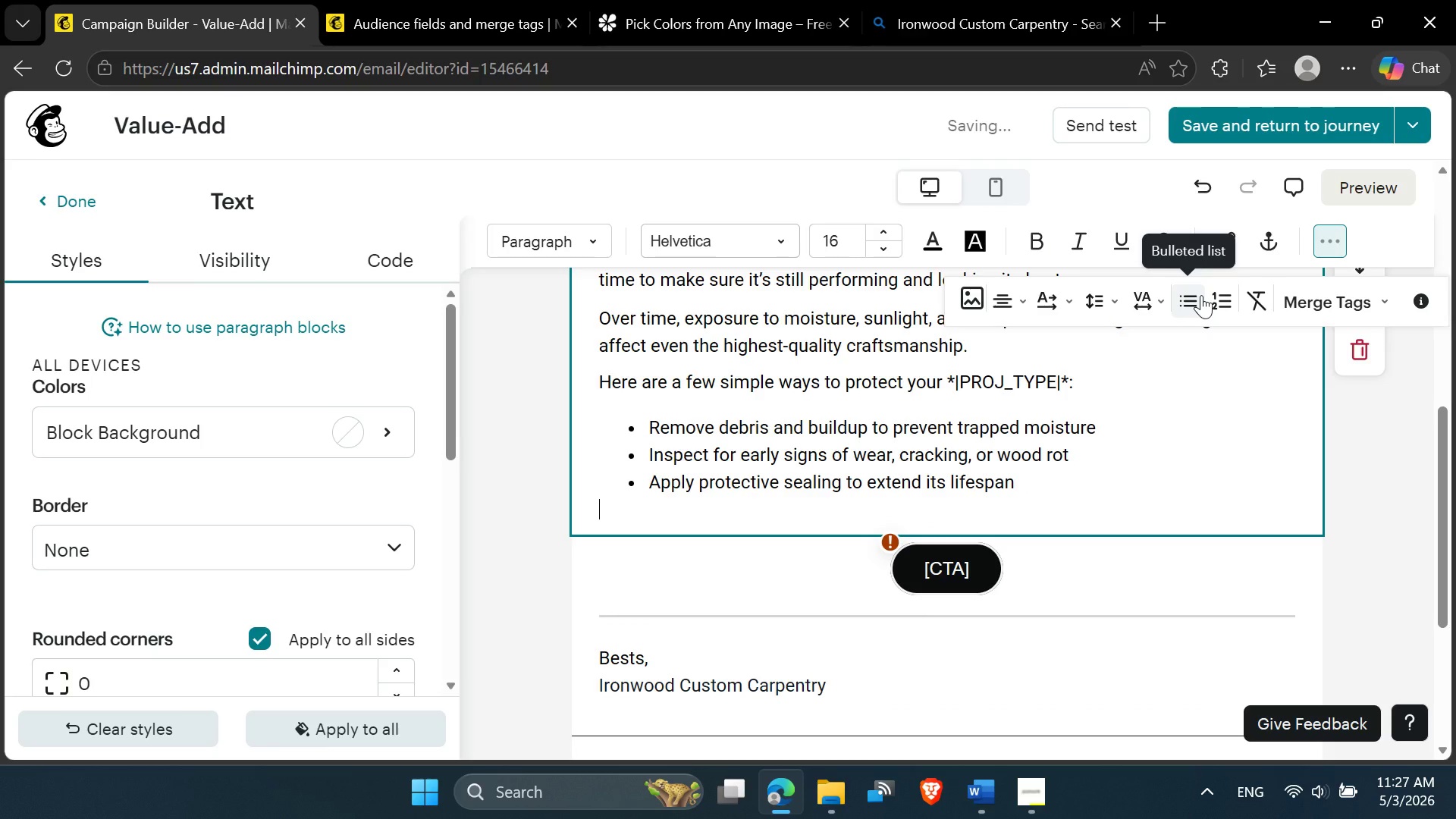 
key(Control+V)
 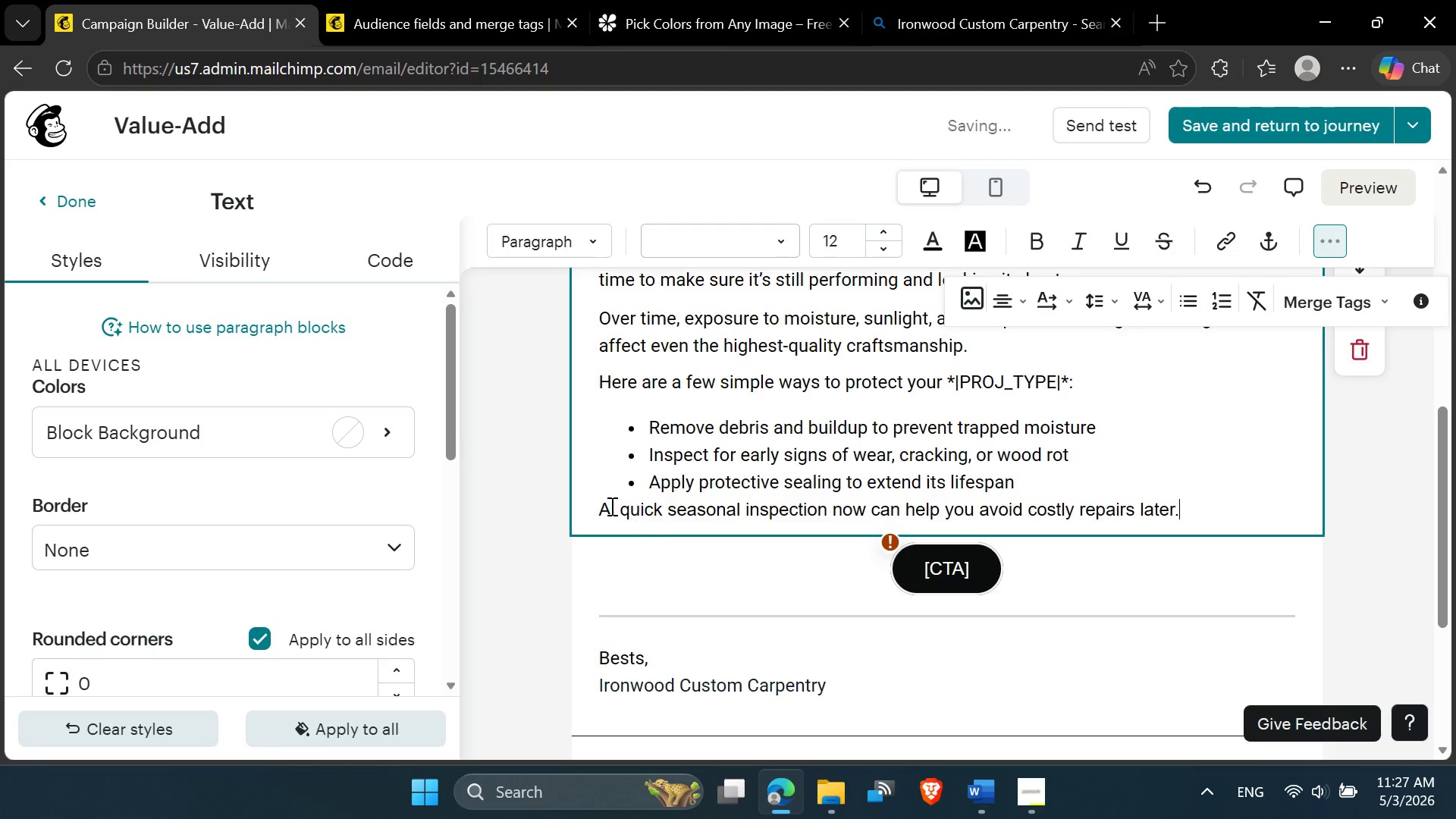 
left_click([598, 510])
 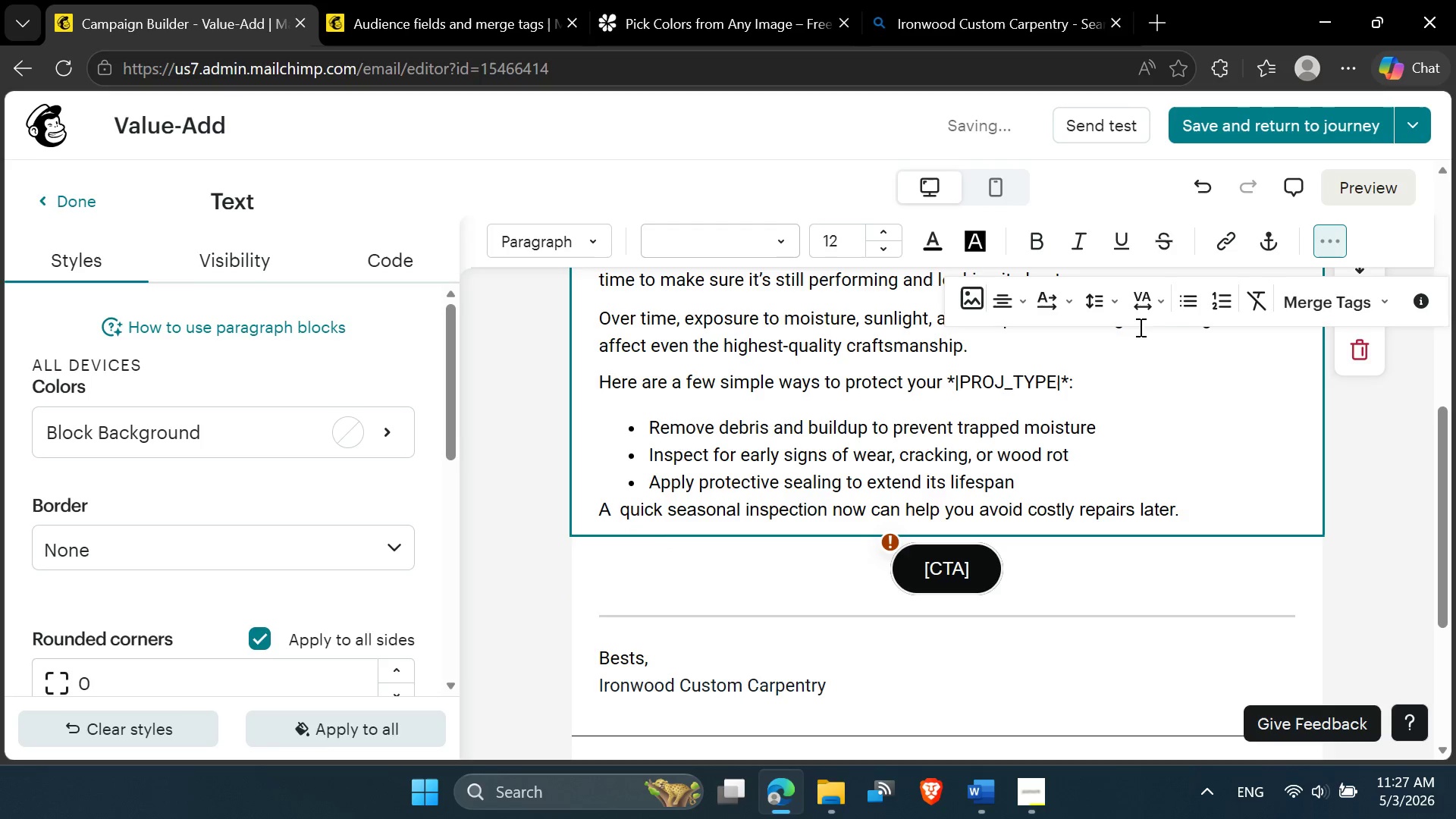 
left_click([1116, 310])
 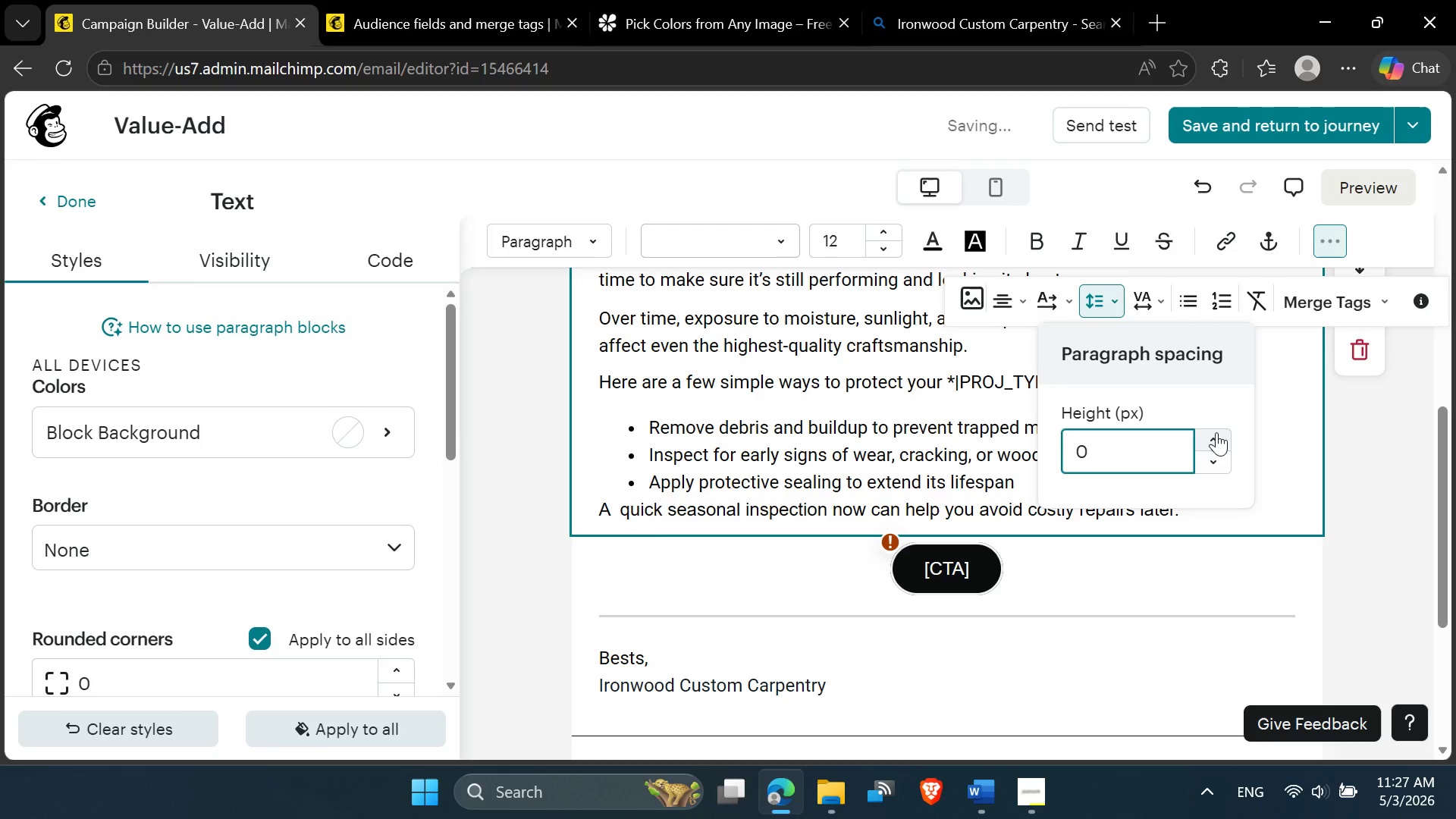 
double_click([1216, 432])
 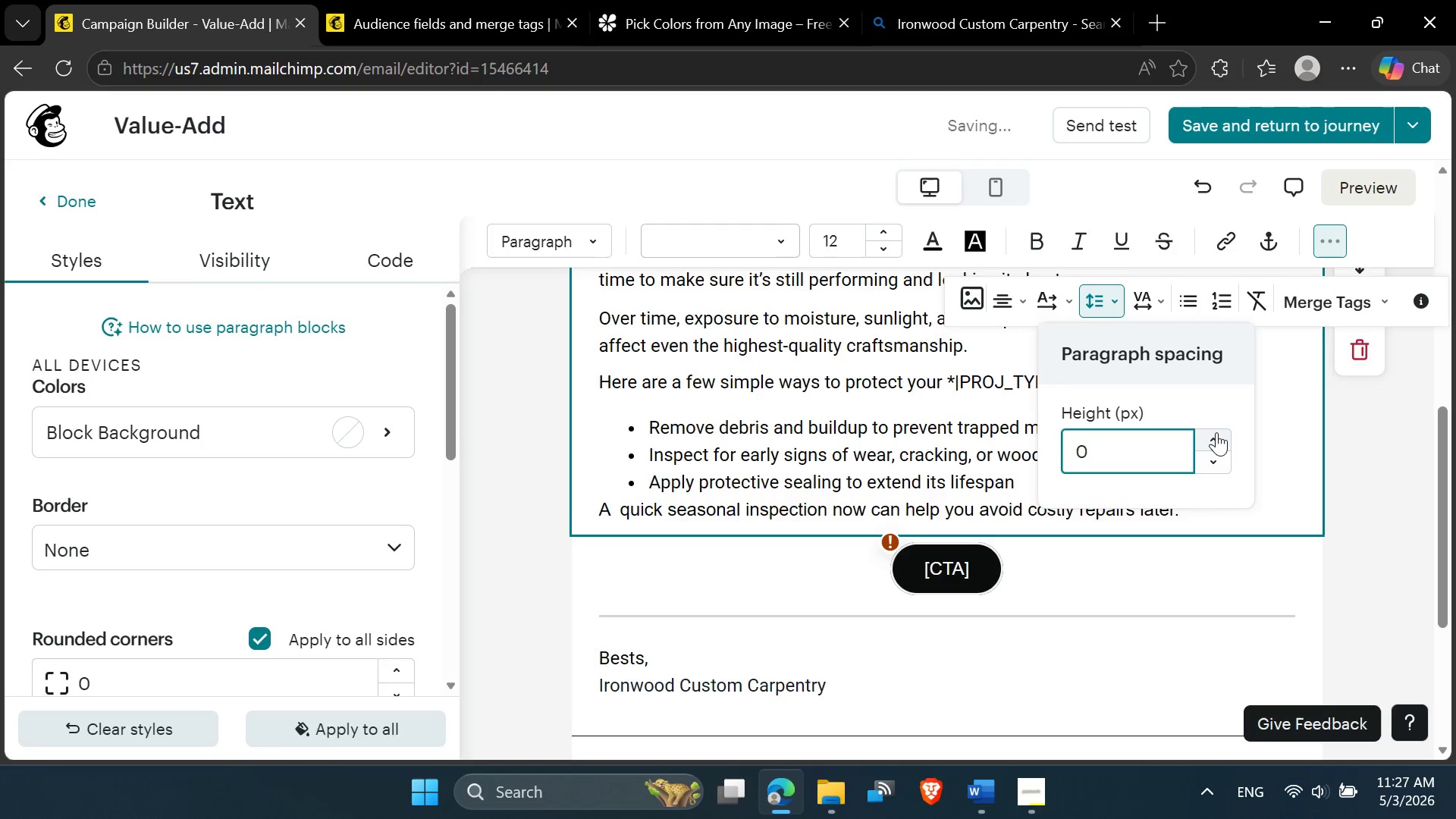 
triple_click([1216, 432])
 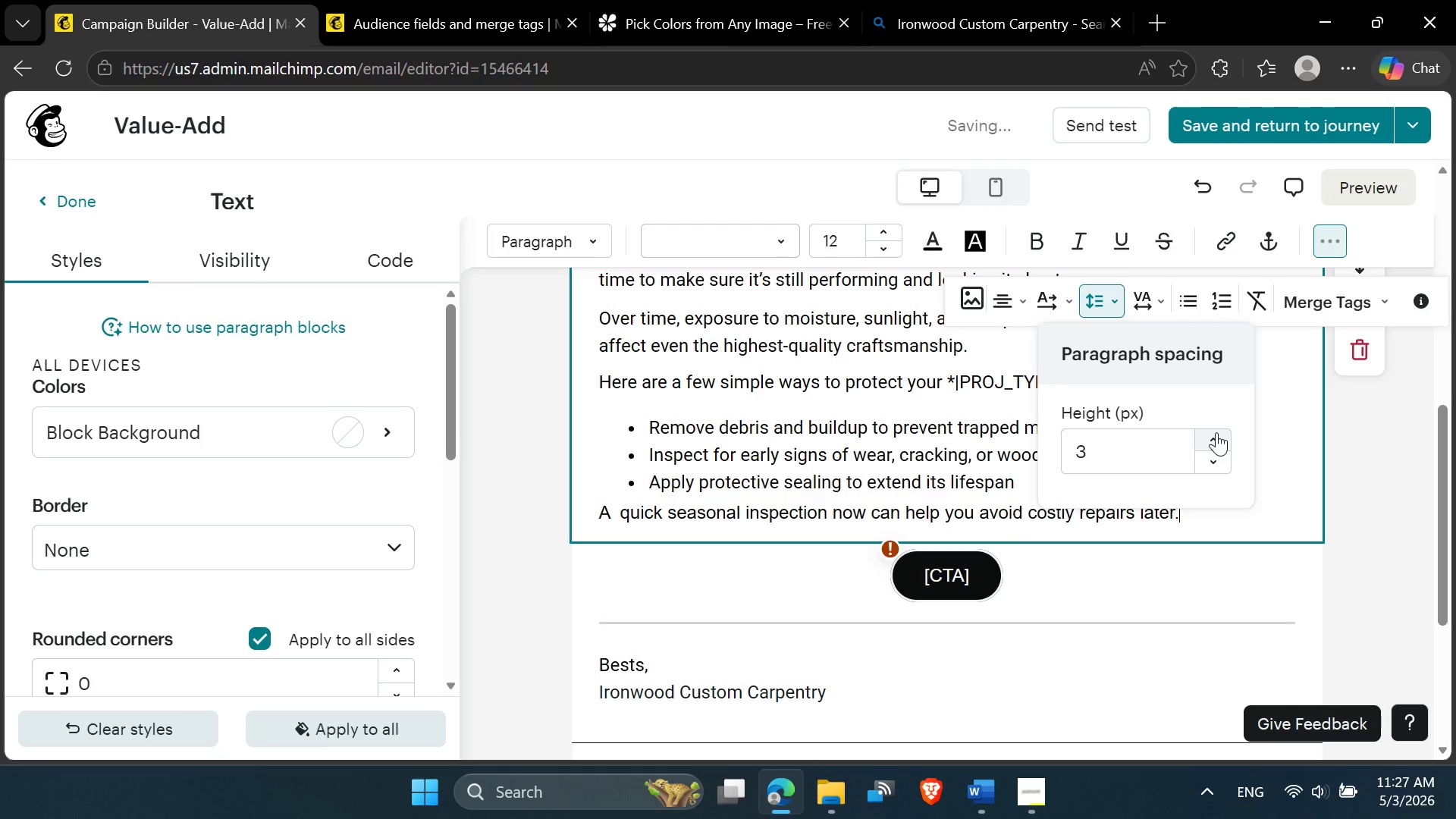 
double_click([1216, 432])
 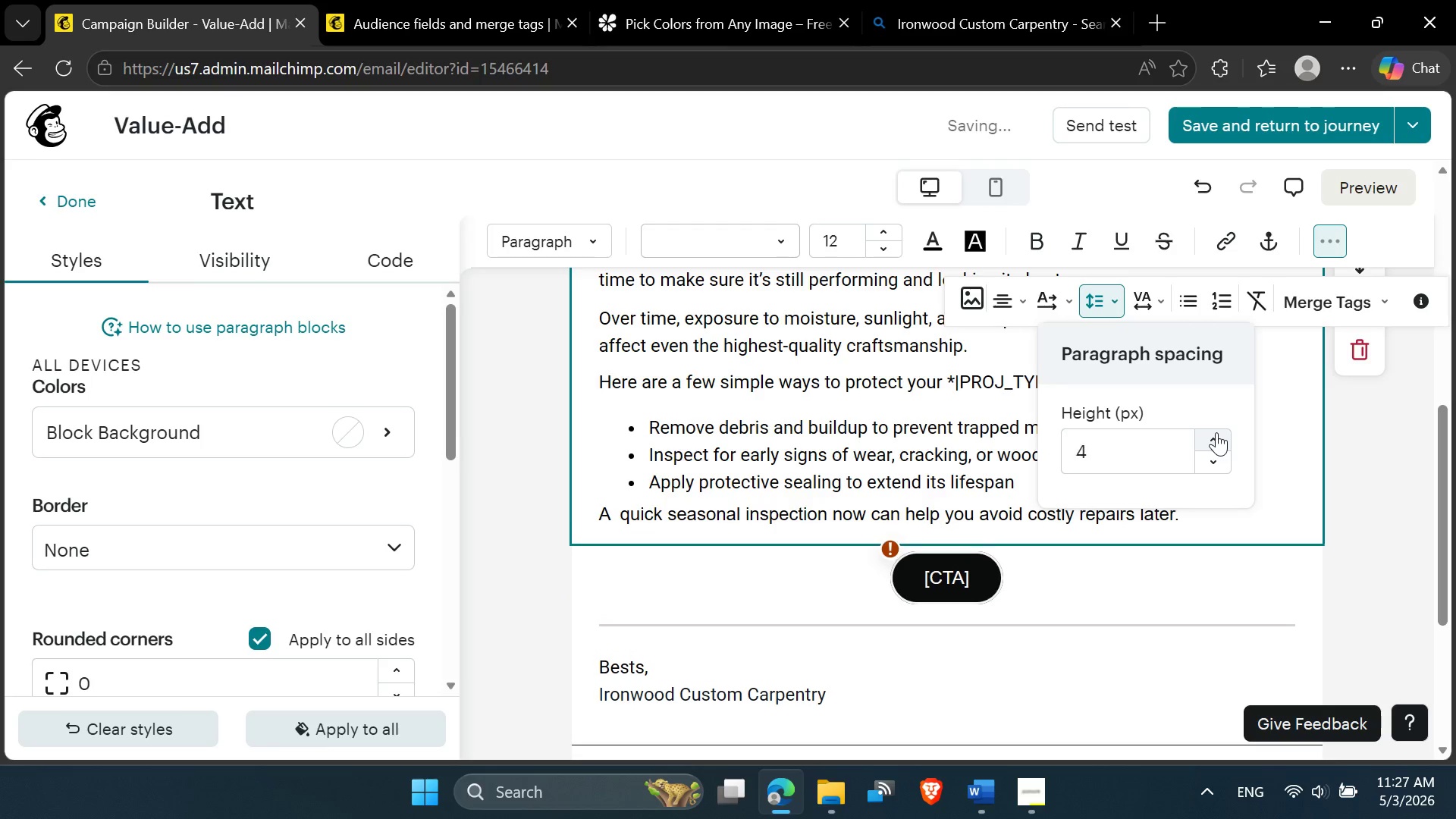 
triple_click([1216, 432])
 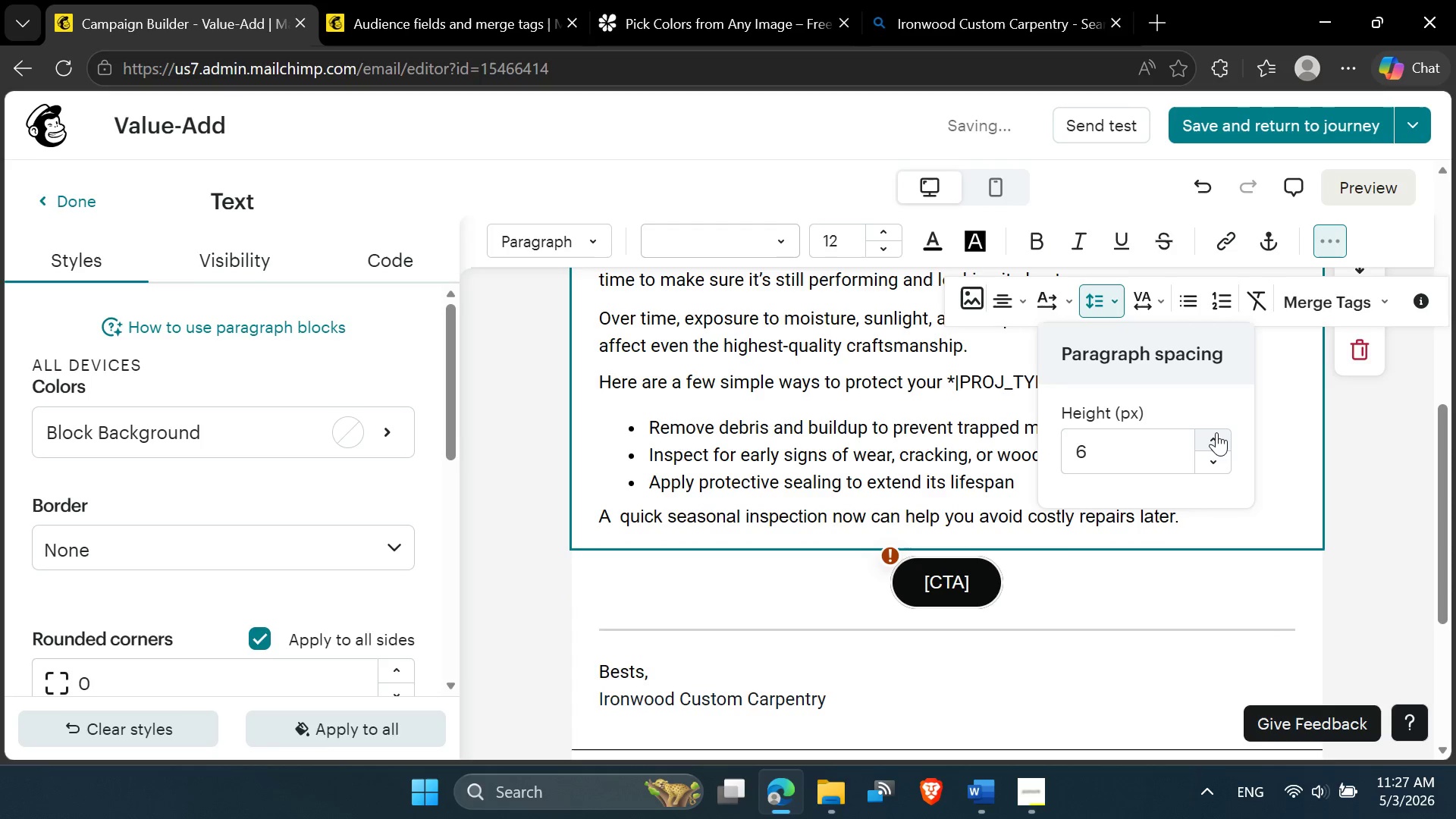 
double_click([1216, 432])
 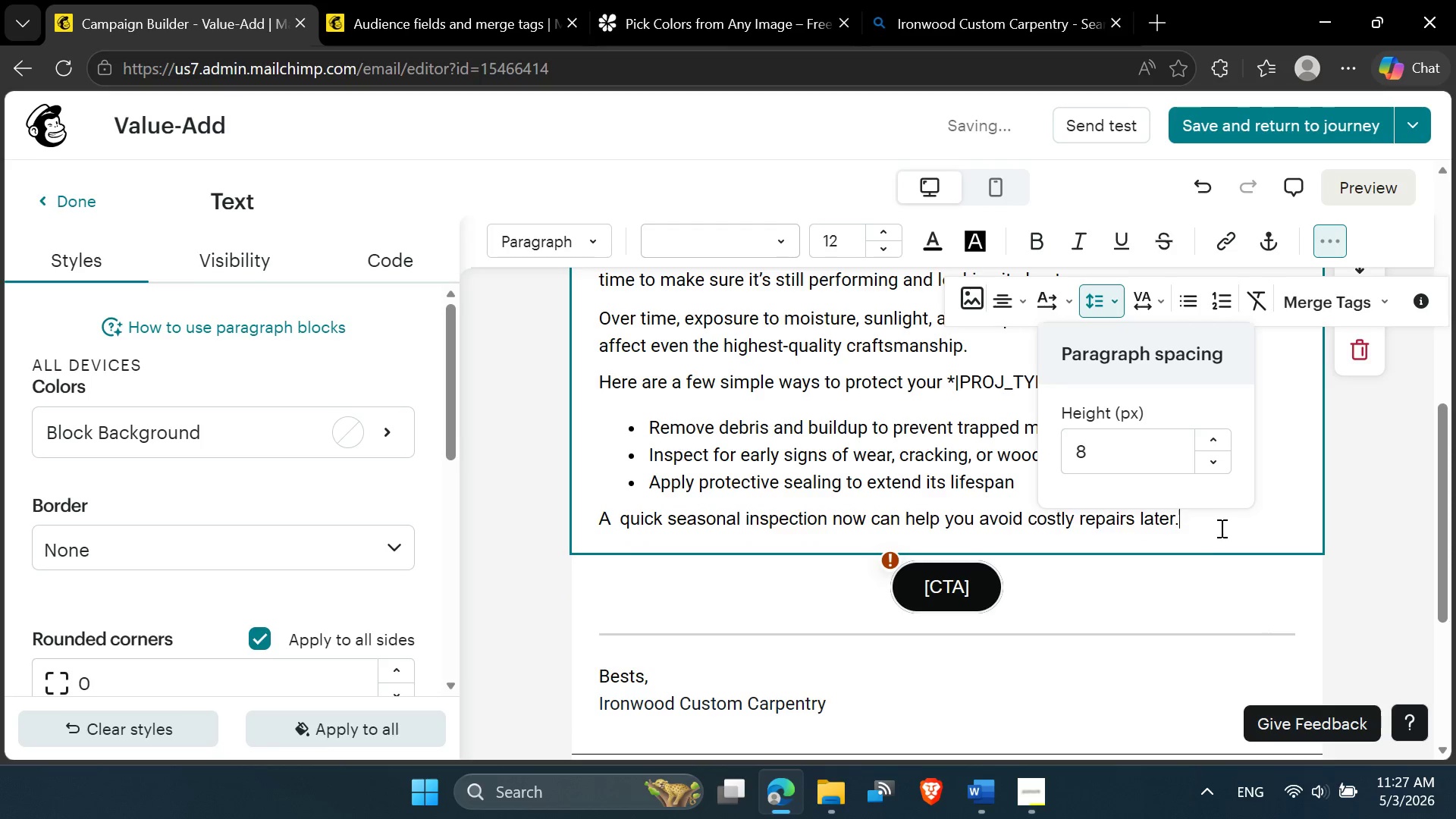 
key(Enter)
 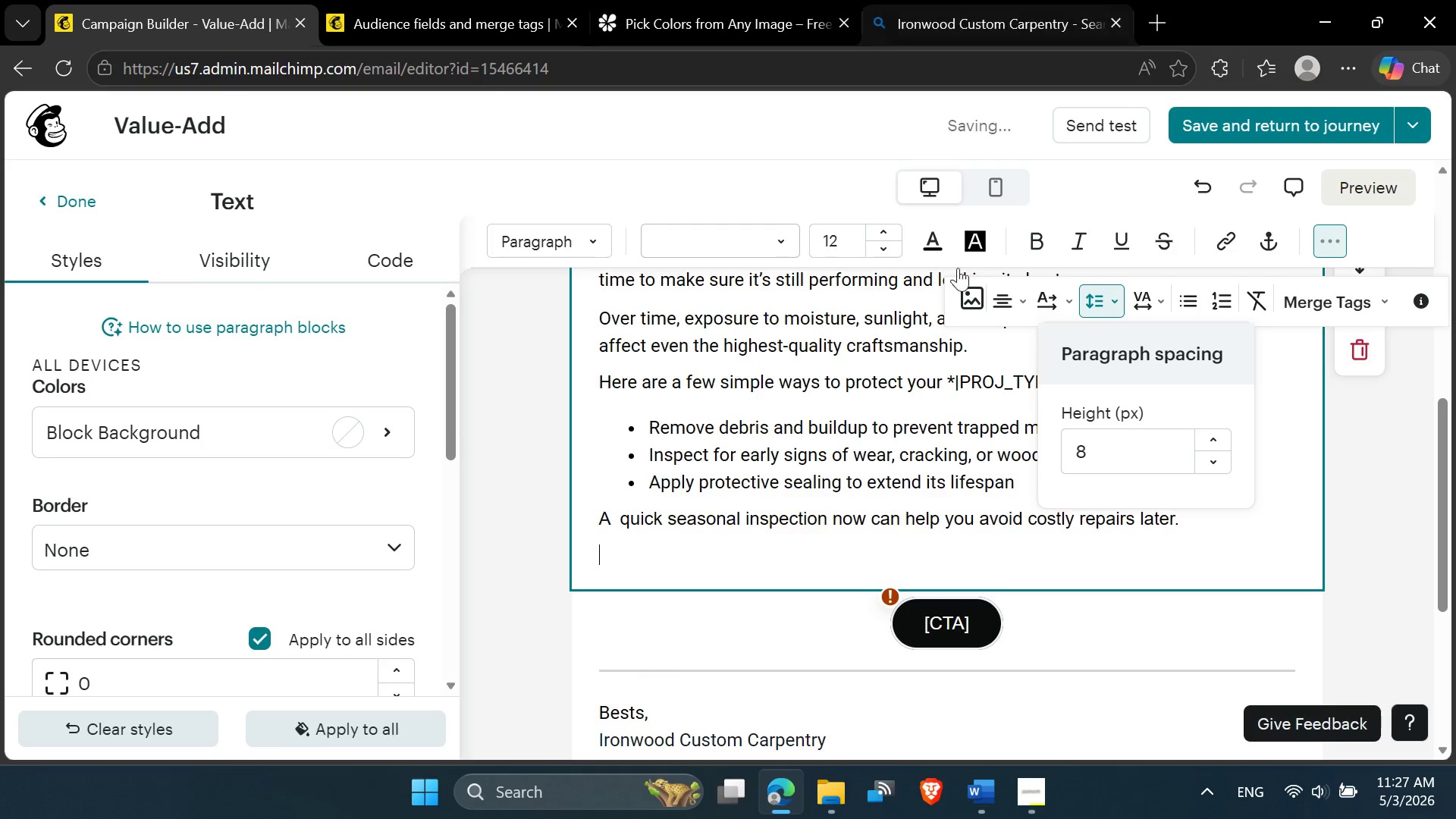 
left_click([981, 795])
 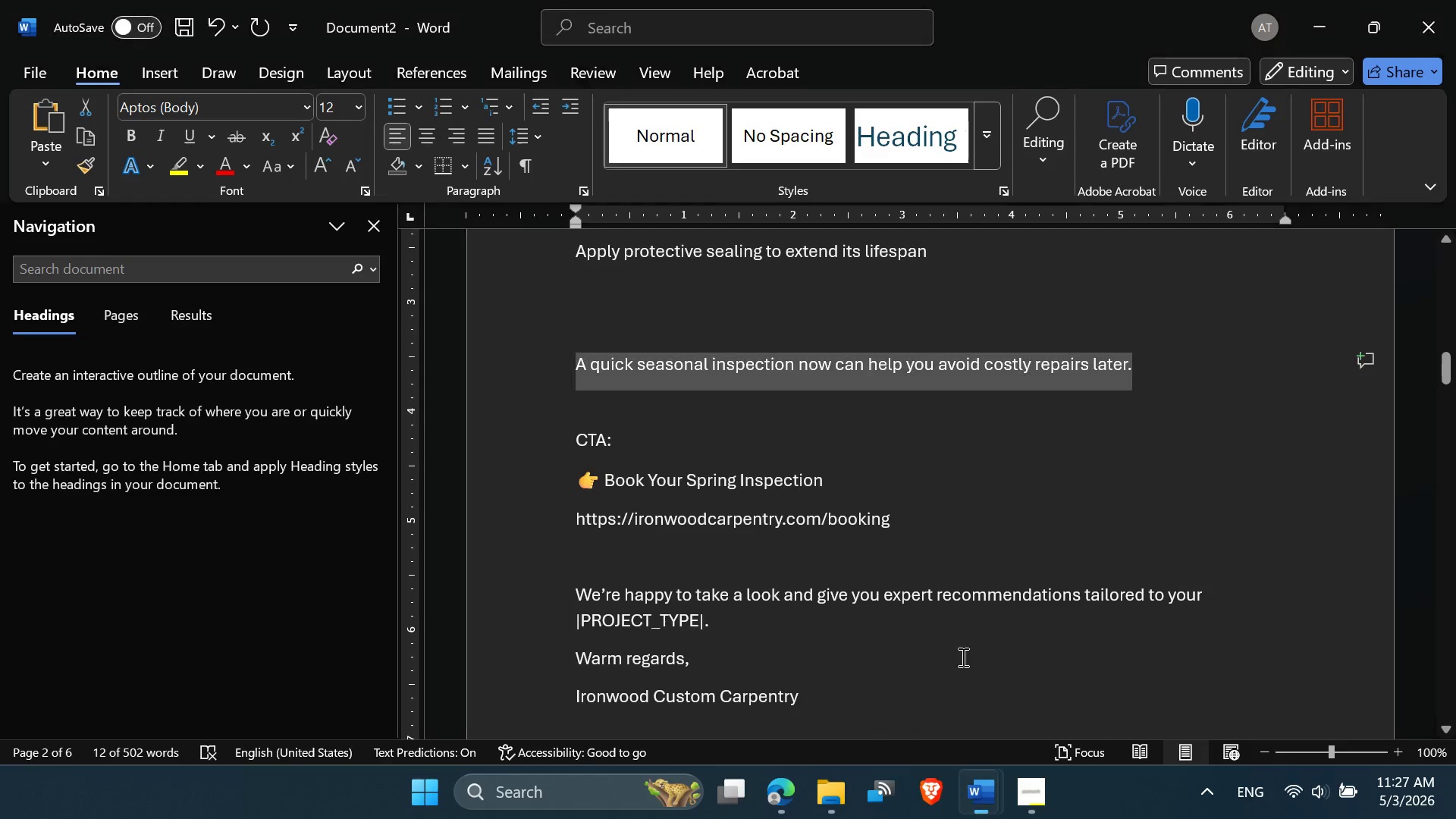 
scroll: coordinate [770, 597], scroll_direction: down, amount: 1.0
 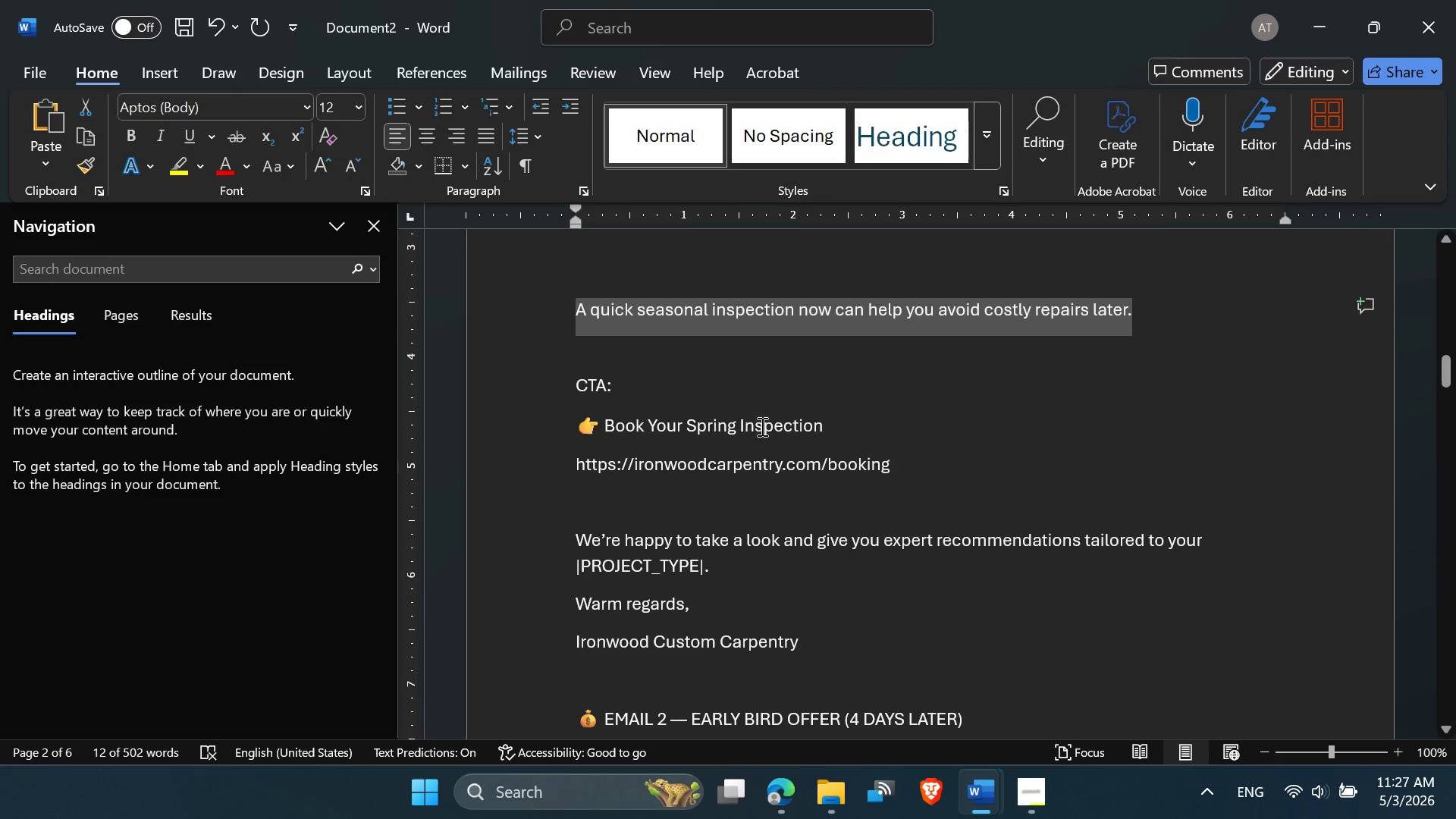 
left_click([836, 424])
 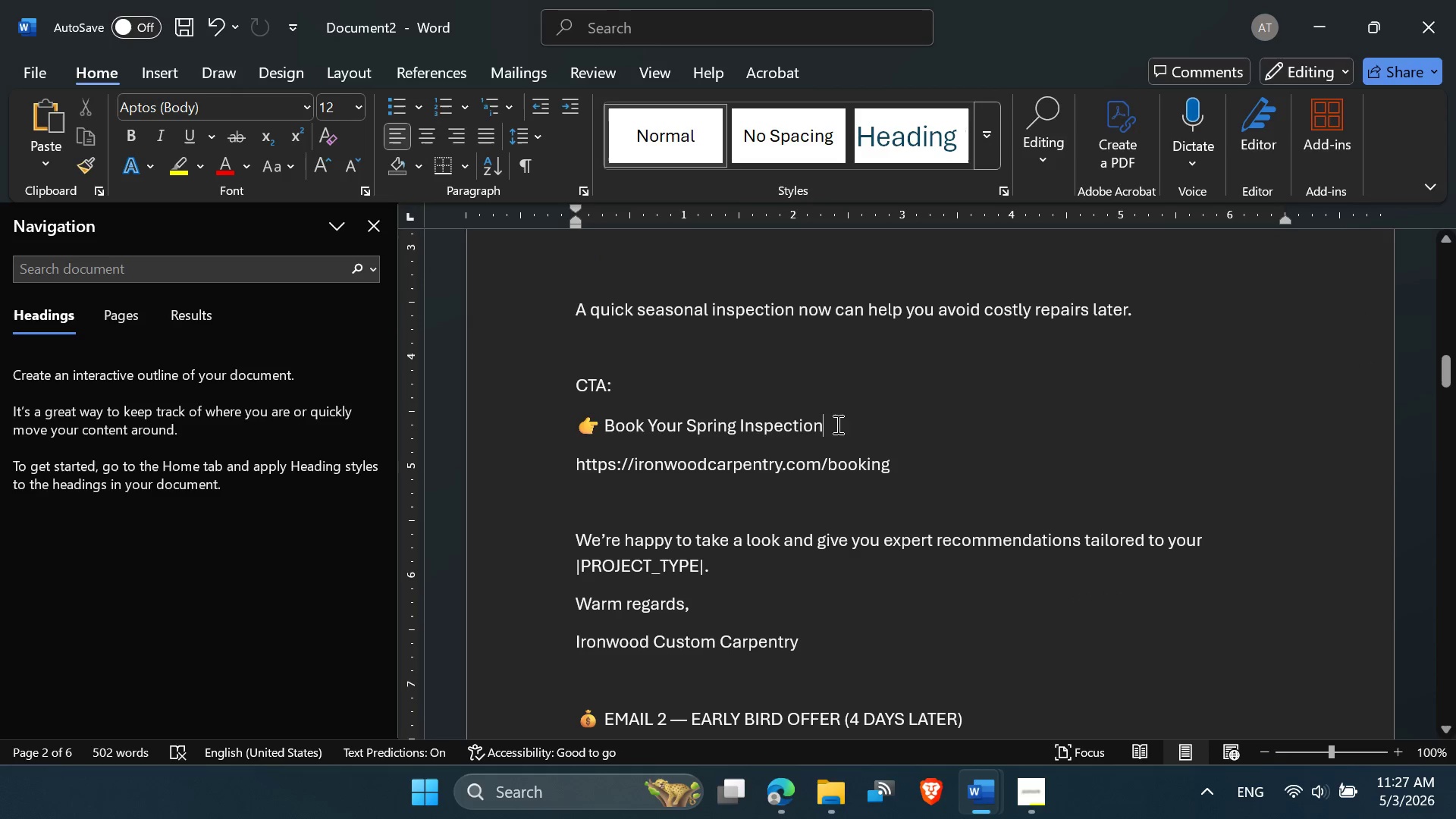 
left_click_drag(start_coordinate=[836, 424], to_coordinate=[584, 431])
 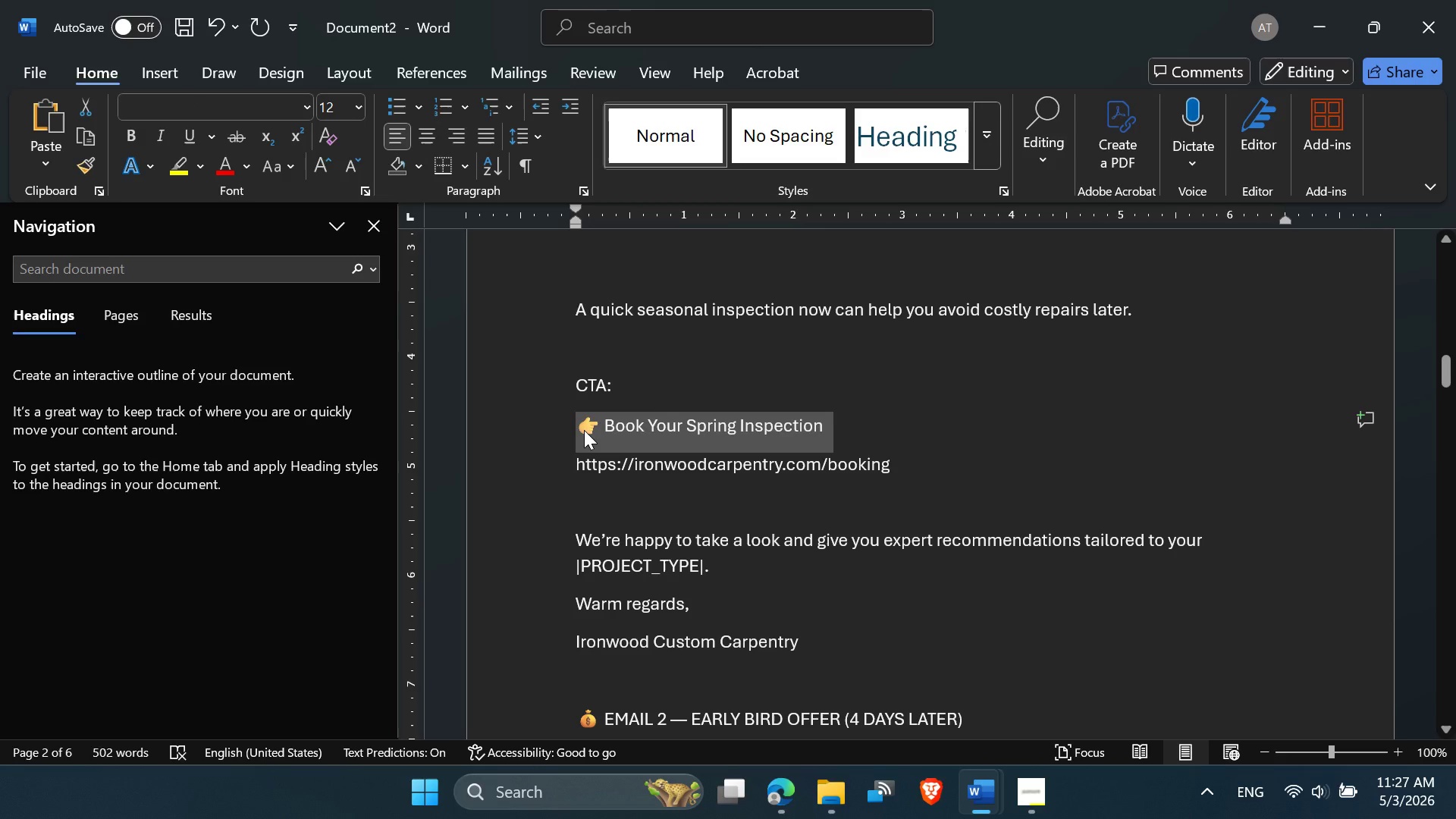 
key(Control+C)
 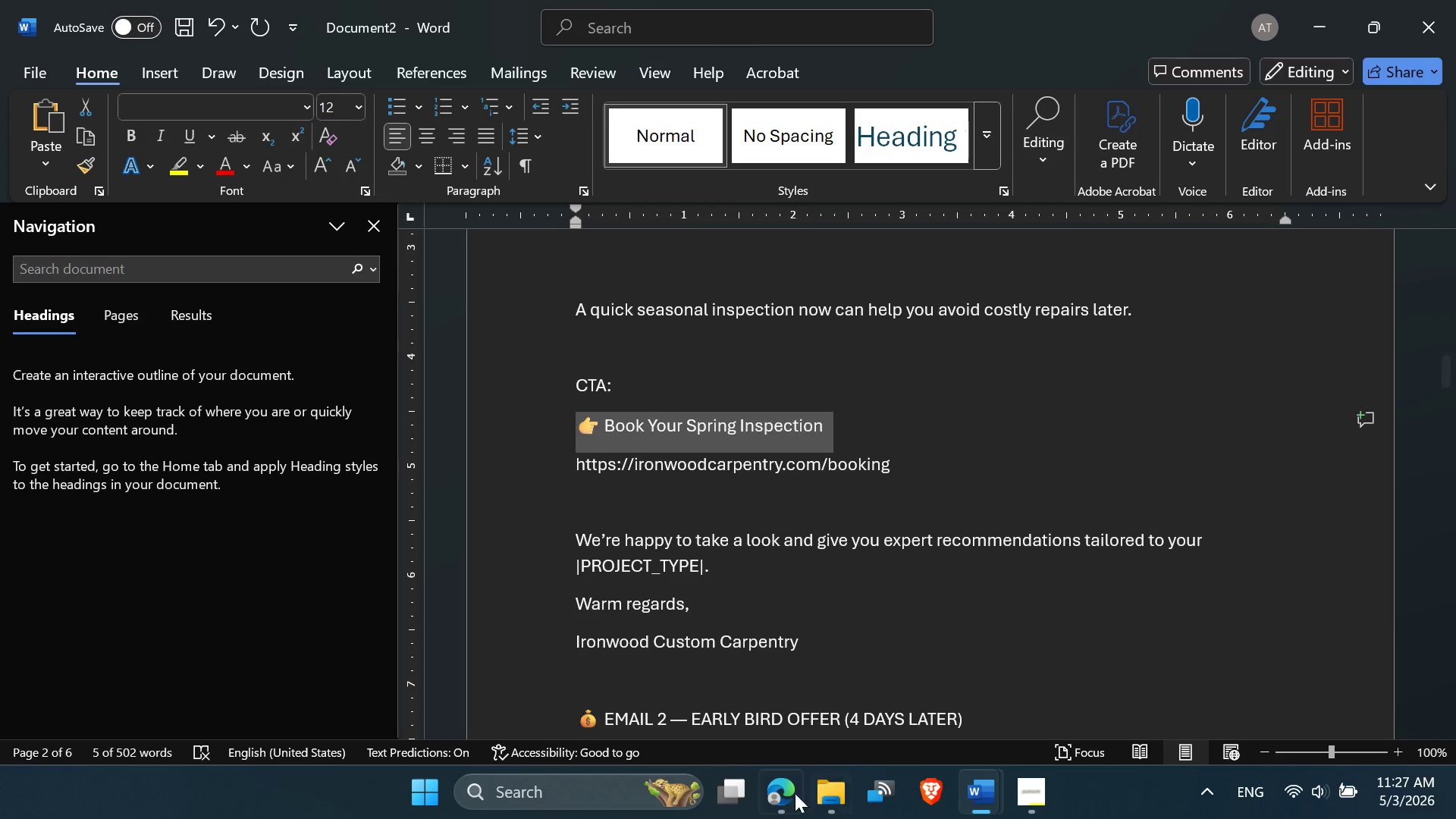 
left_click([785, 802])
 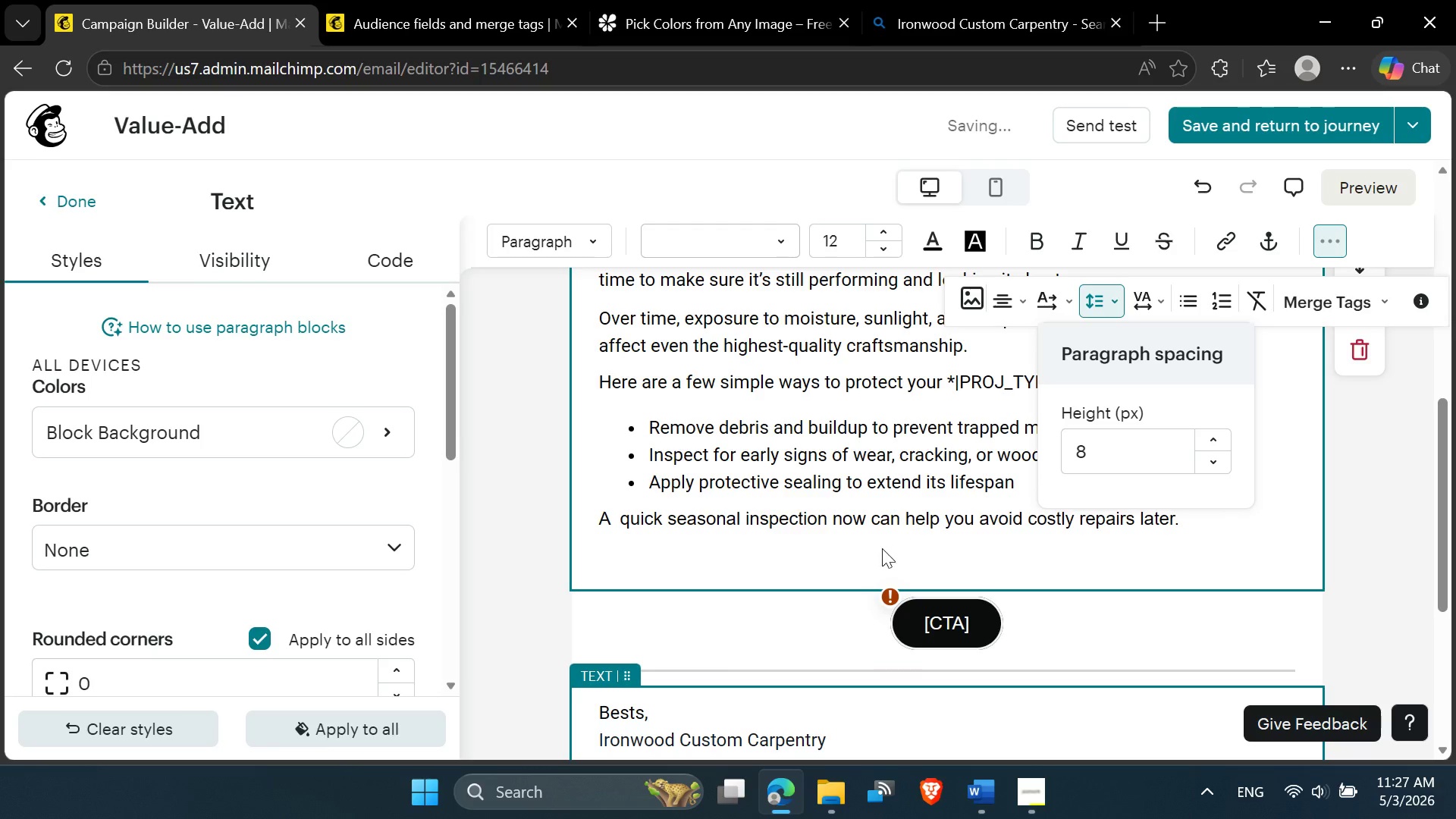 
left_click([871, 553])
 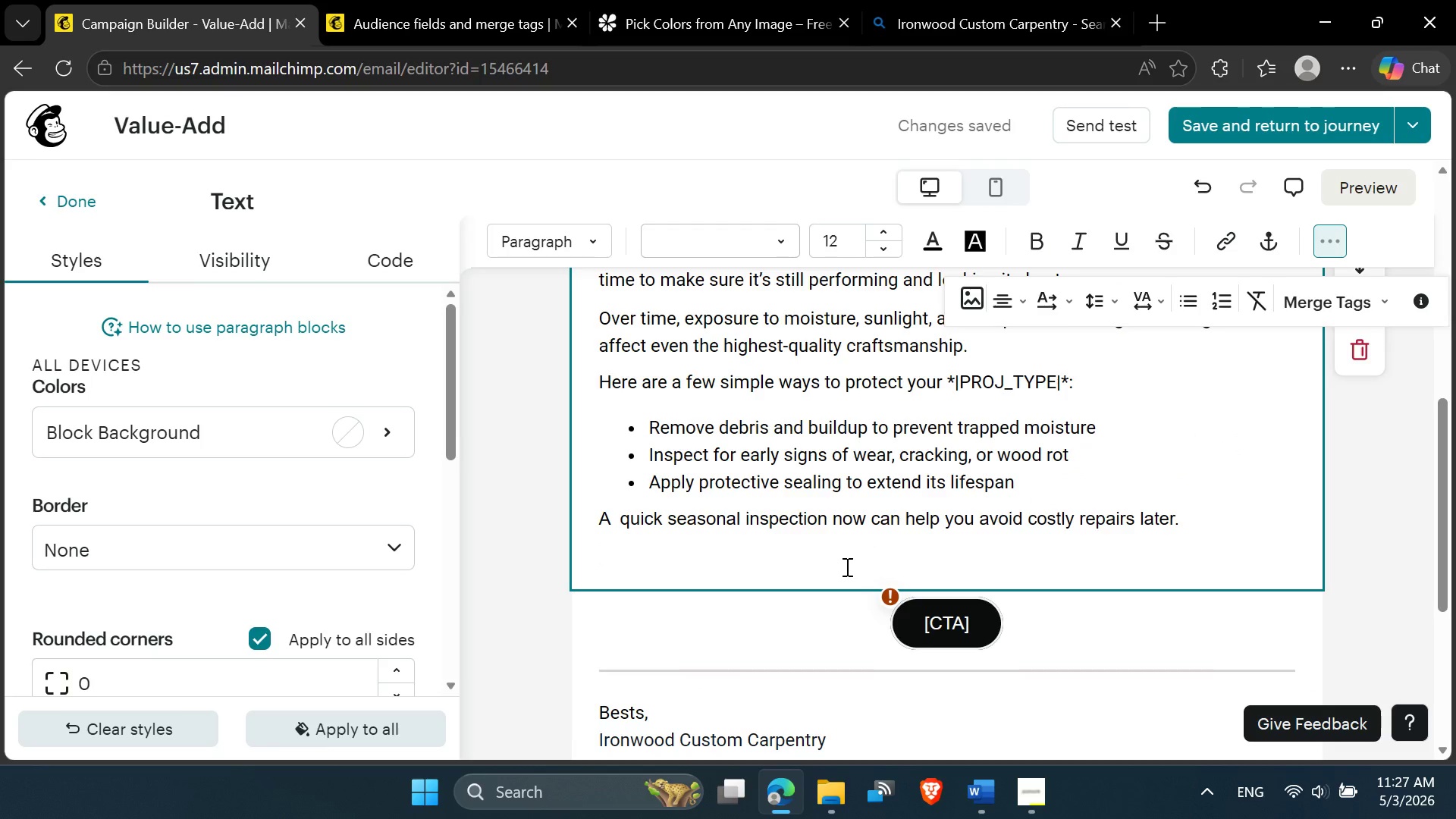 
key(Control+V)
 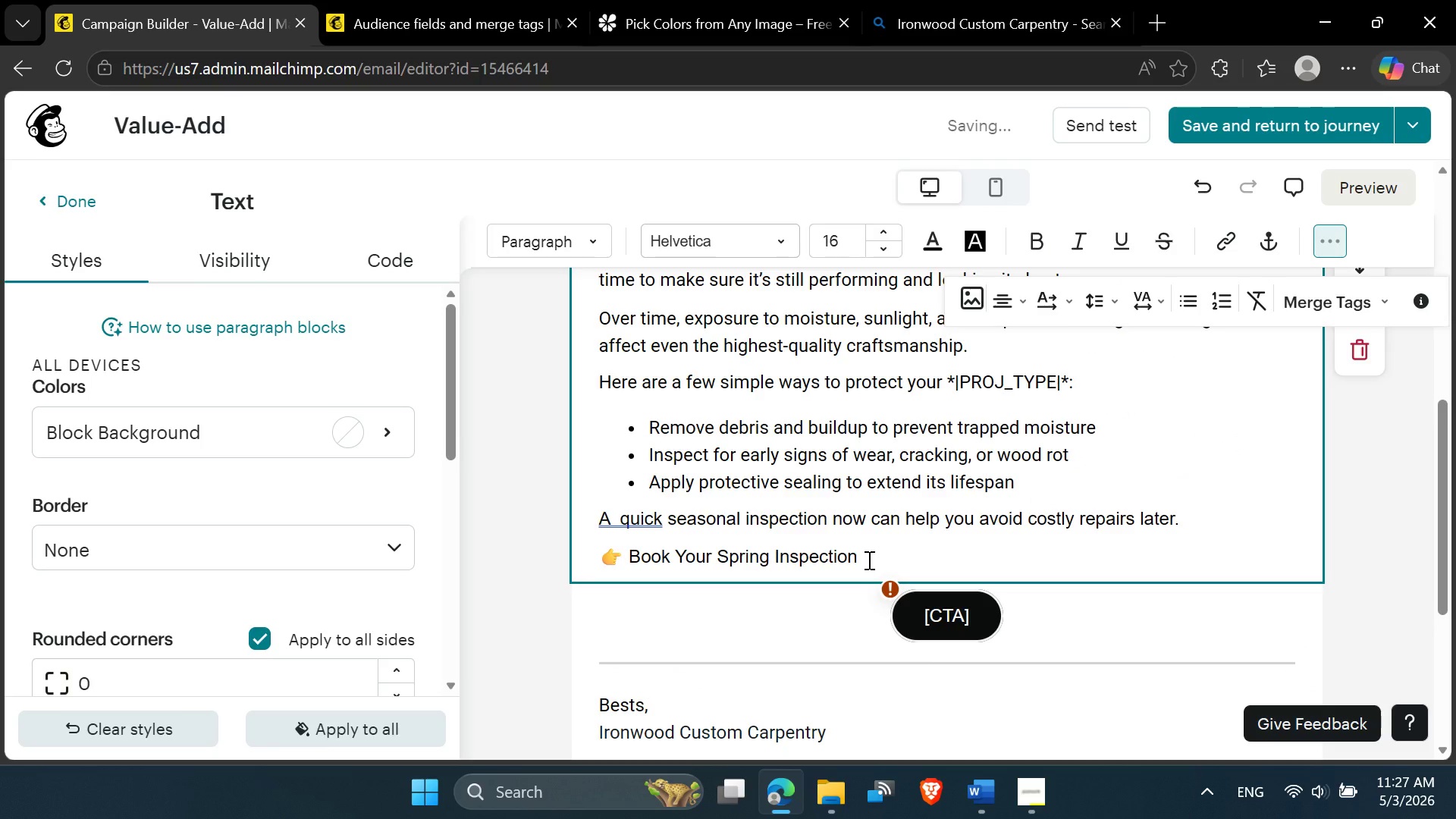 
left_click([624, 526])
 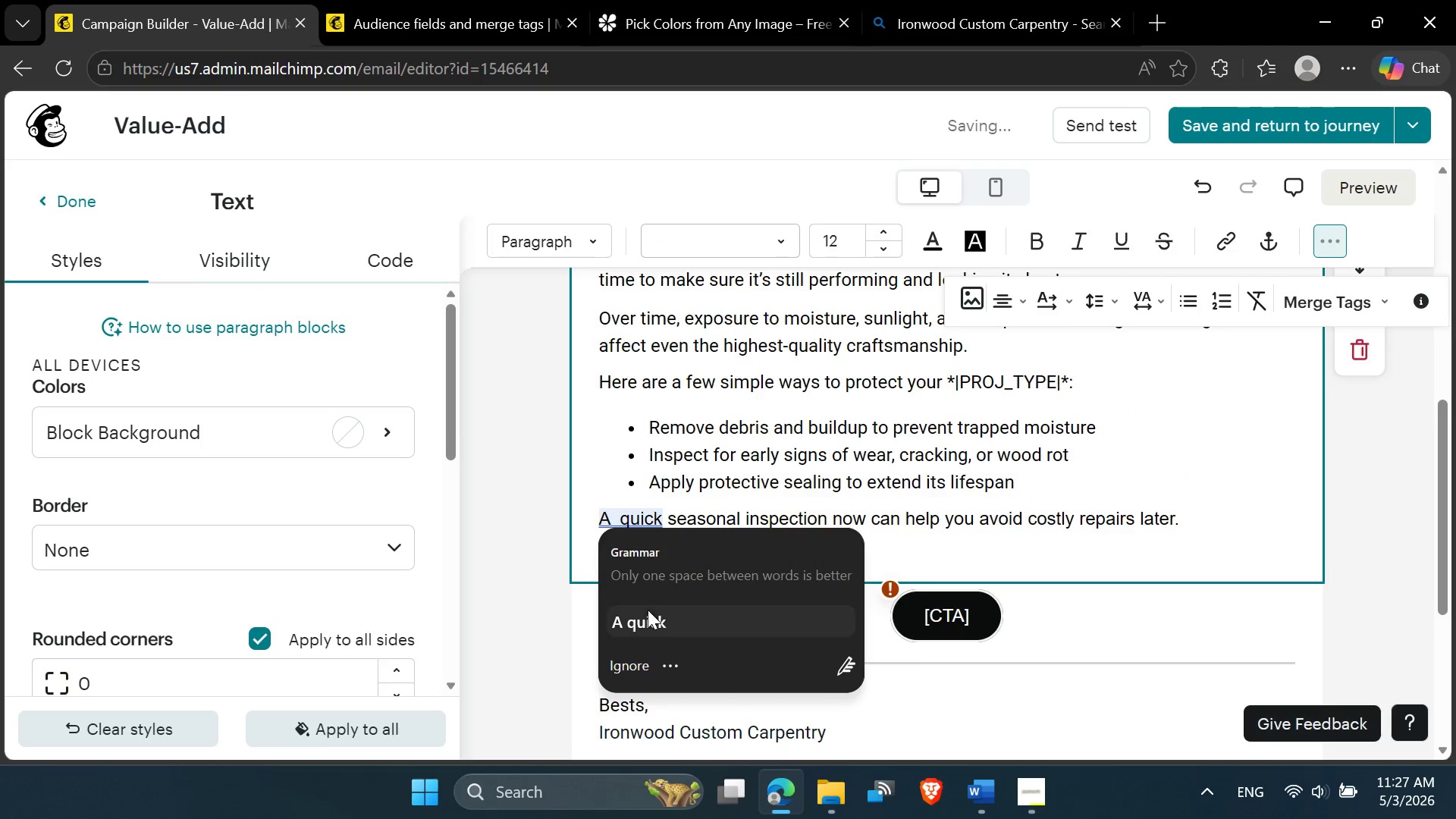 
left_click([648, 610])
 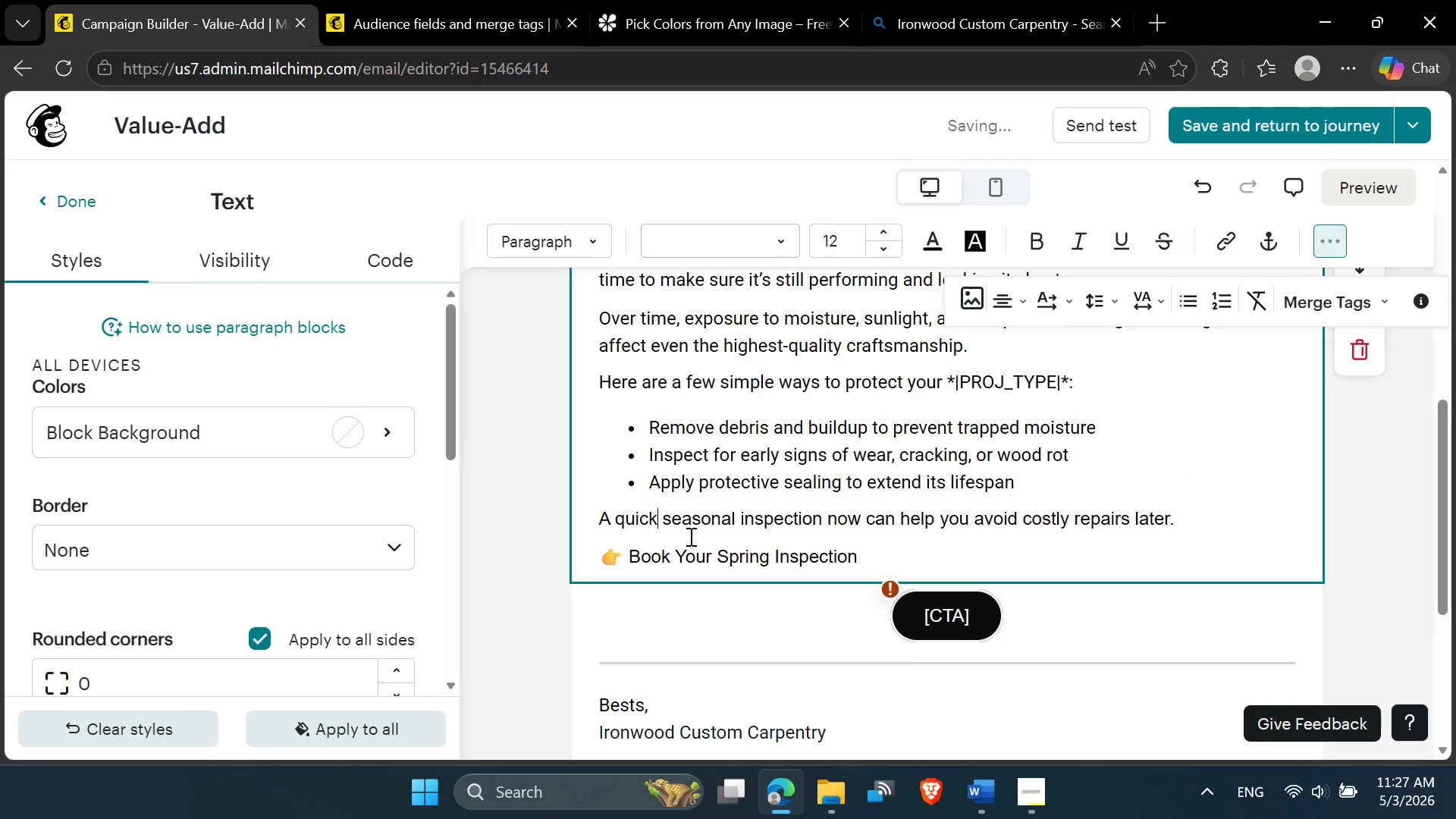 
left_click([684, 554])
 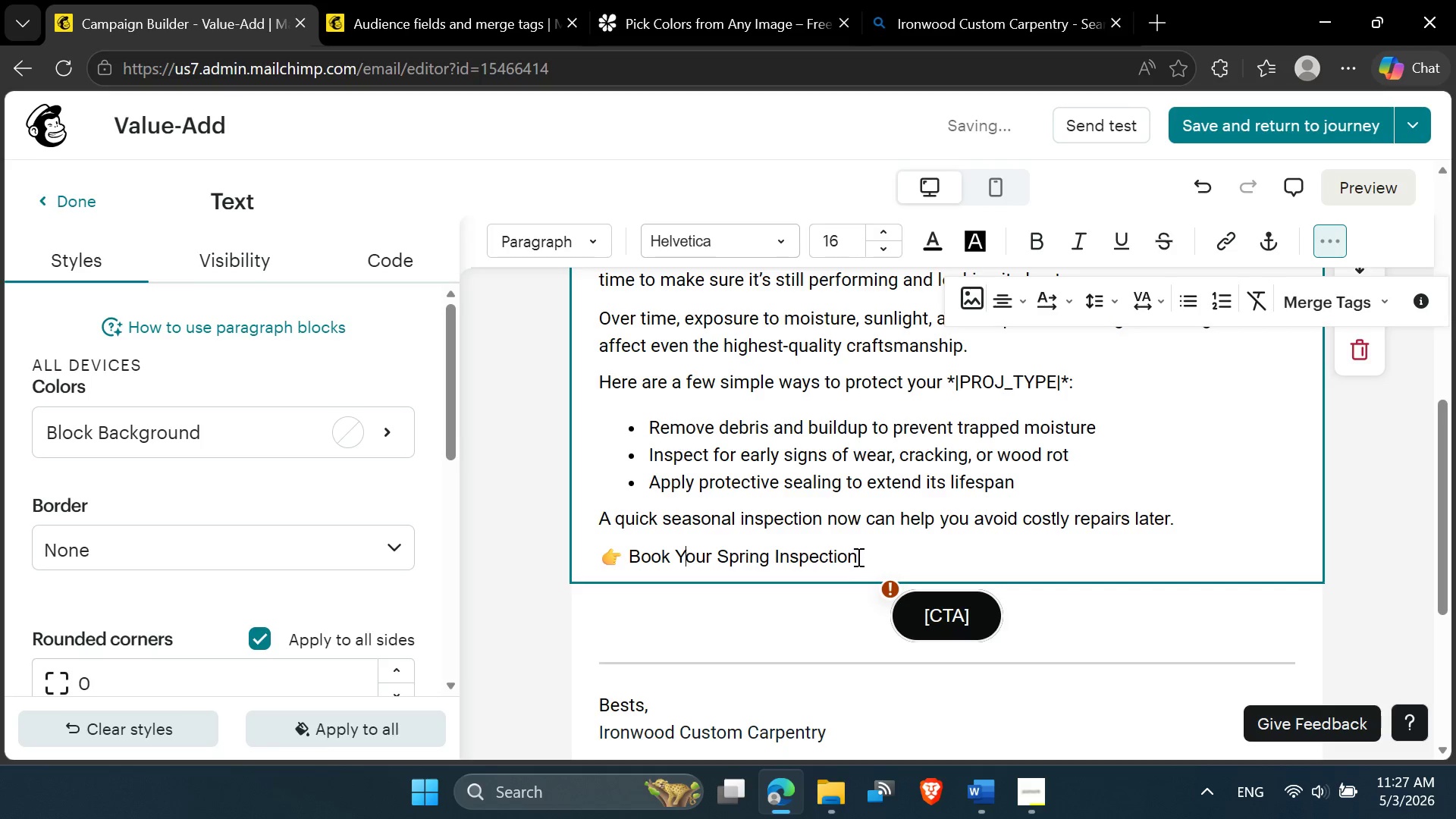 
left_click_drag(start_coordinate=[862, 555], to_coordinate=[637, 562])
 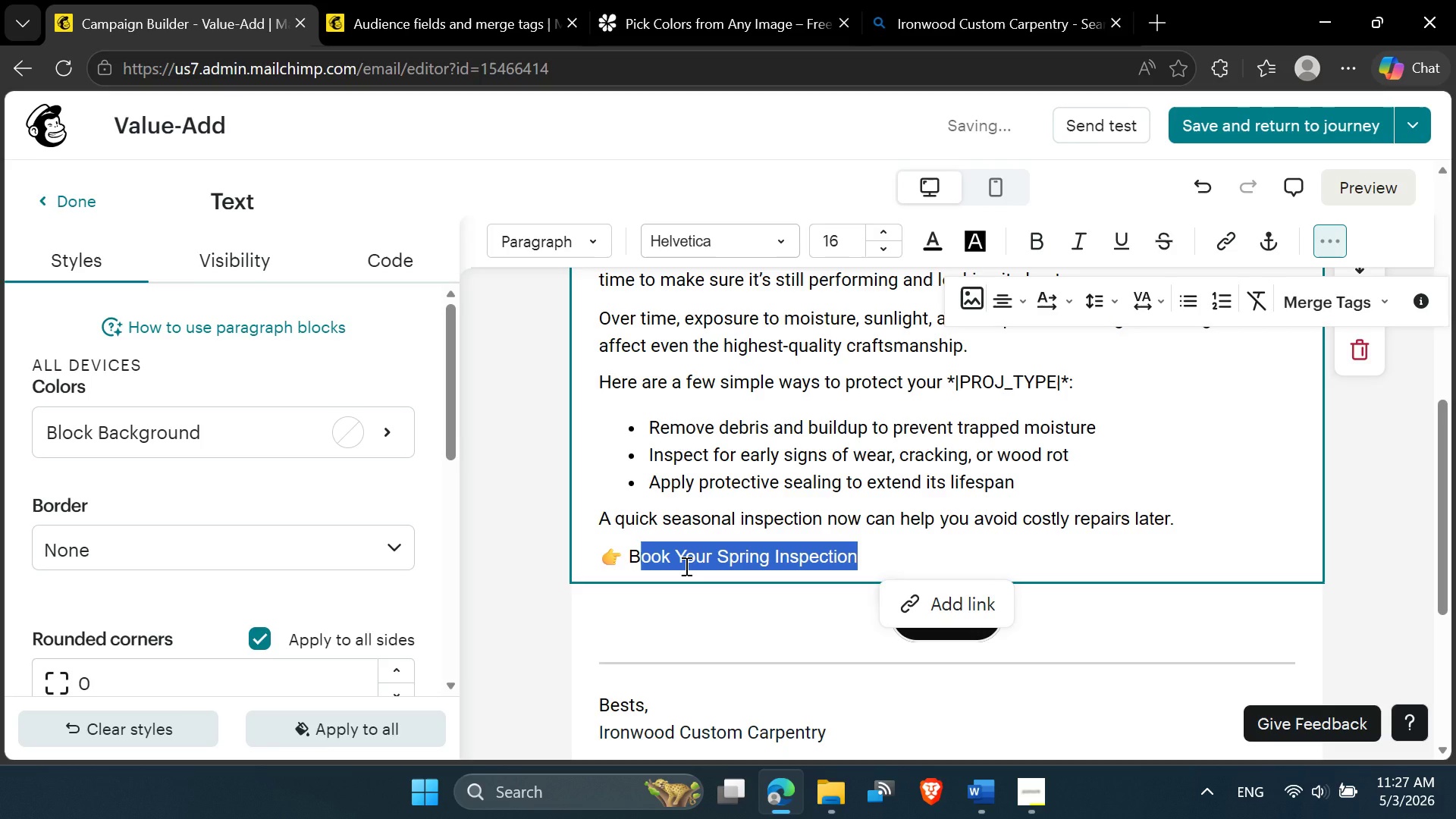 
left_click([685, 566])
 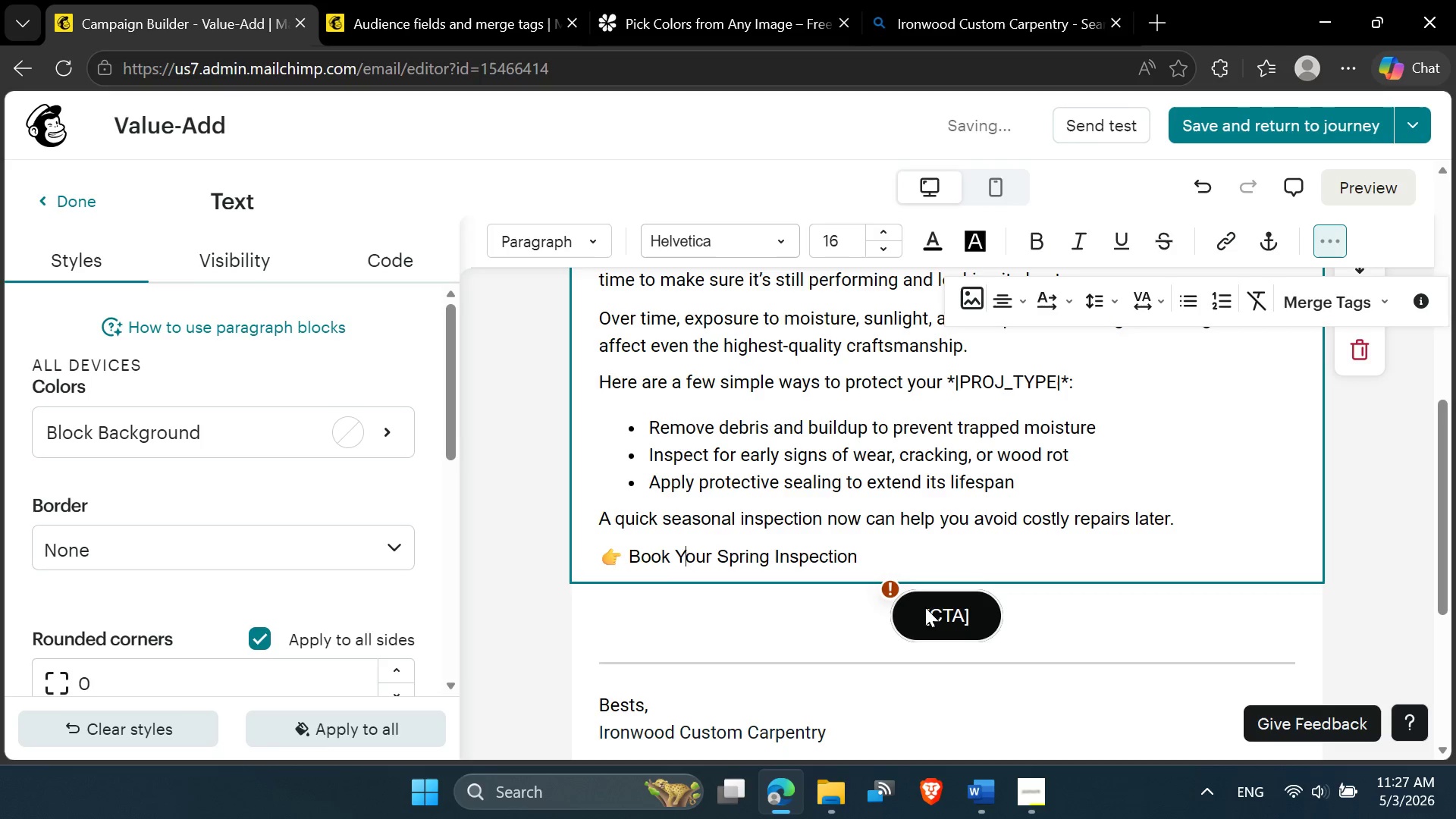 
double_click([927, 607])
 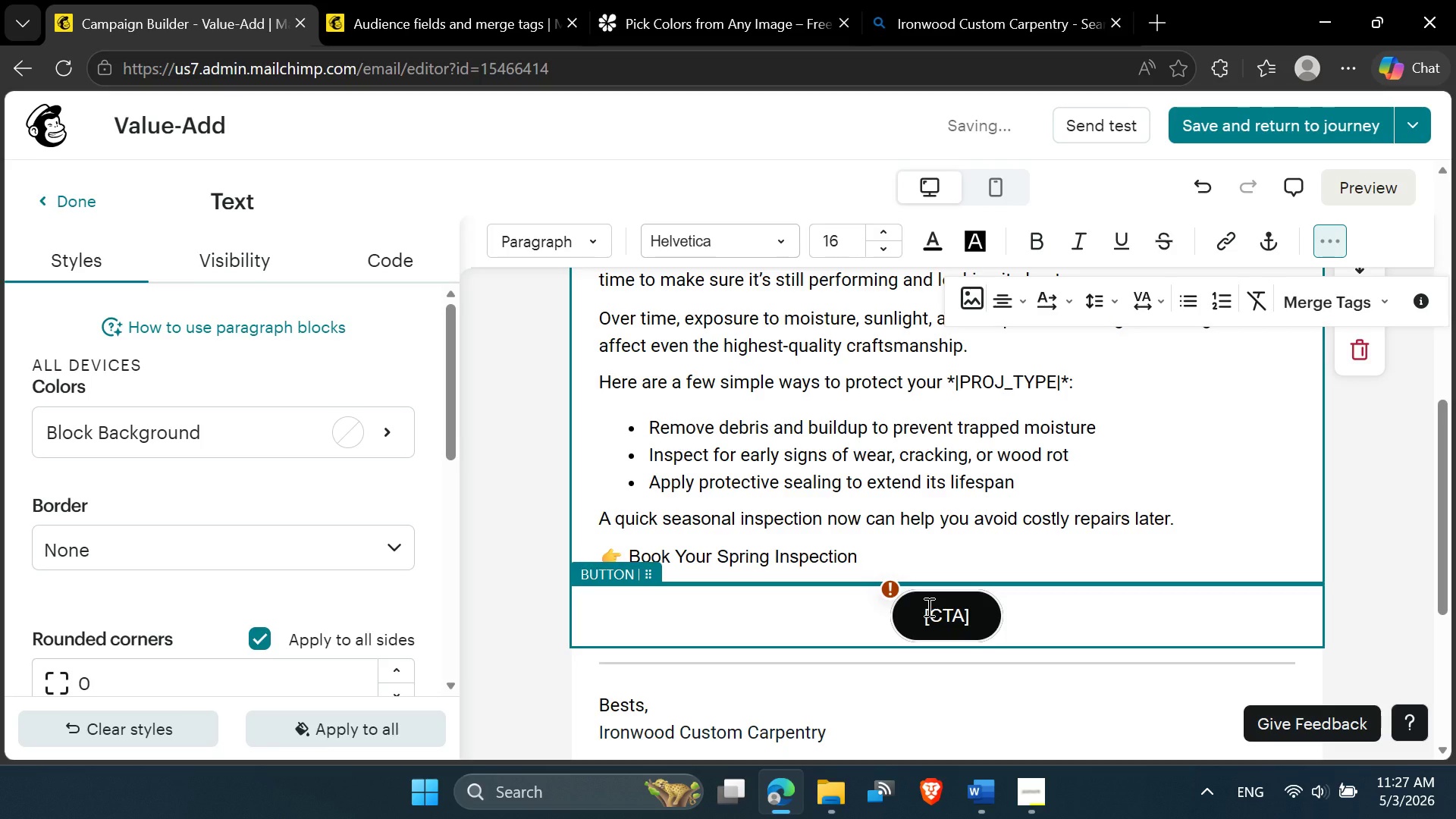 
triple_click([927, 607])
 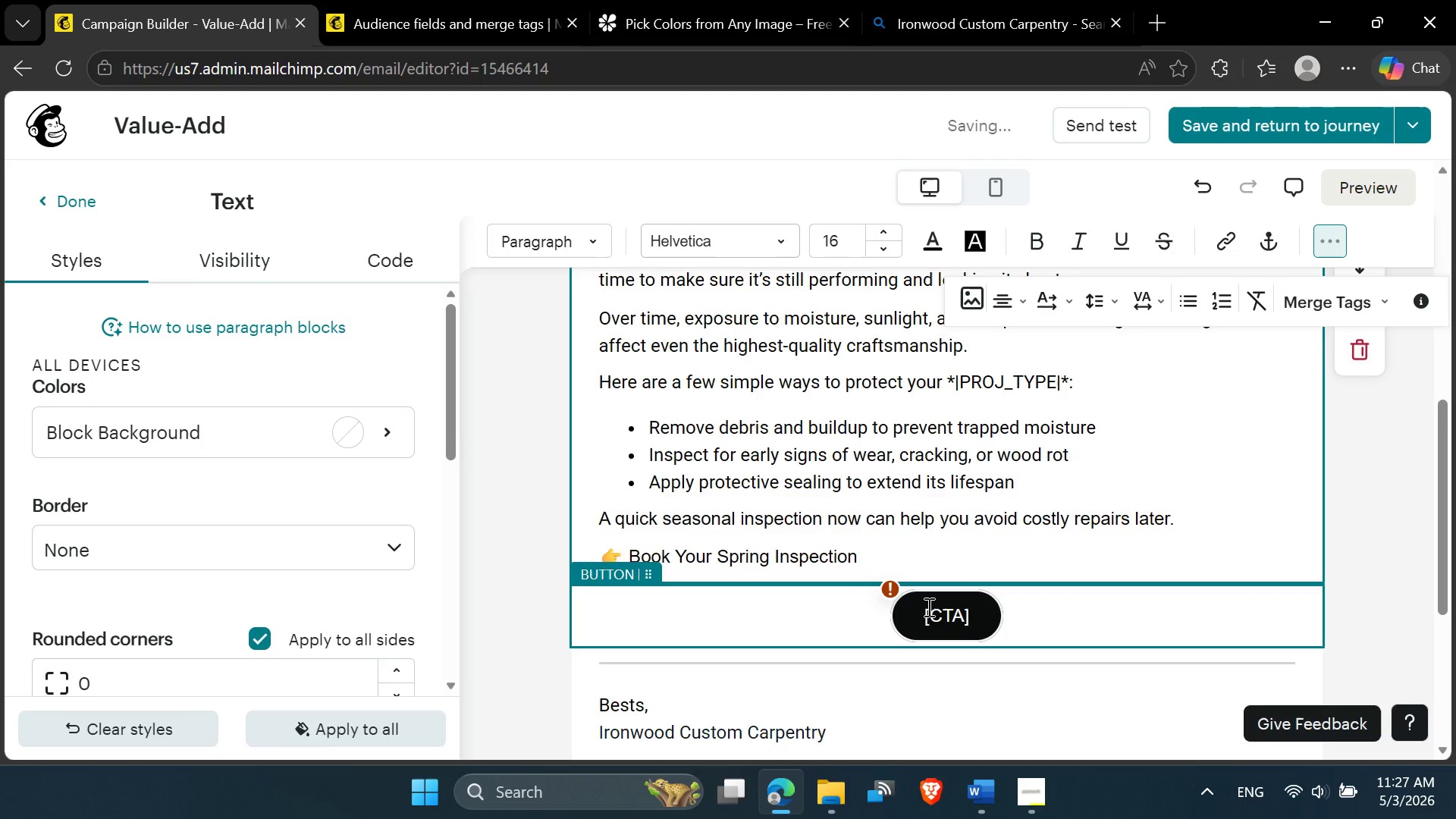 
triple_click([927, 607])
 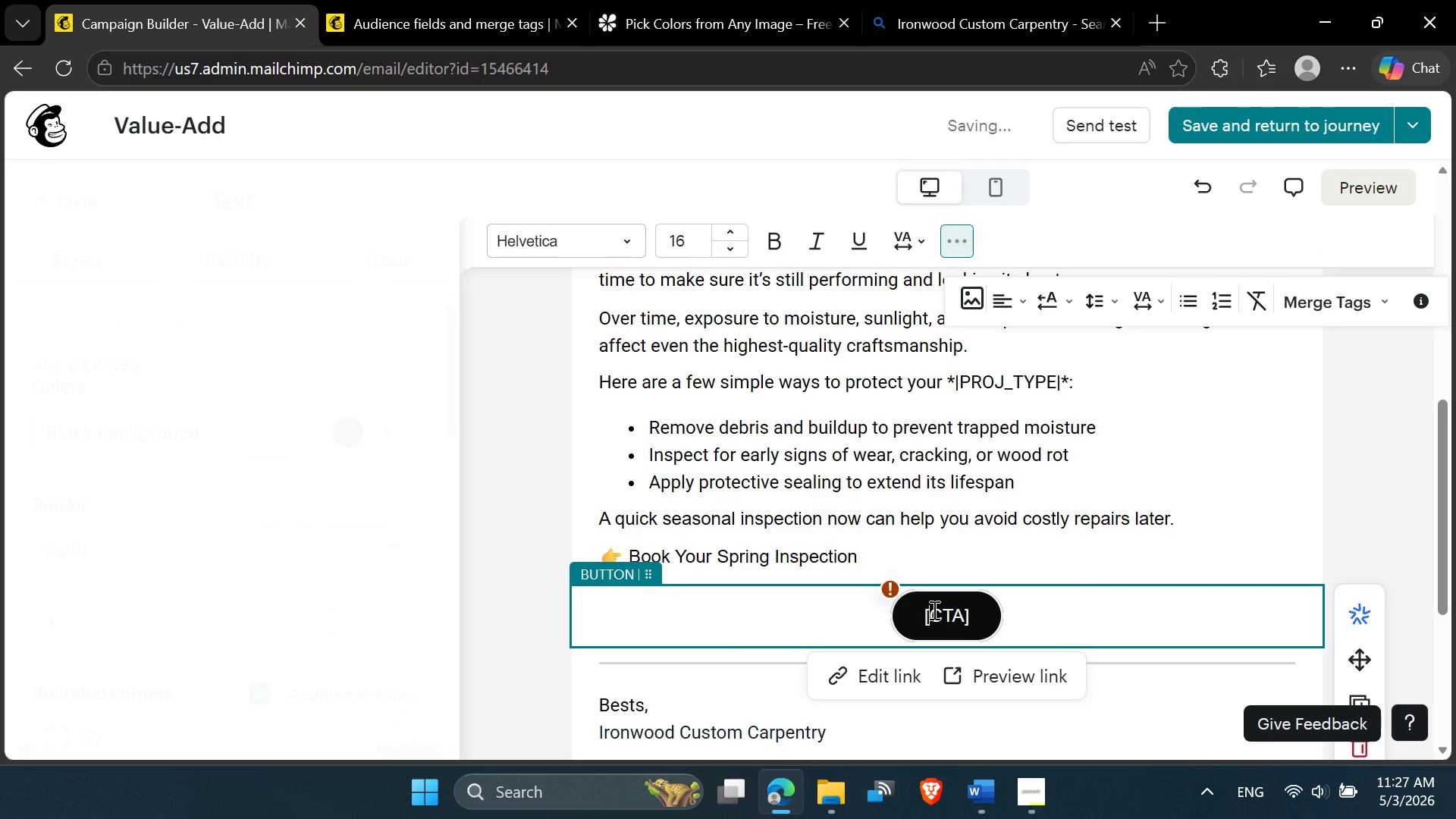 
left_click([933, 610])
 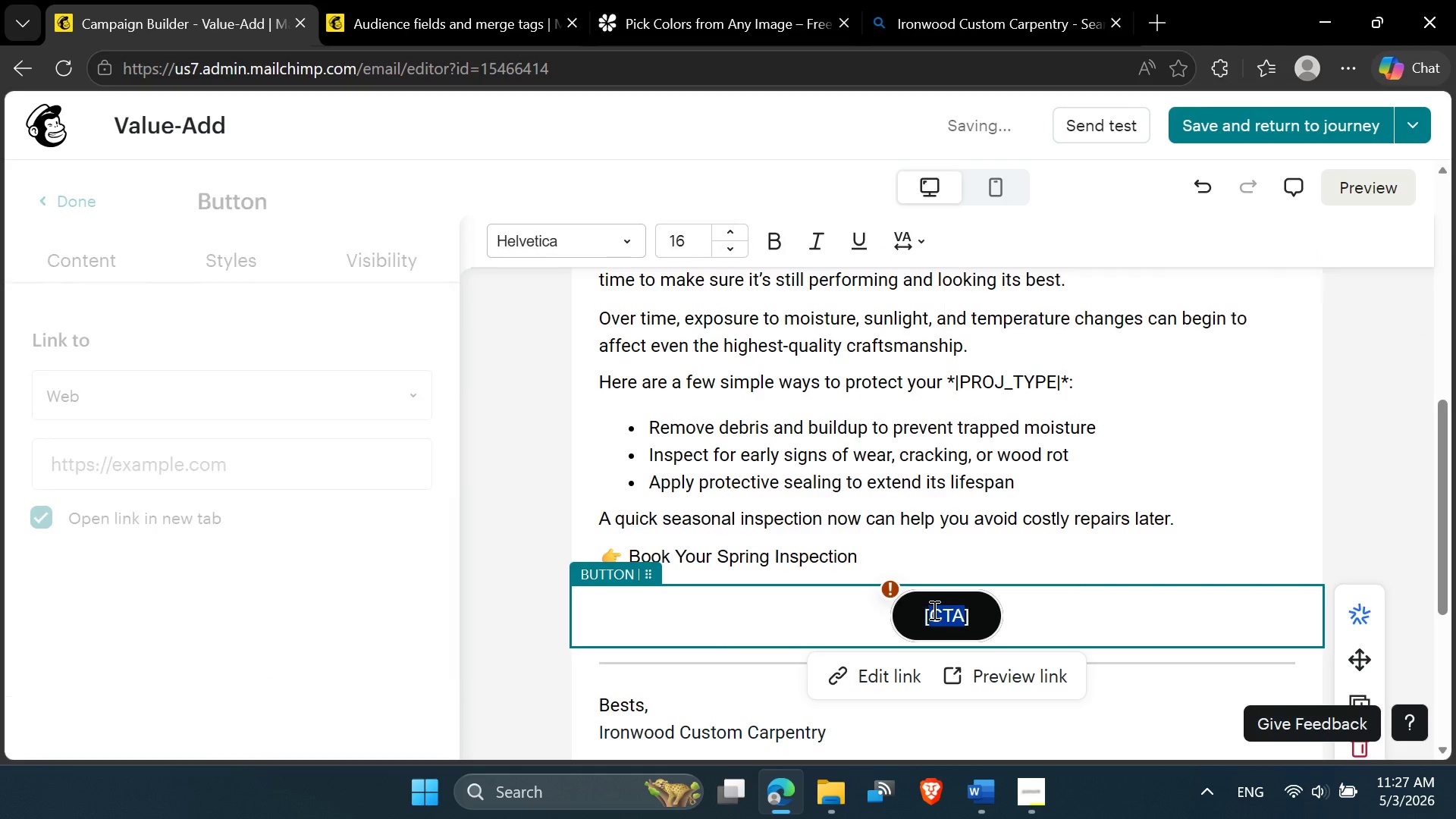 
double_click([933, 610])
 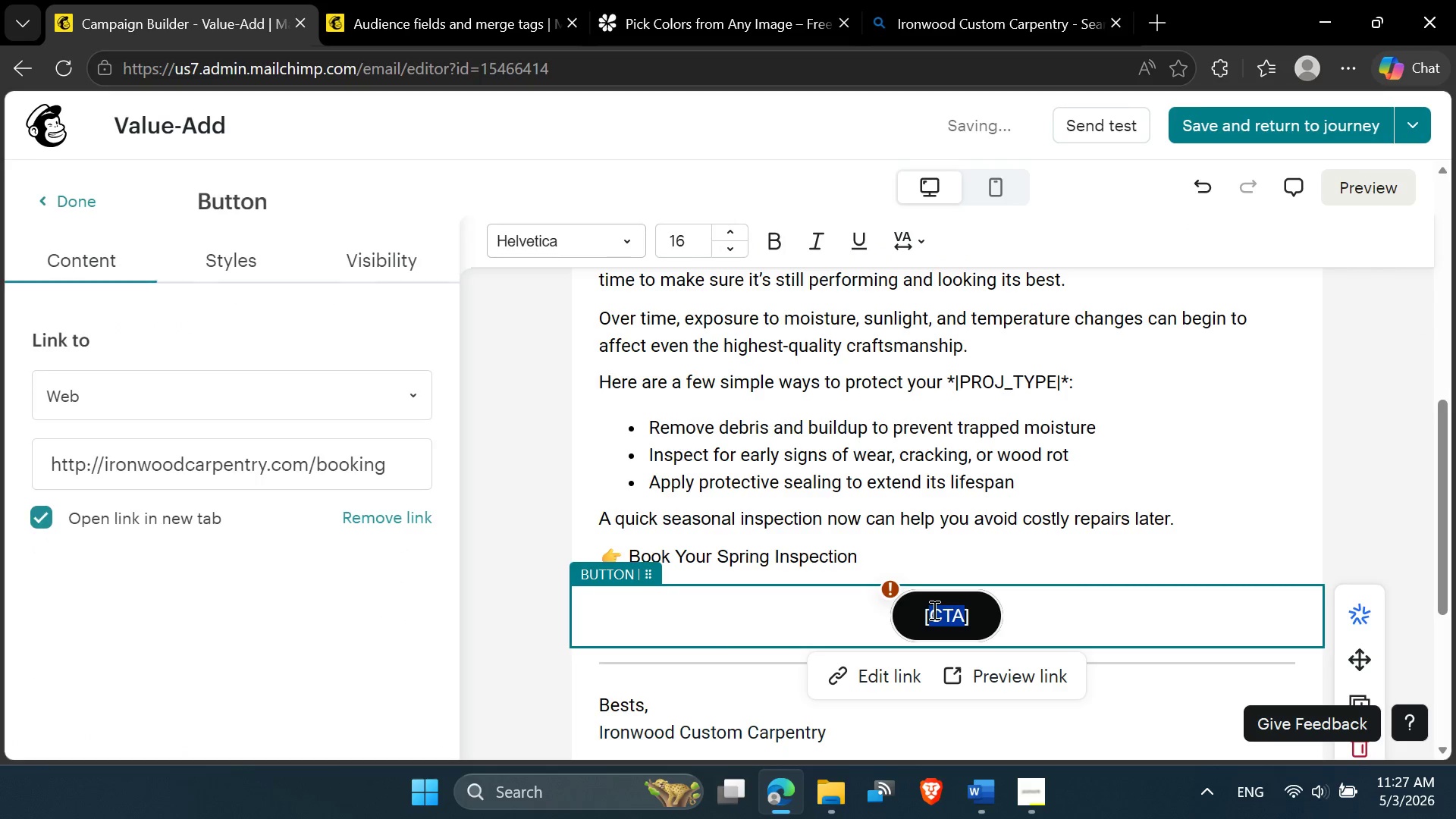 
type(Book Inspection)
 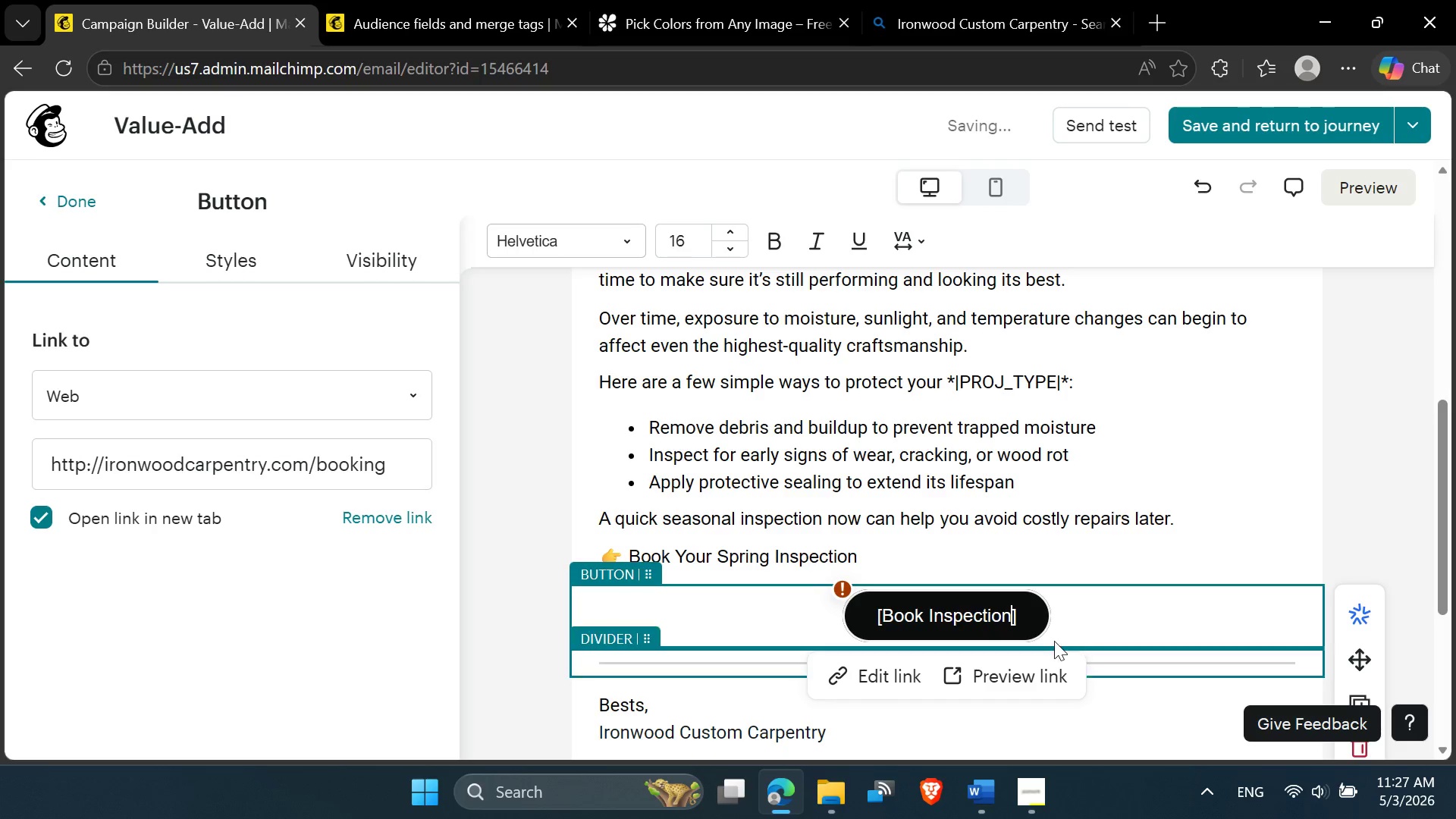 
left_click([1024, 615])
 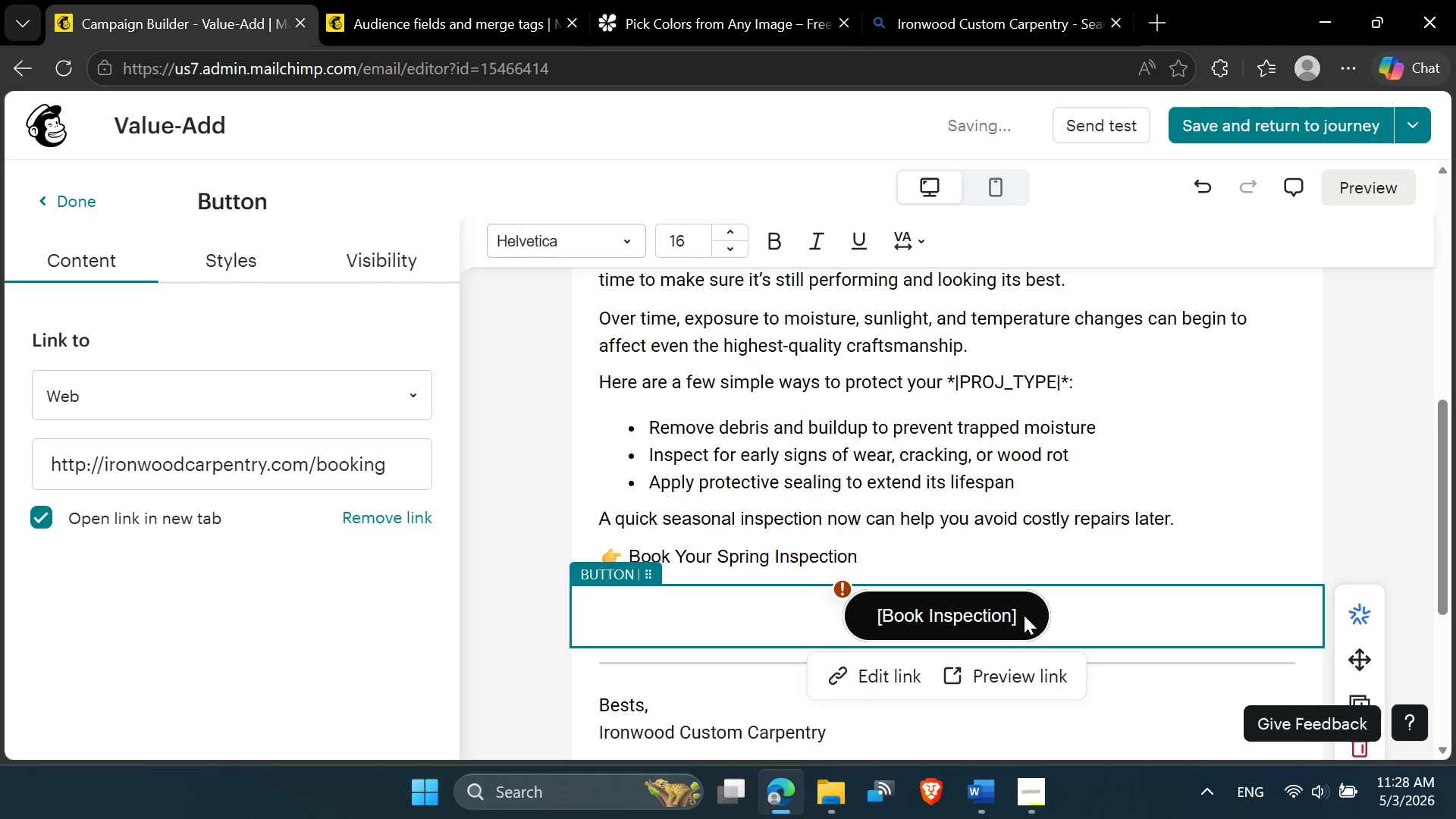 
left_click([1009, 607])
 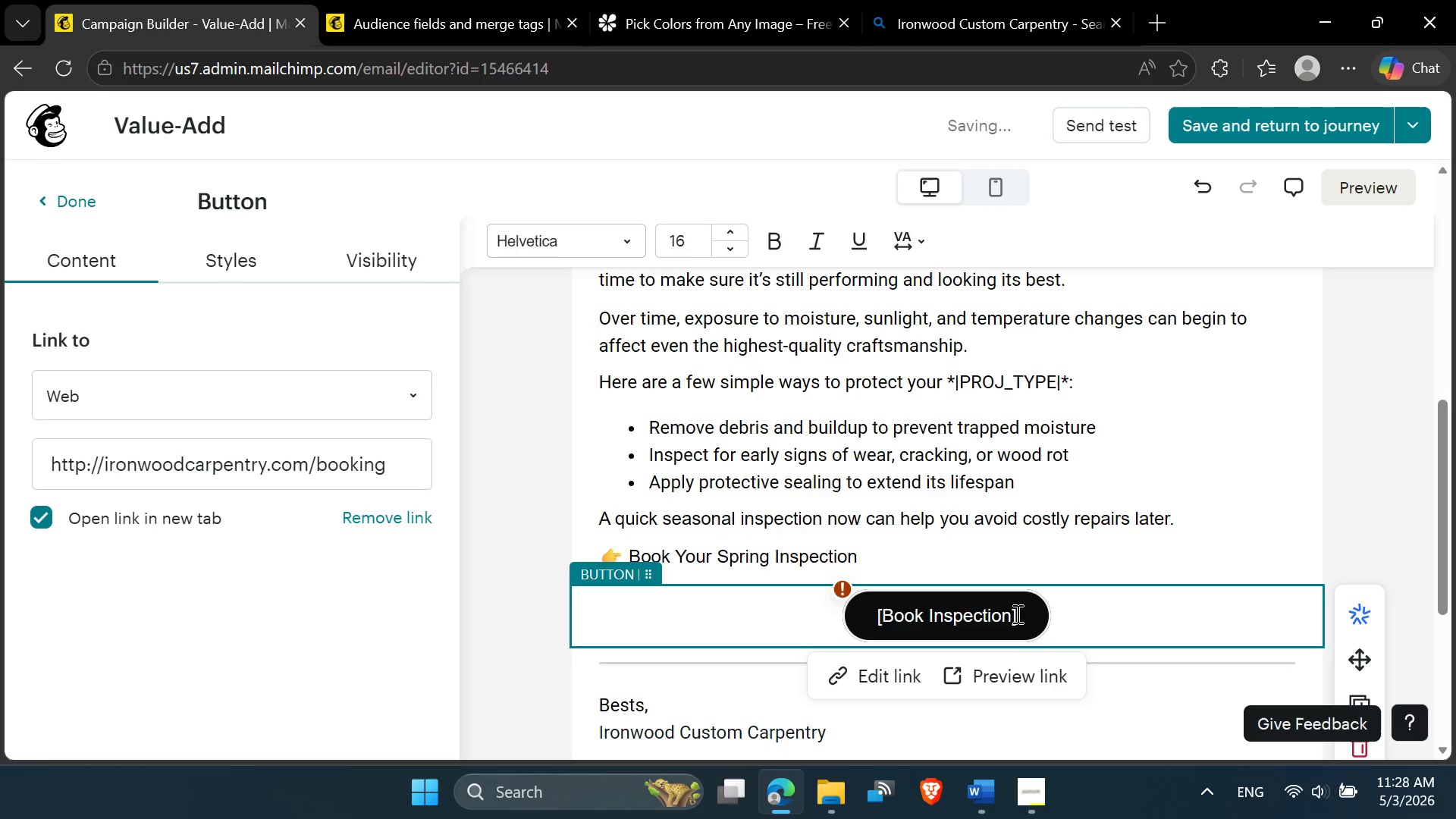 
key(Delete)
 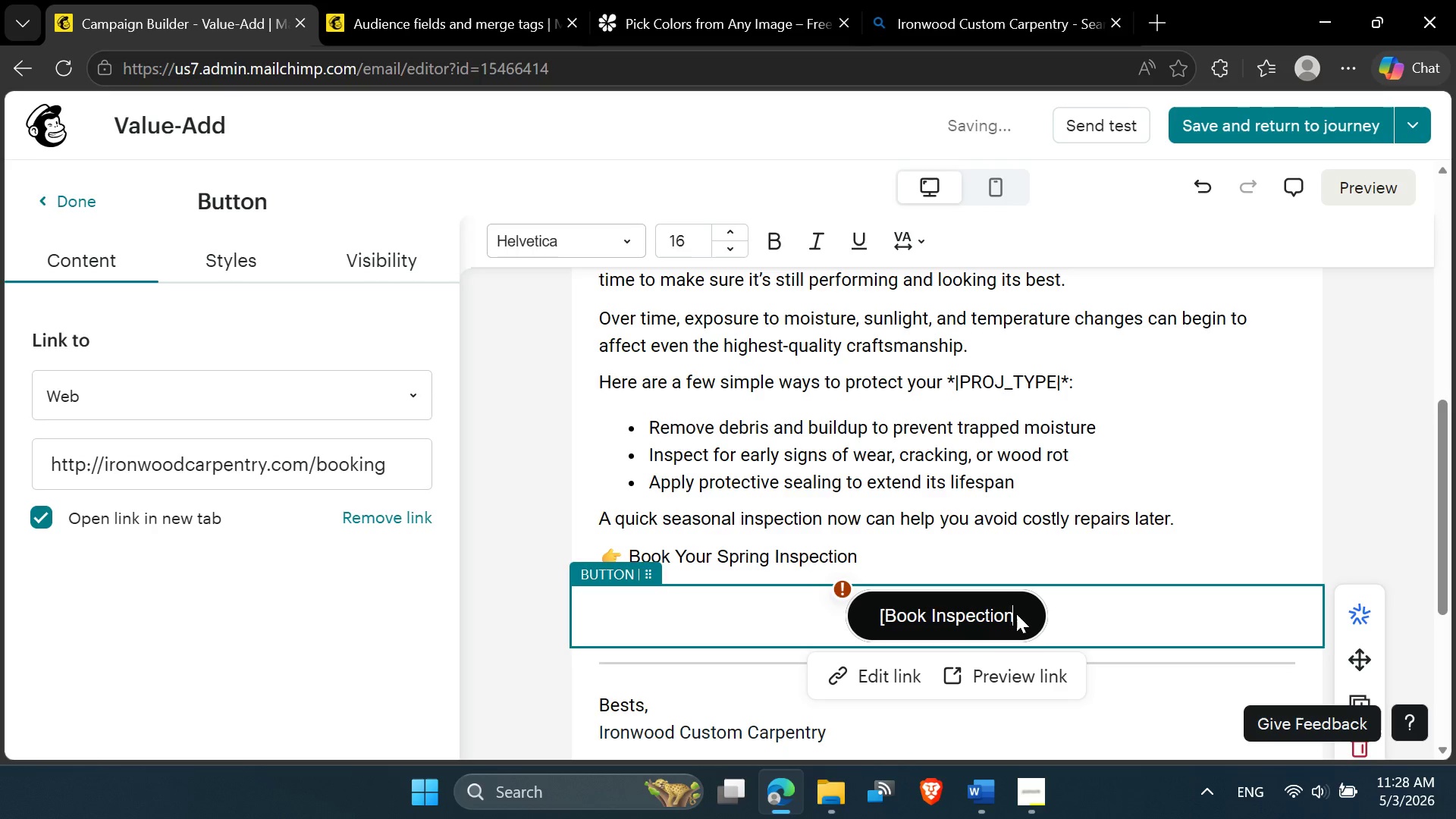 
key(ArrowLeft)
 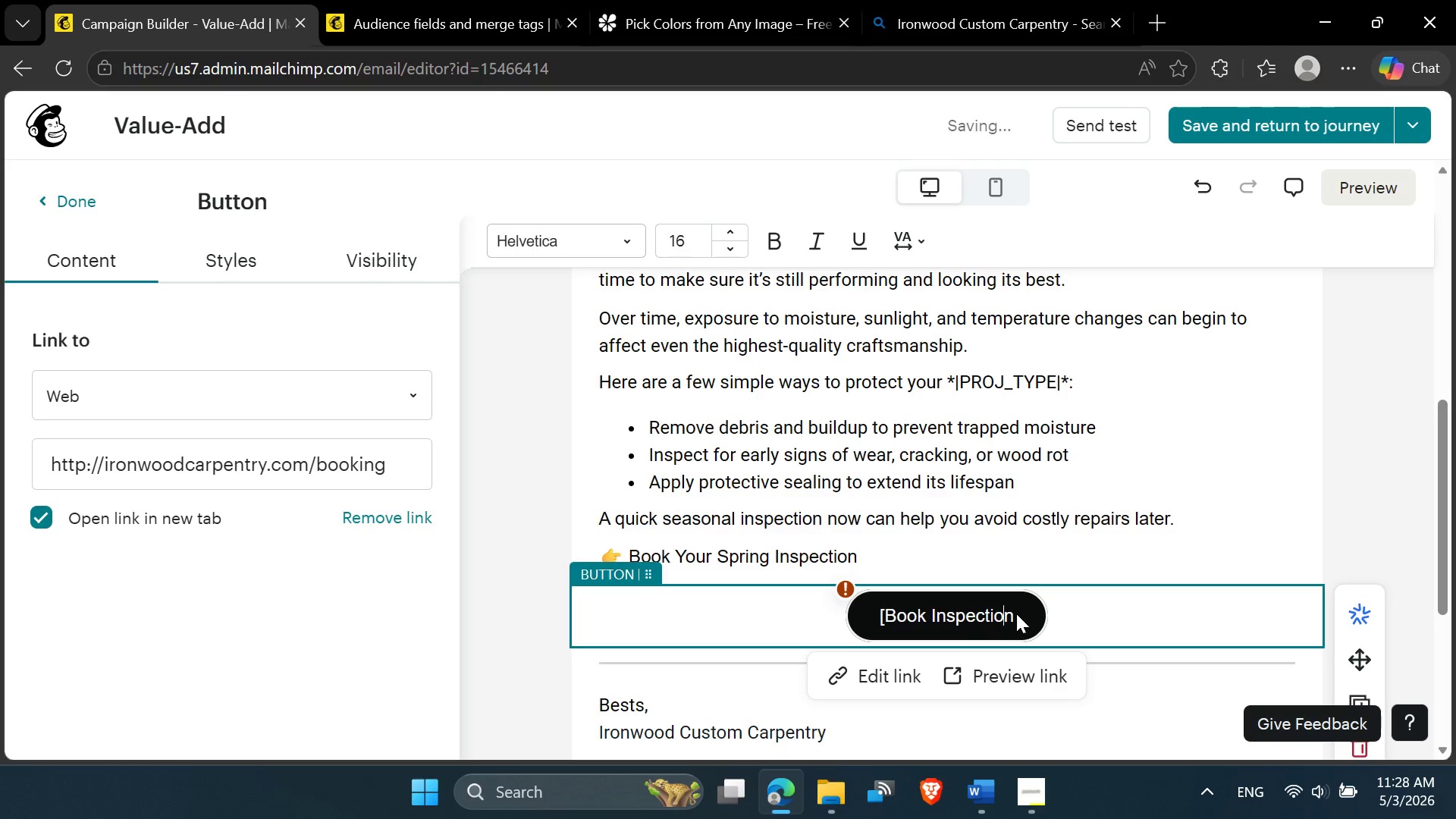 
key(ArrowLeft)
 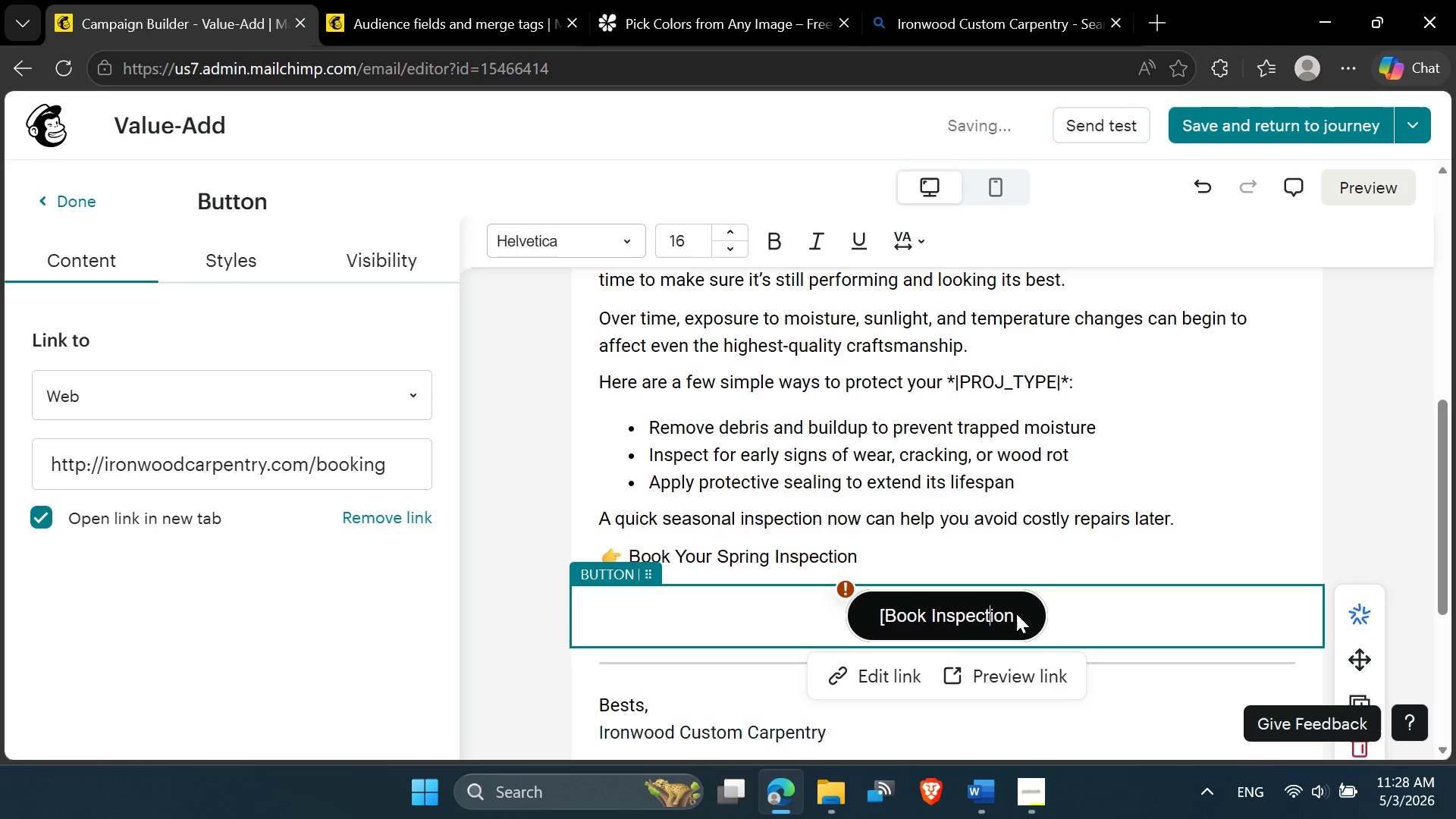 
key(ArrowLeft)
 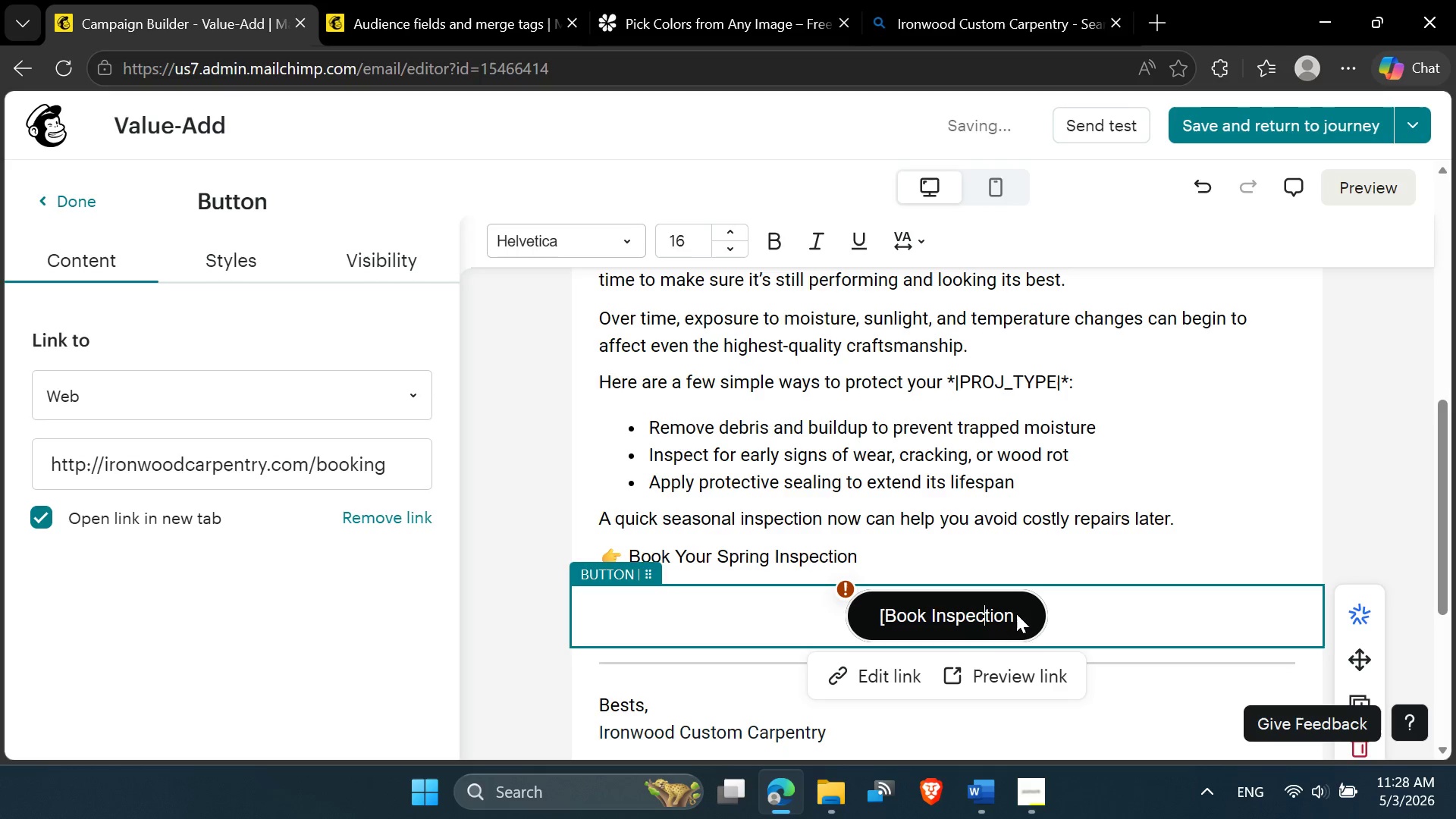 
key(ArrowLeft)
 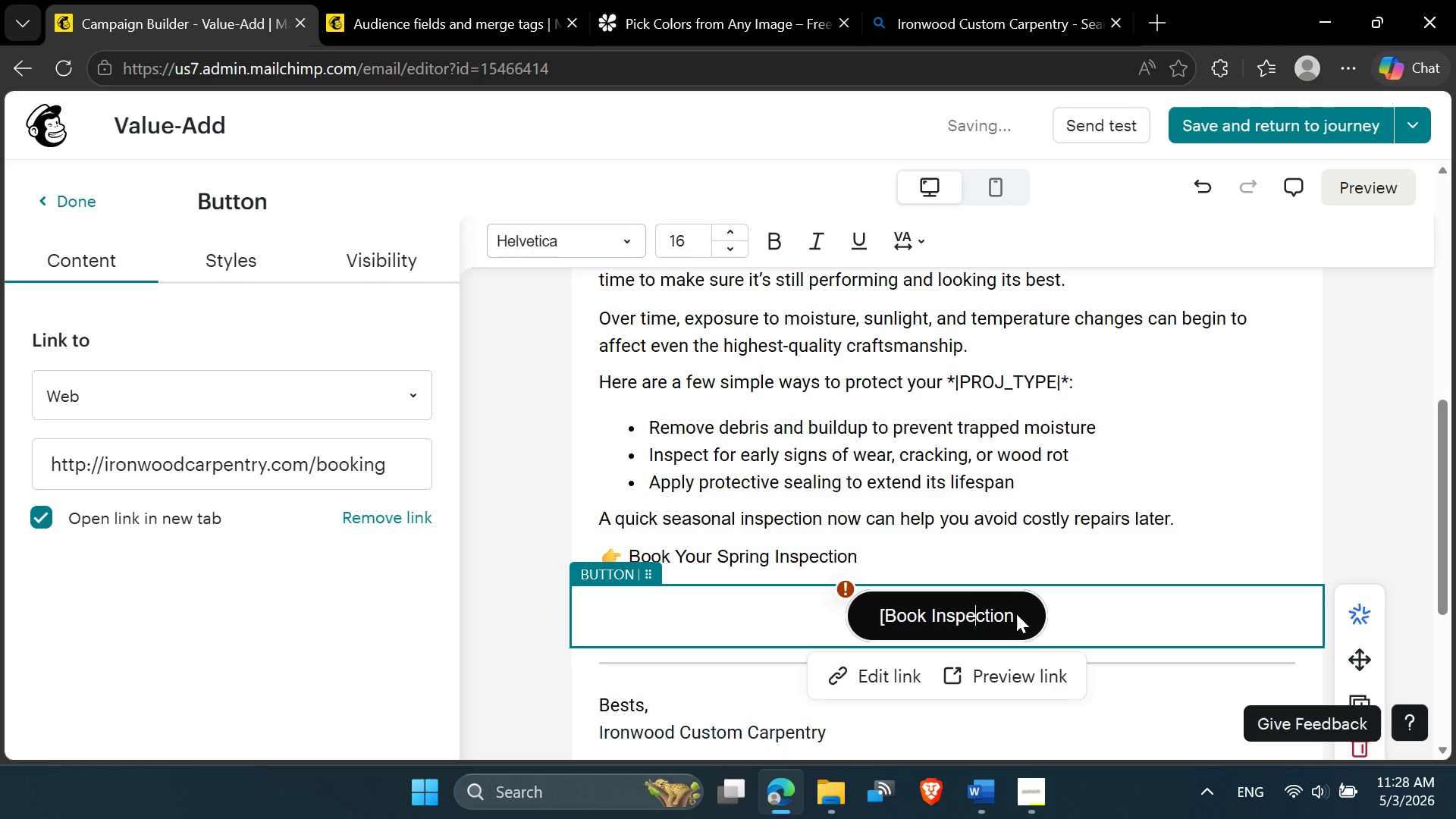 
key(ArrowLeft)
 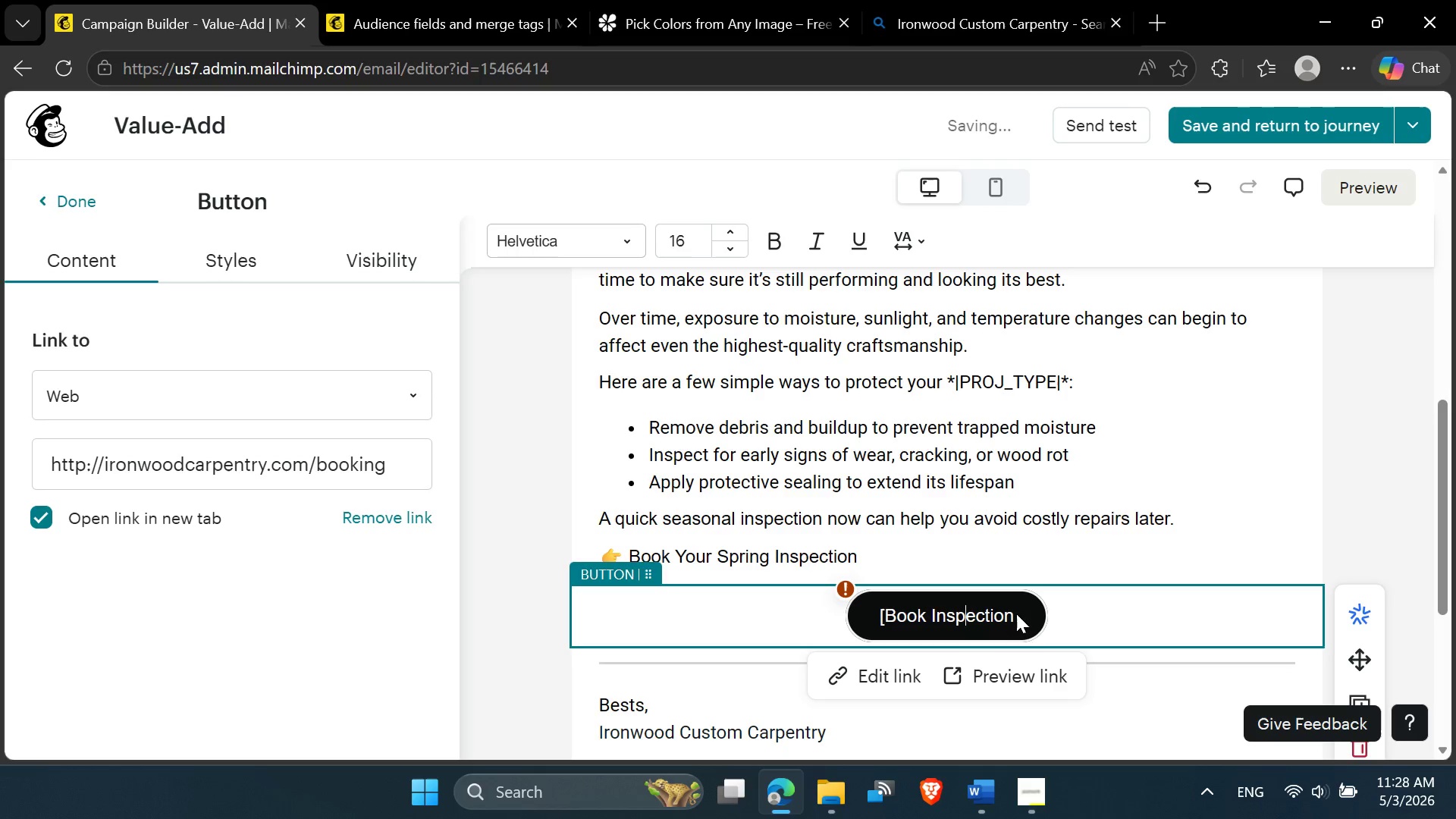 
key(ArrowLeft)
 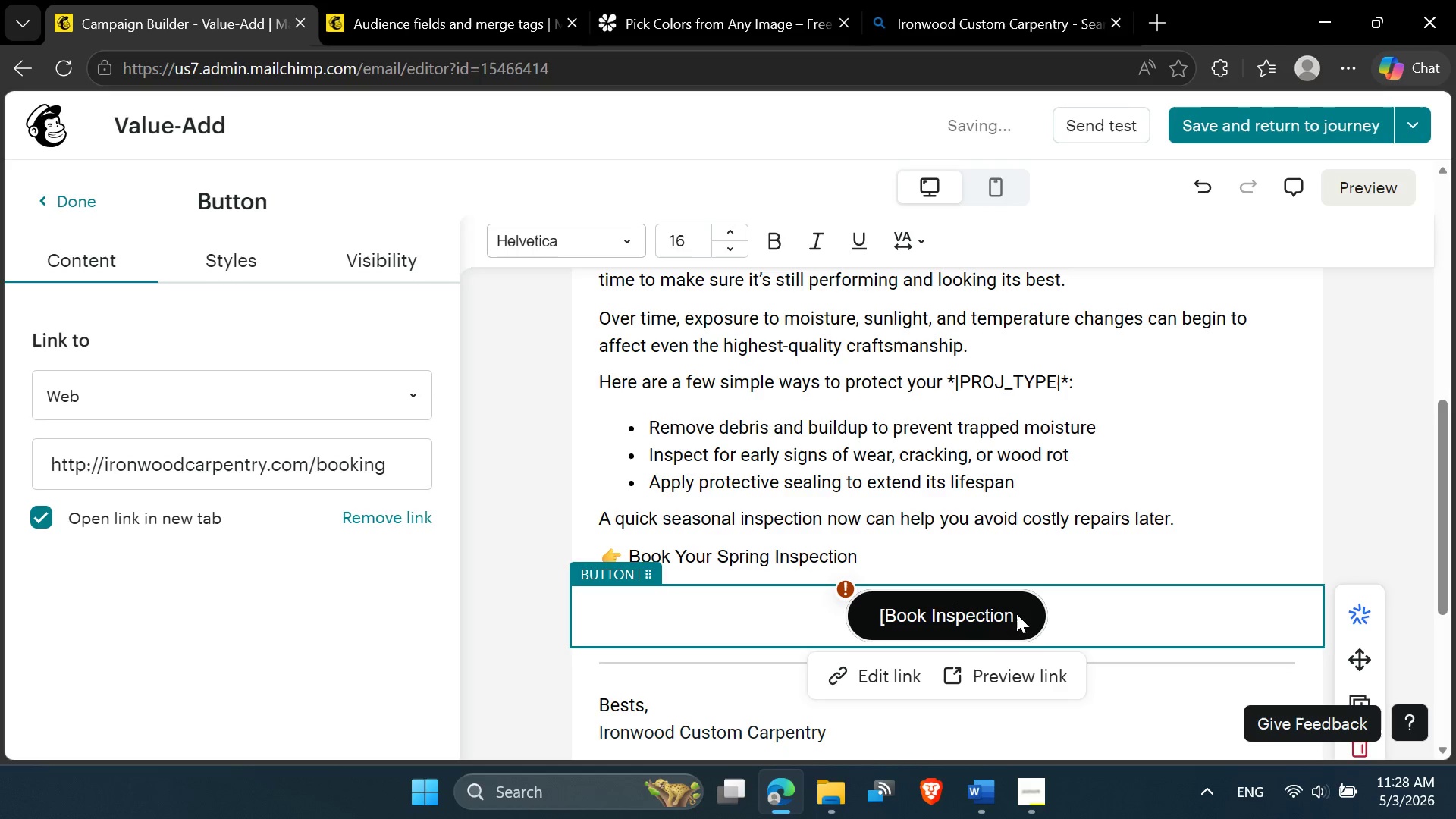 
key(ArrowLeft)
 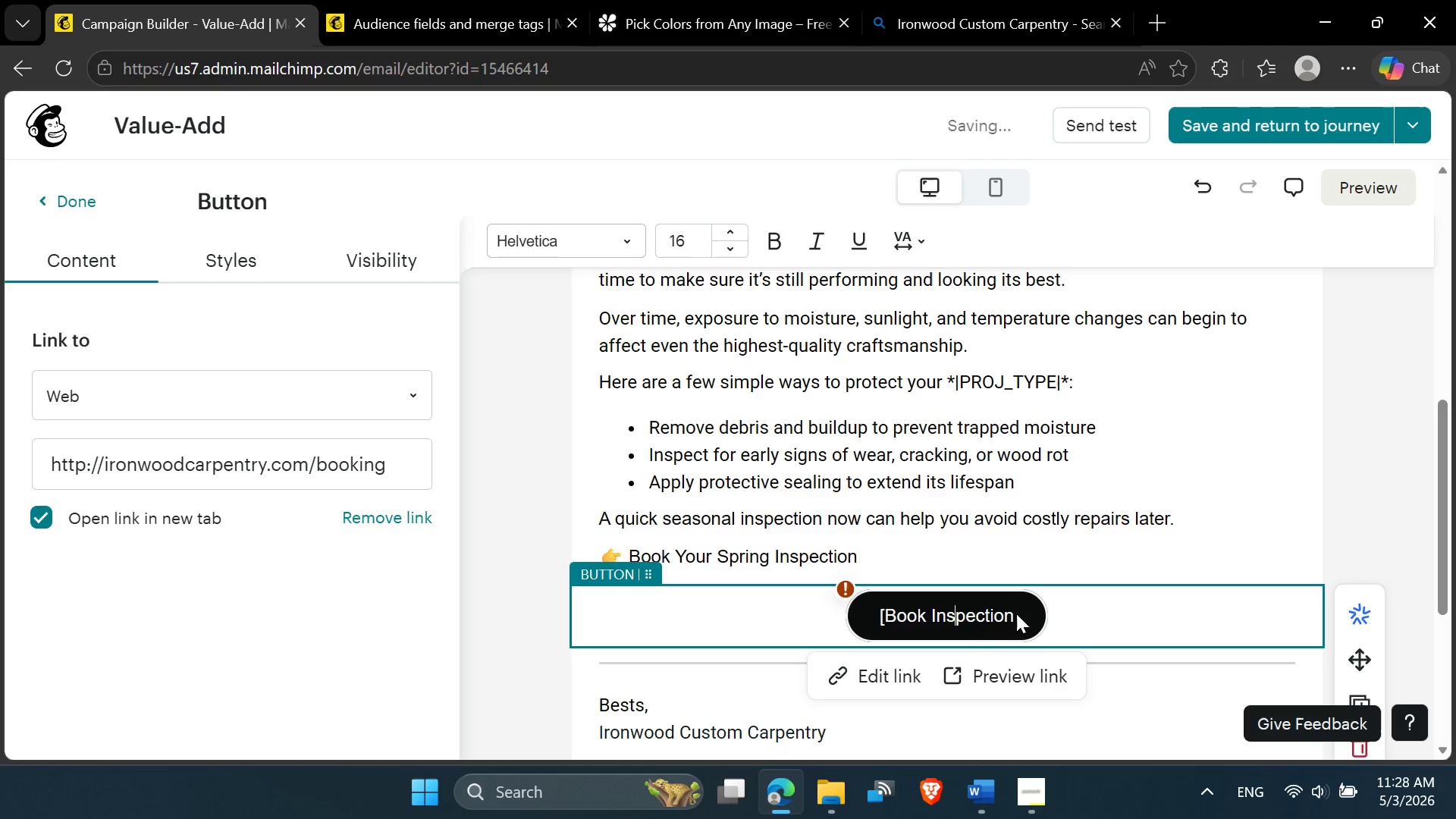 
key(ArrowLeft)
 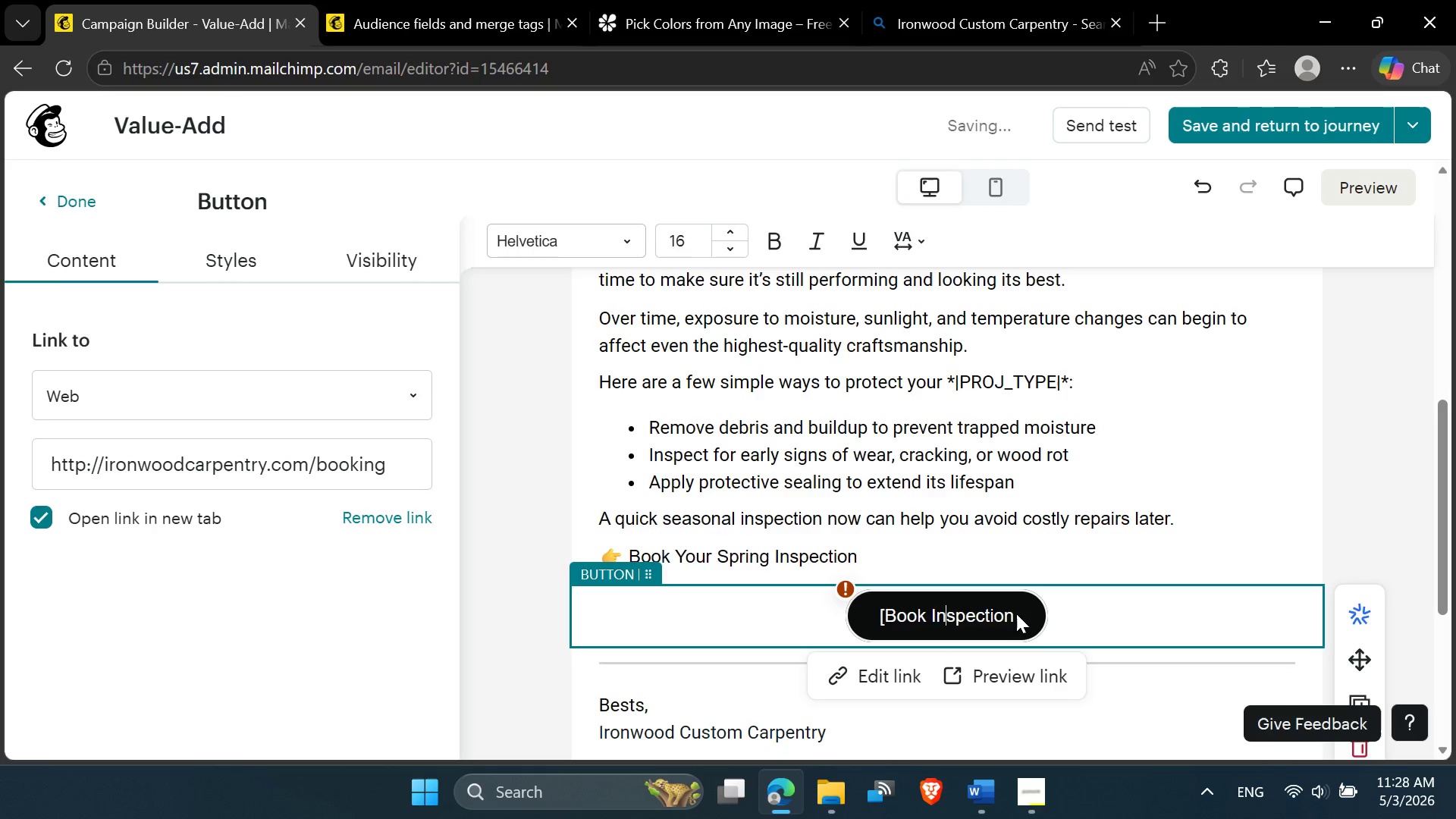 
key(ArrowLeft)
 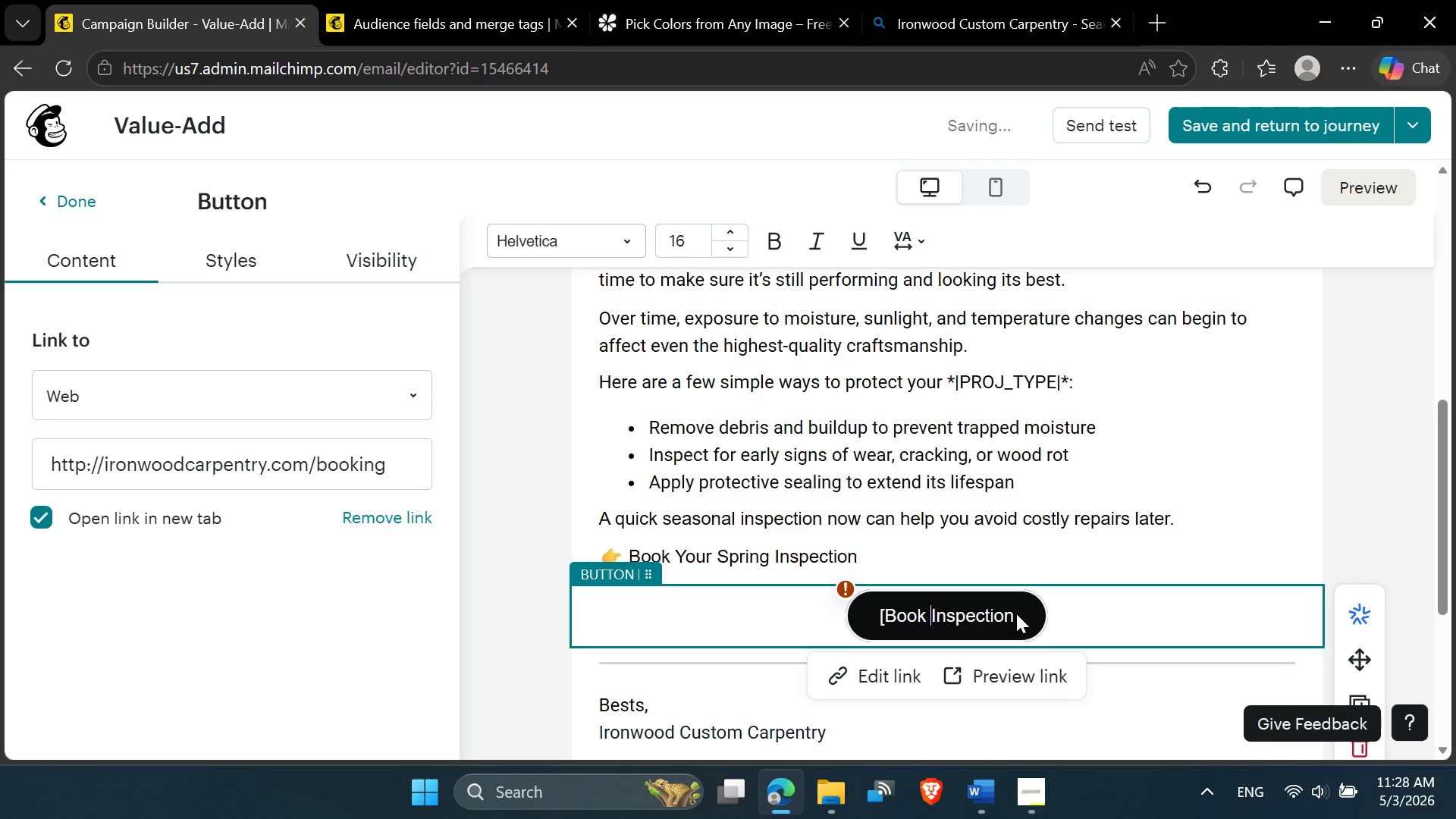 
key(ArrowLeft)
 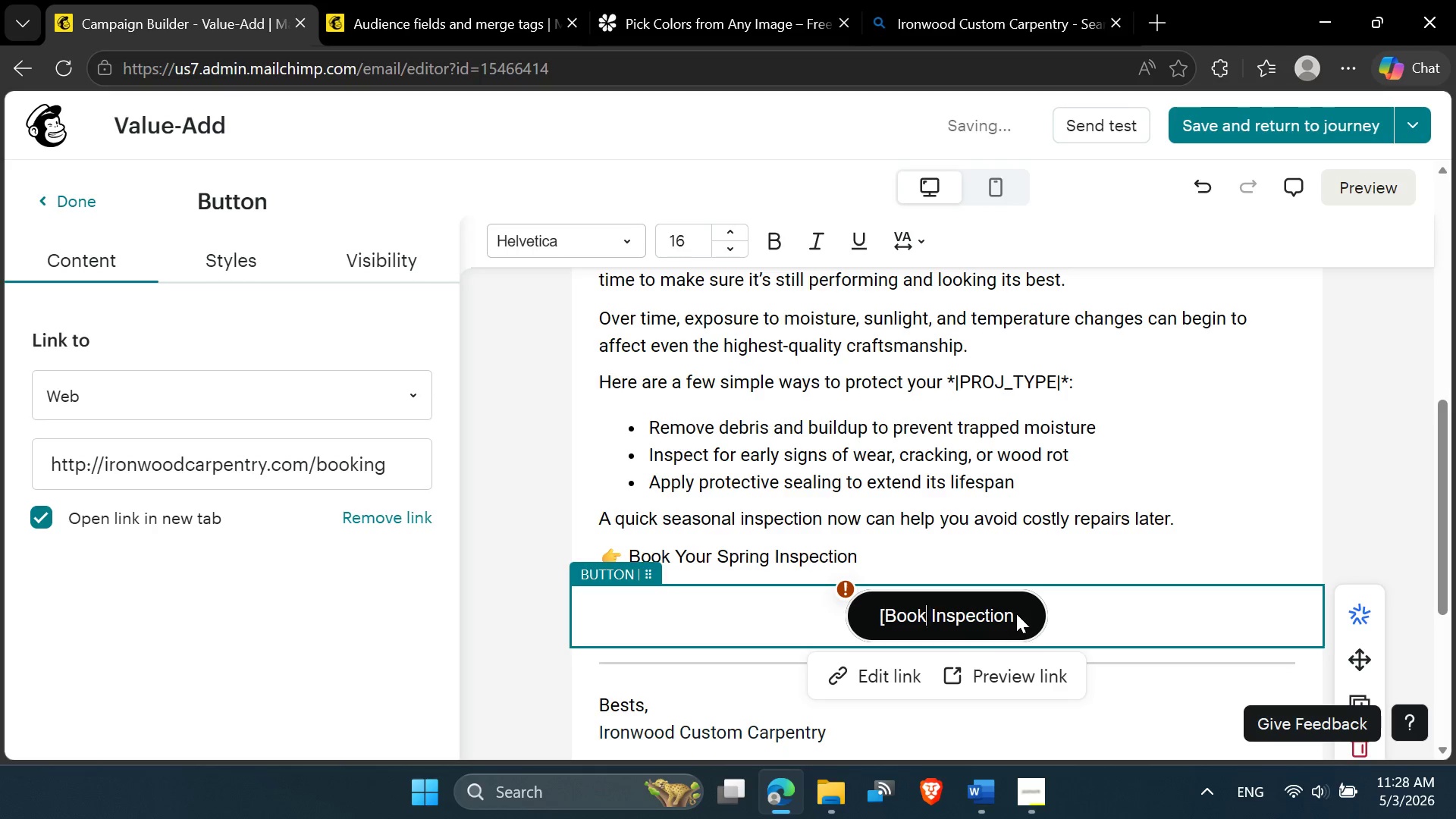 
key(ArrowLeft)
 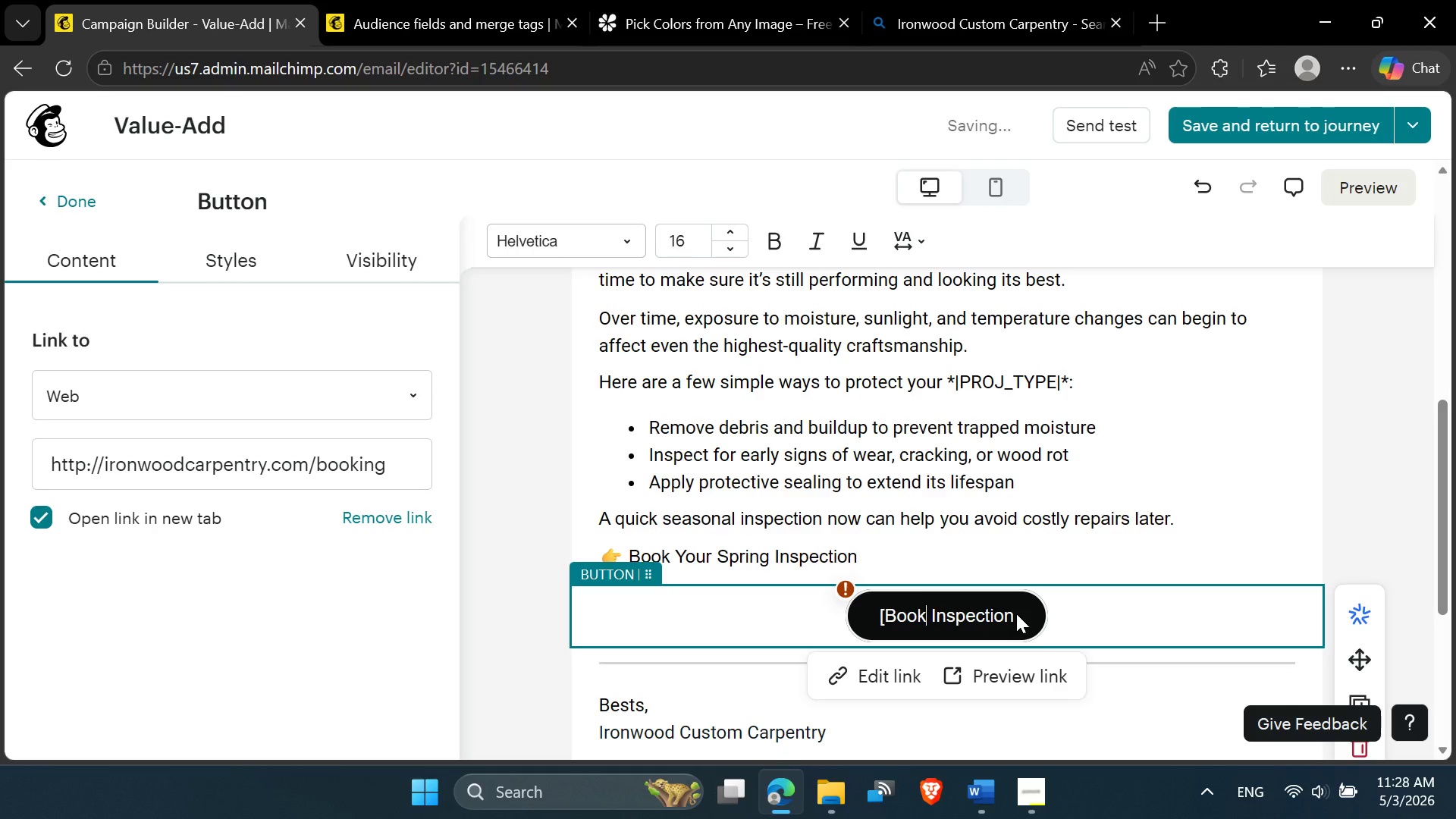 
key(ArrowLeft)
 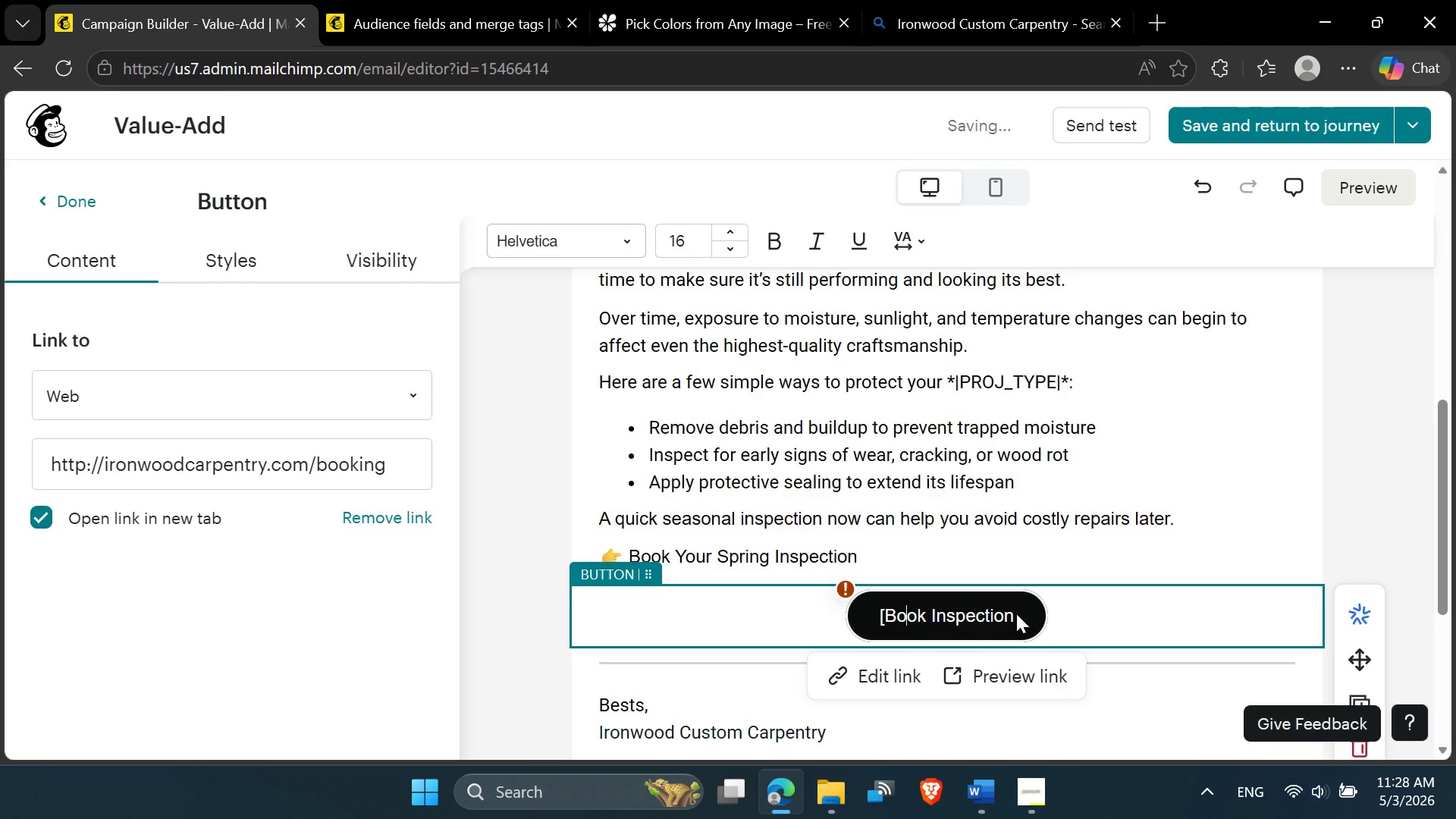 
key(ArrowLeft)
 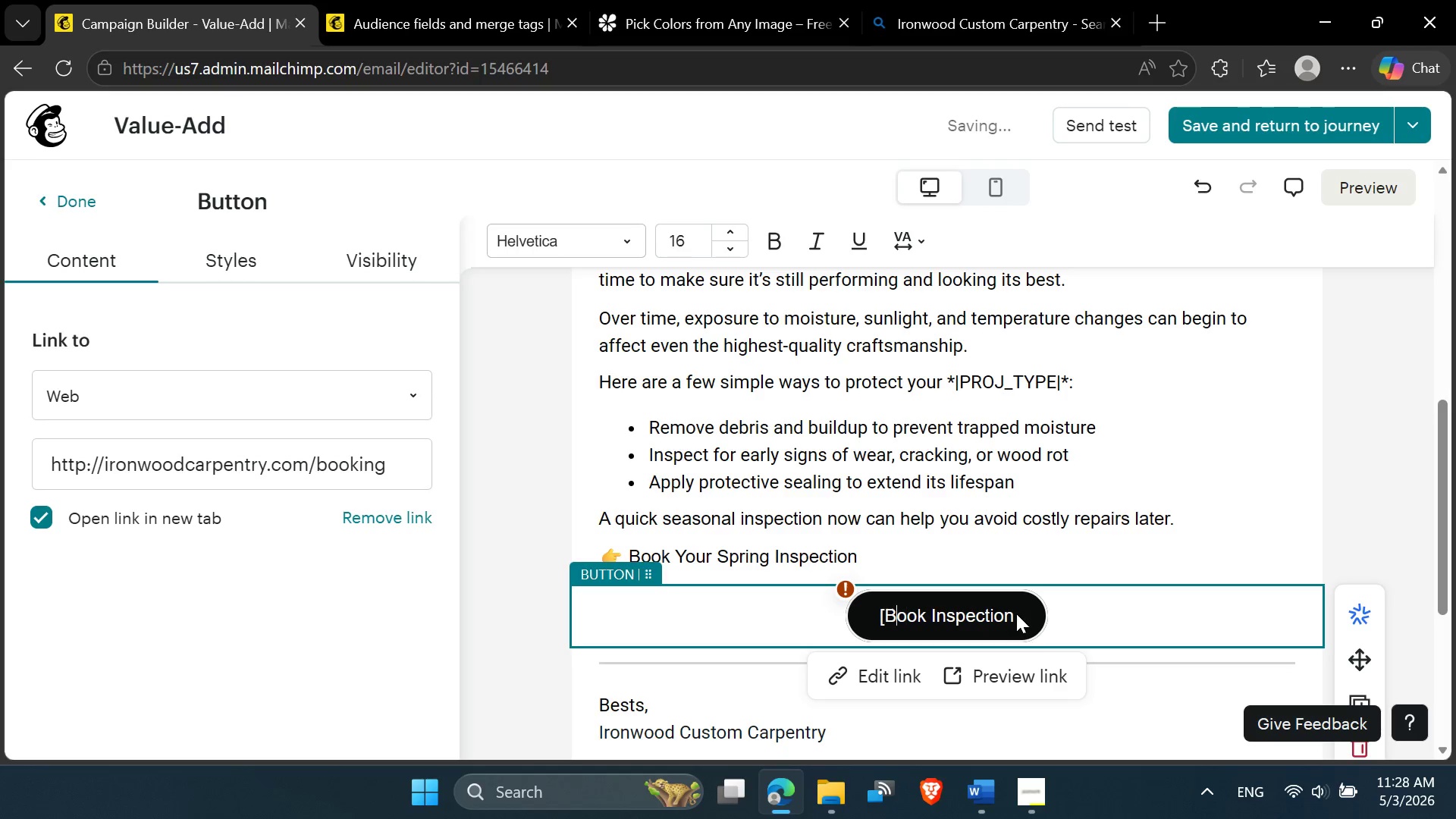 
key(ArrowLeft)
 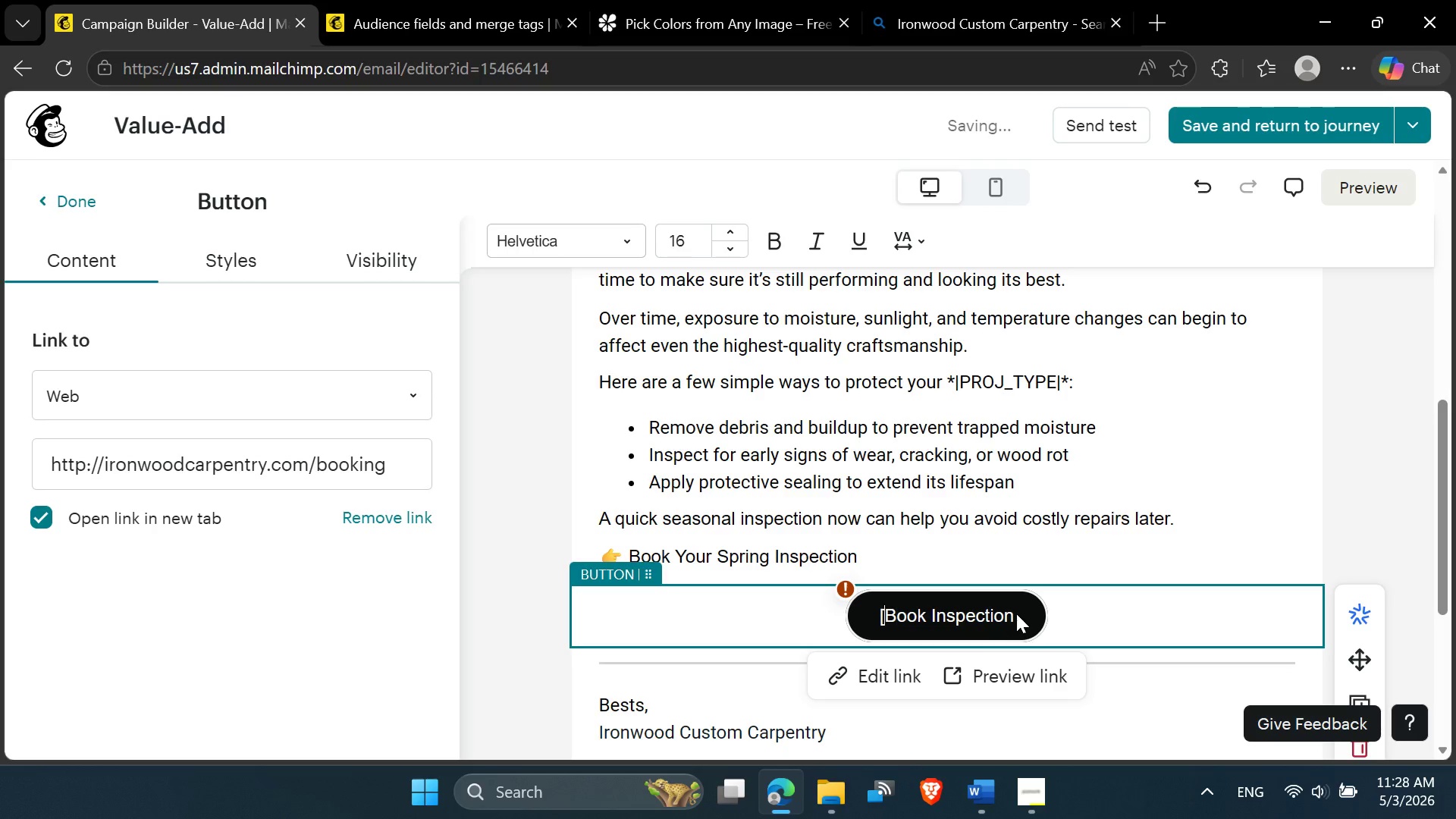 
key(ArrowLeft)
 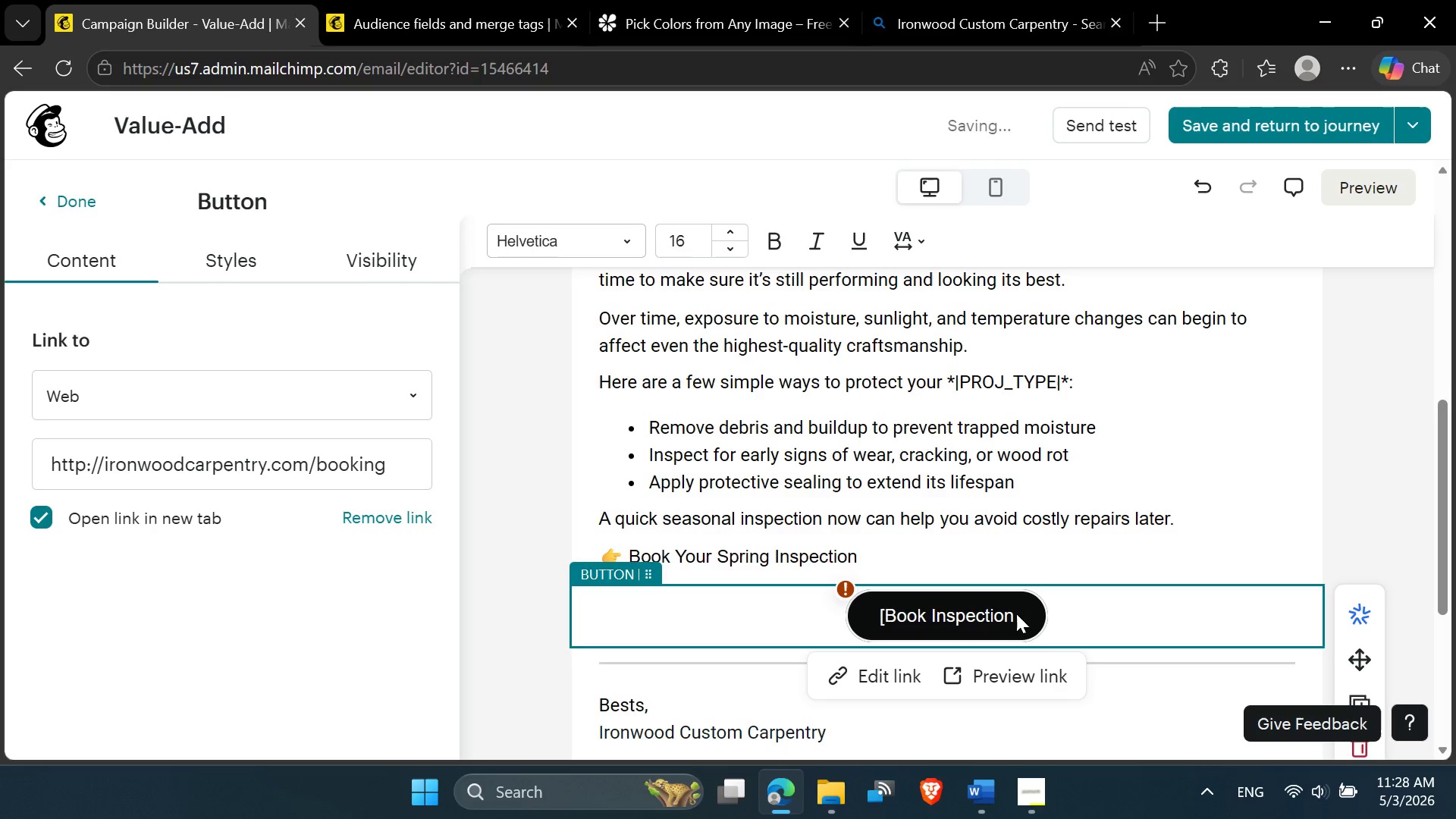 
key(Backspace)
 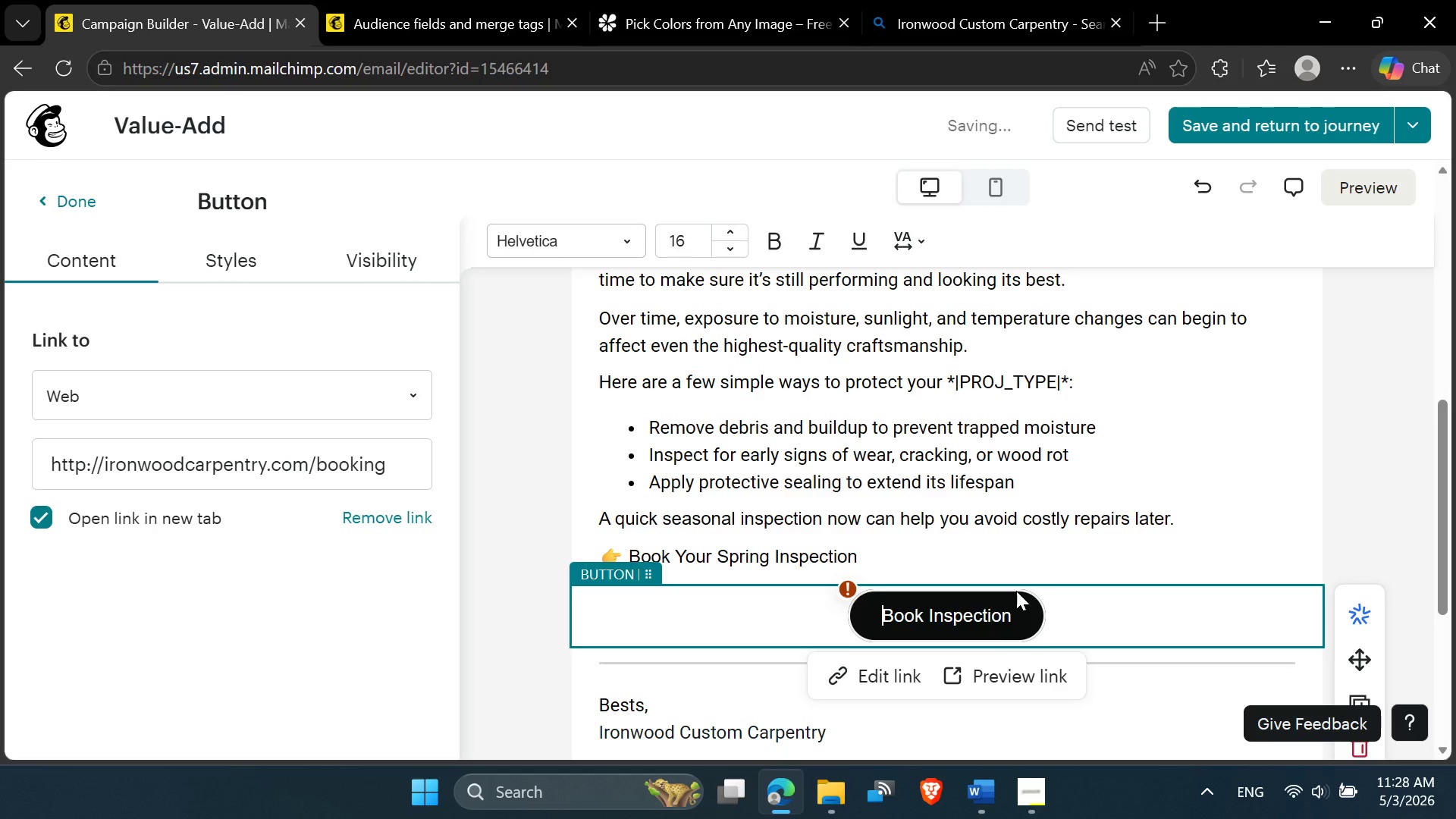 
left_click([1000, 560])
 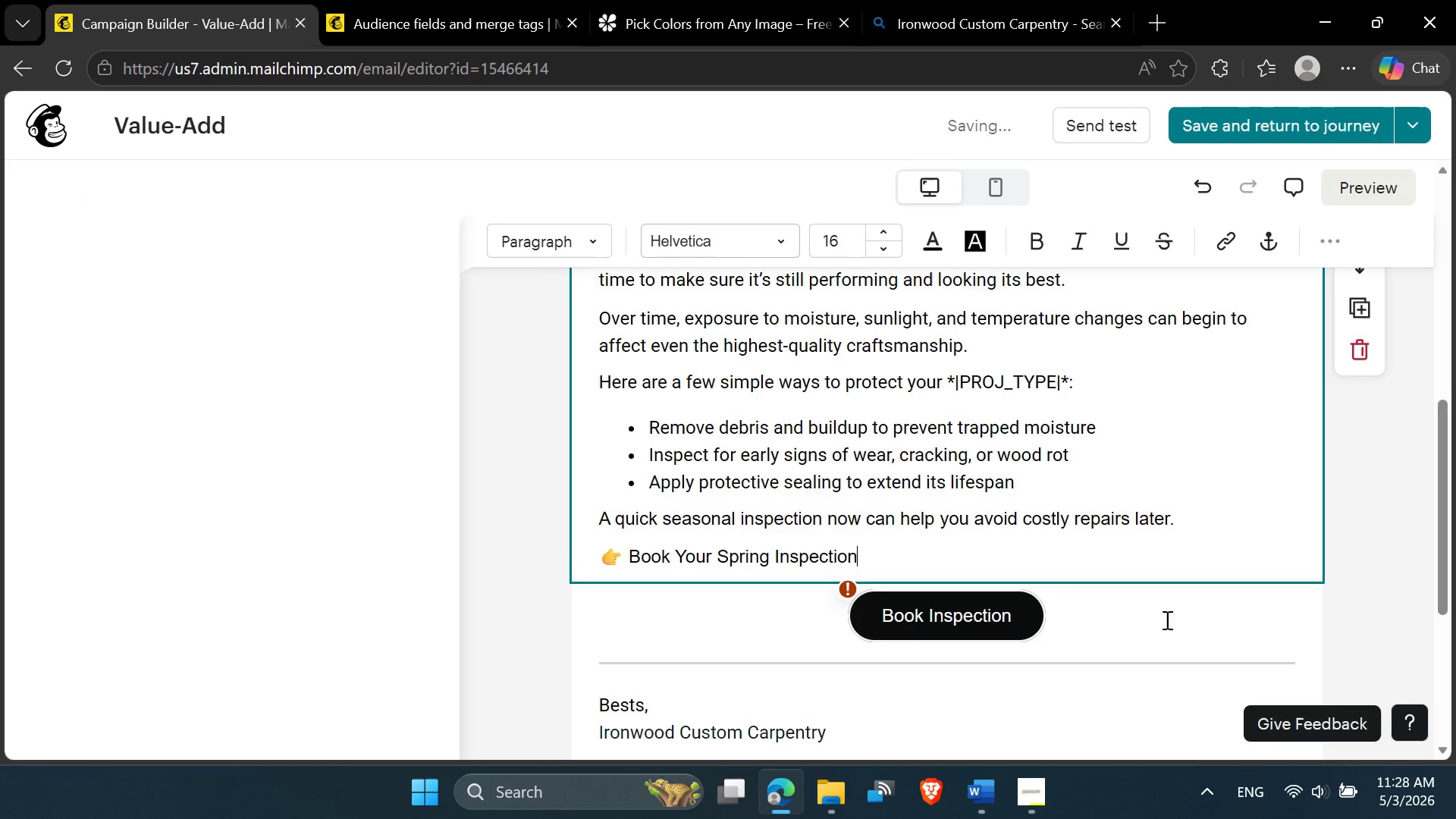 
scroll: coordinate [1012, 631], scroll_direction: down, amount: 2.0
 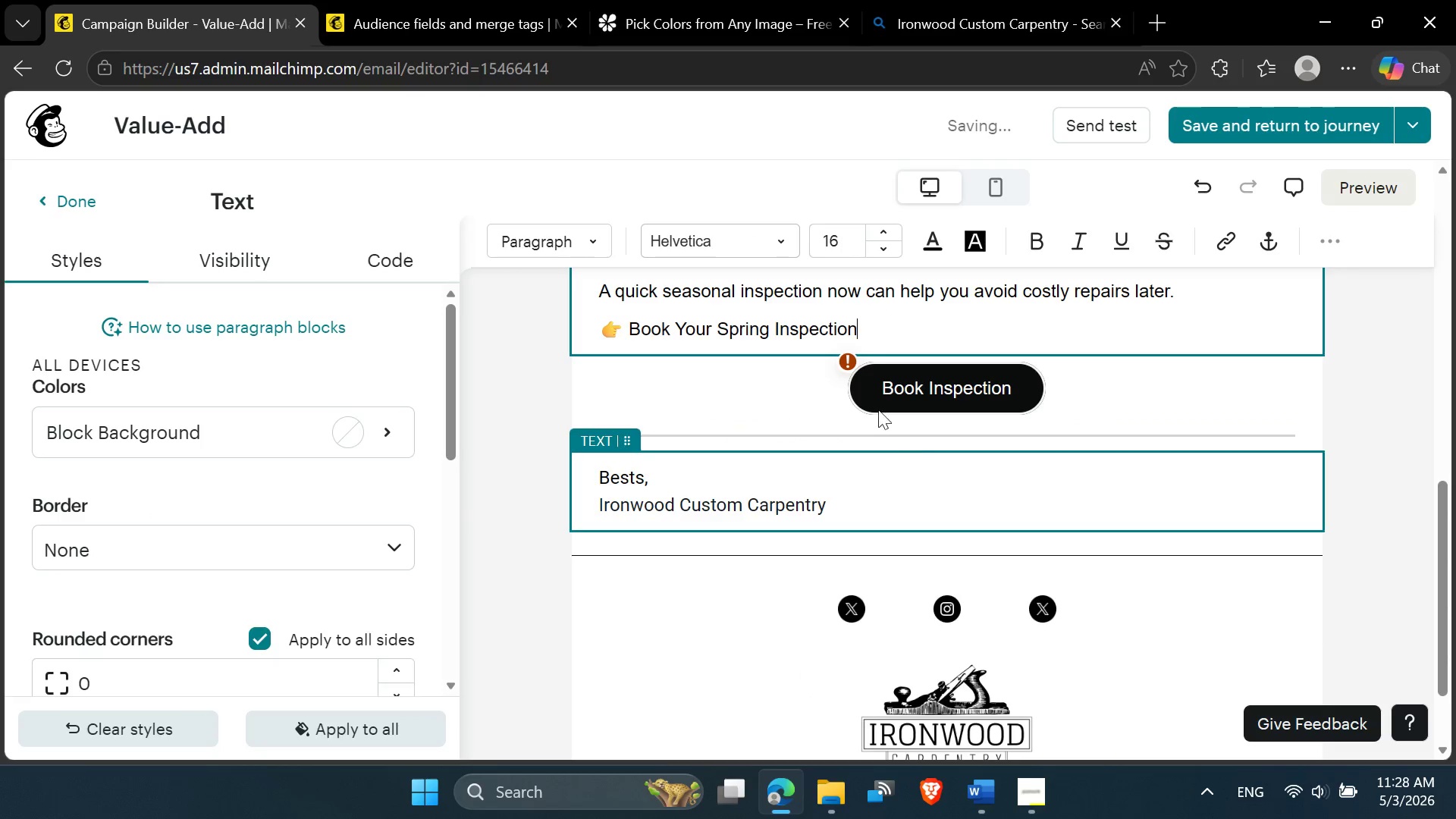 
left_click([843, 361])
 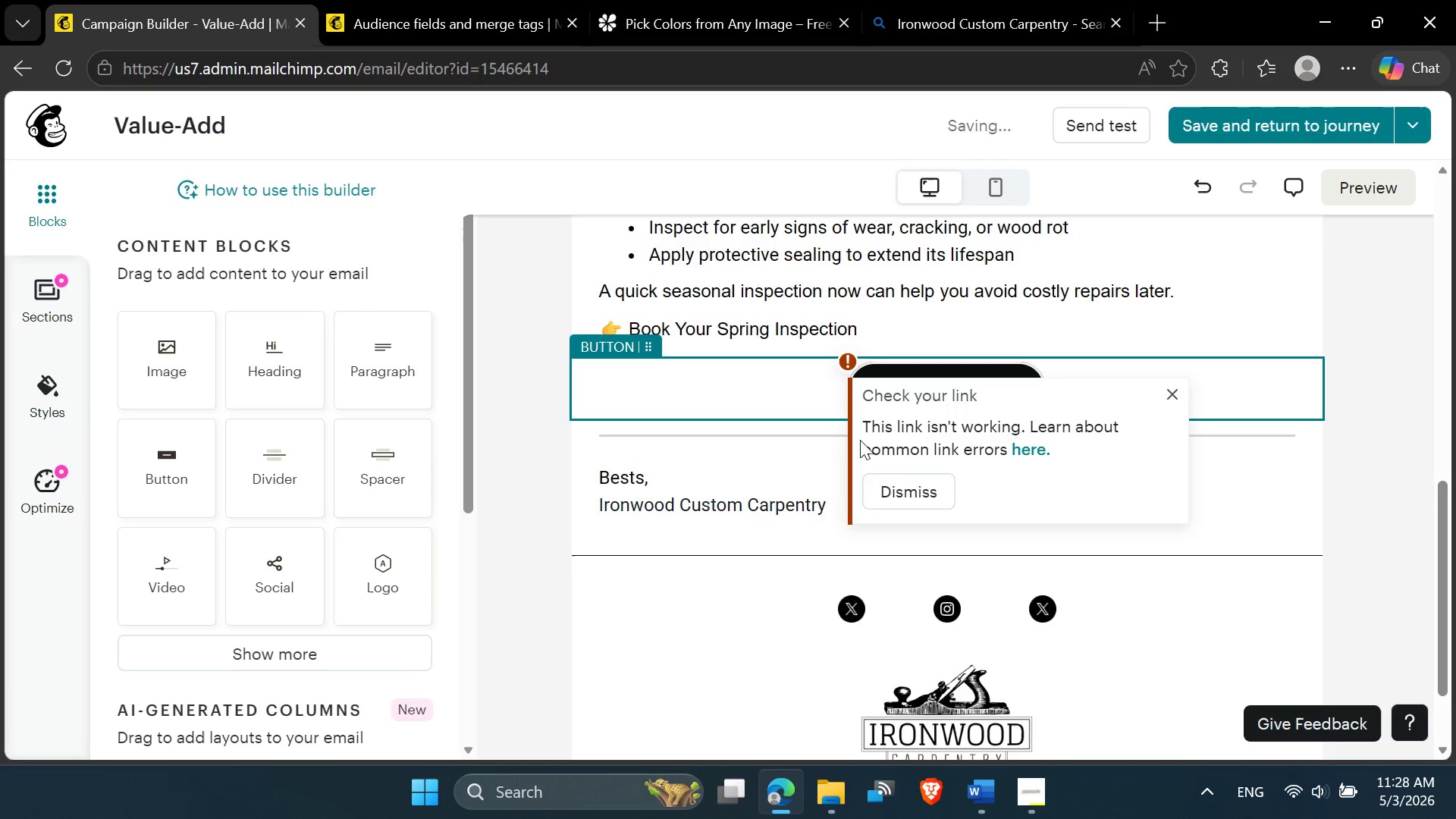 
left_click([886, 485])
 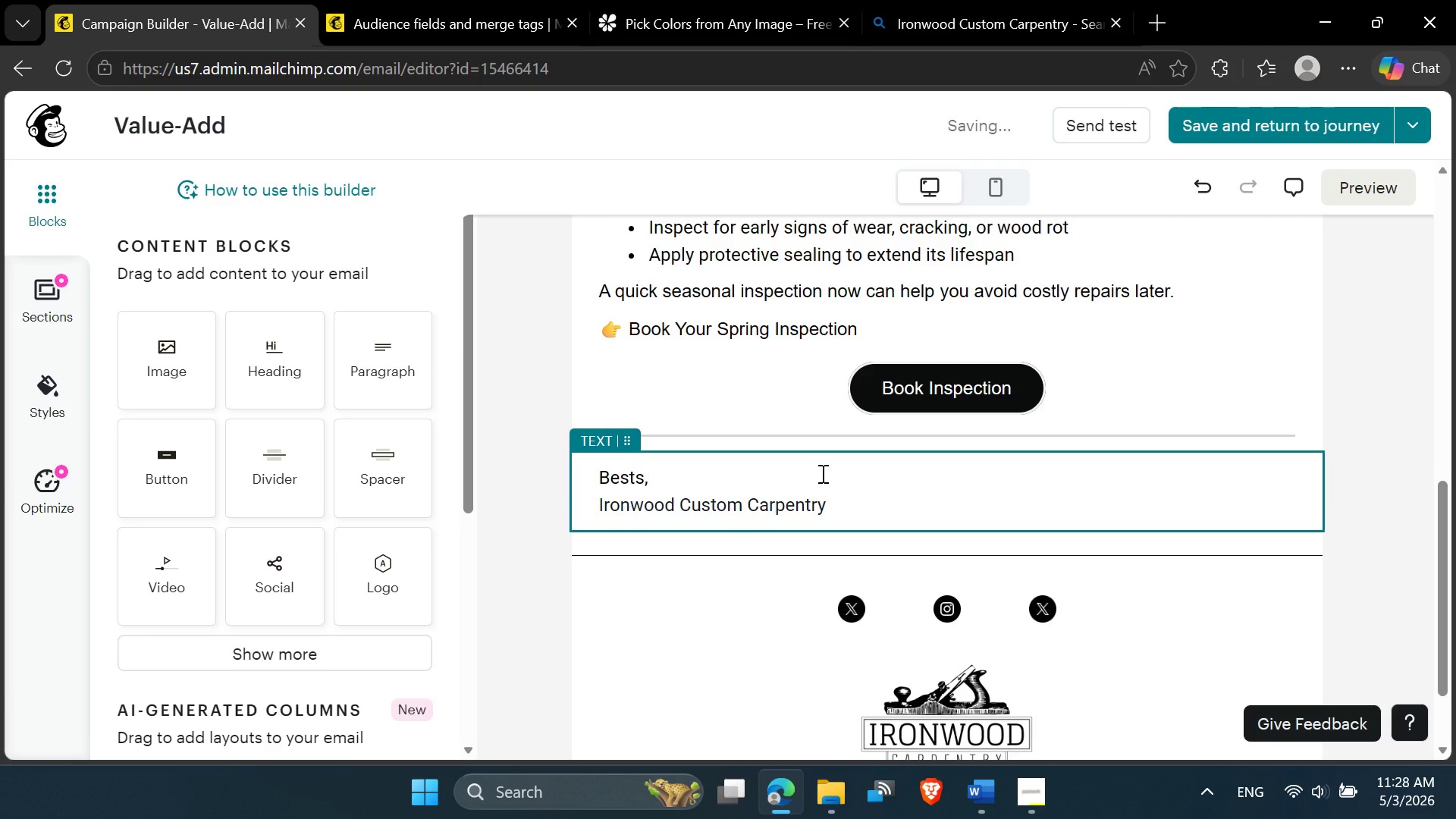 
scroll: coordinate [821, 473], scroll_direction: up, amount: 2.0
 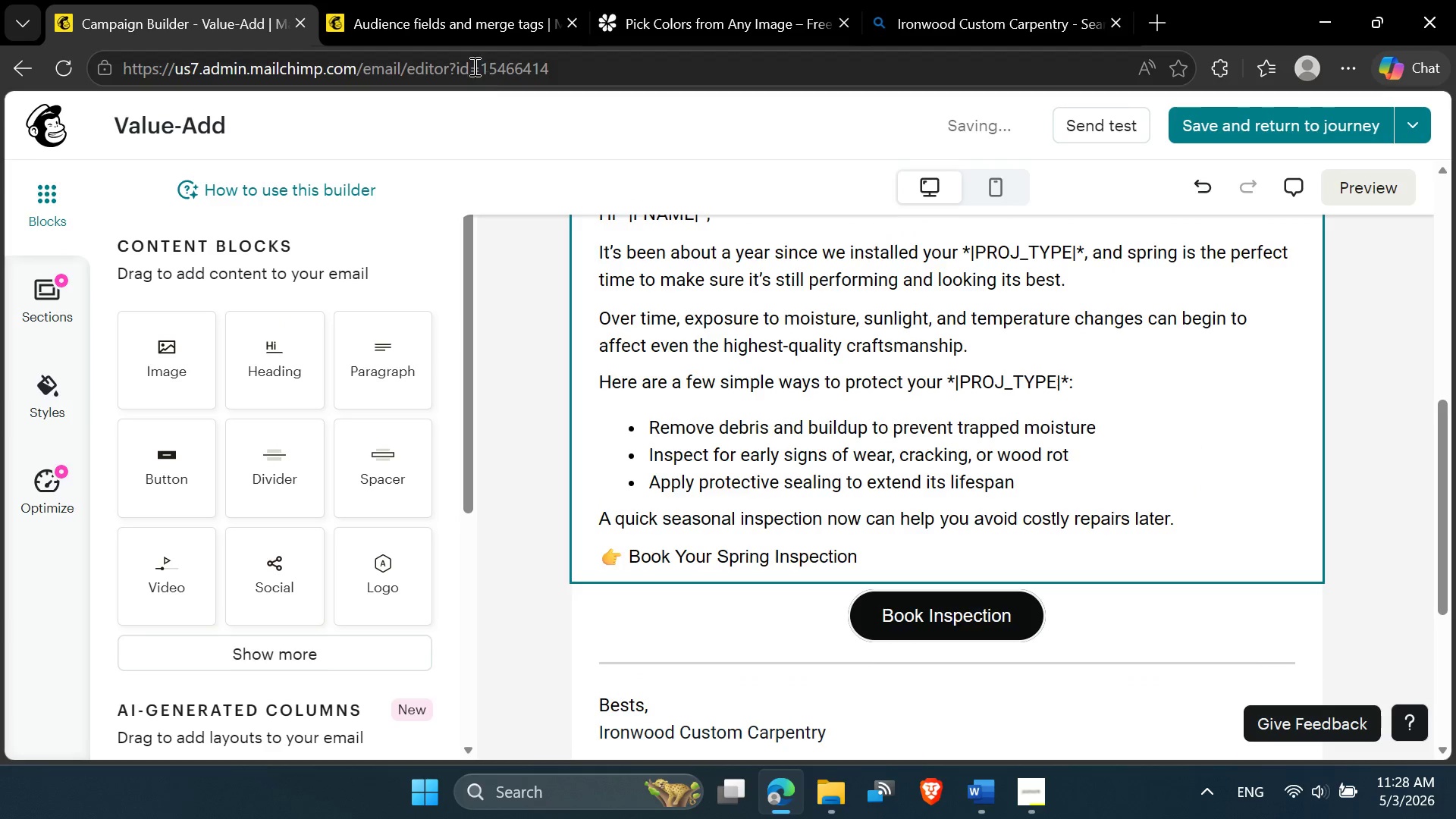 
left_click([463, 18])
 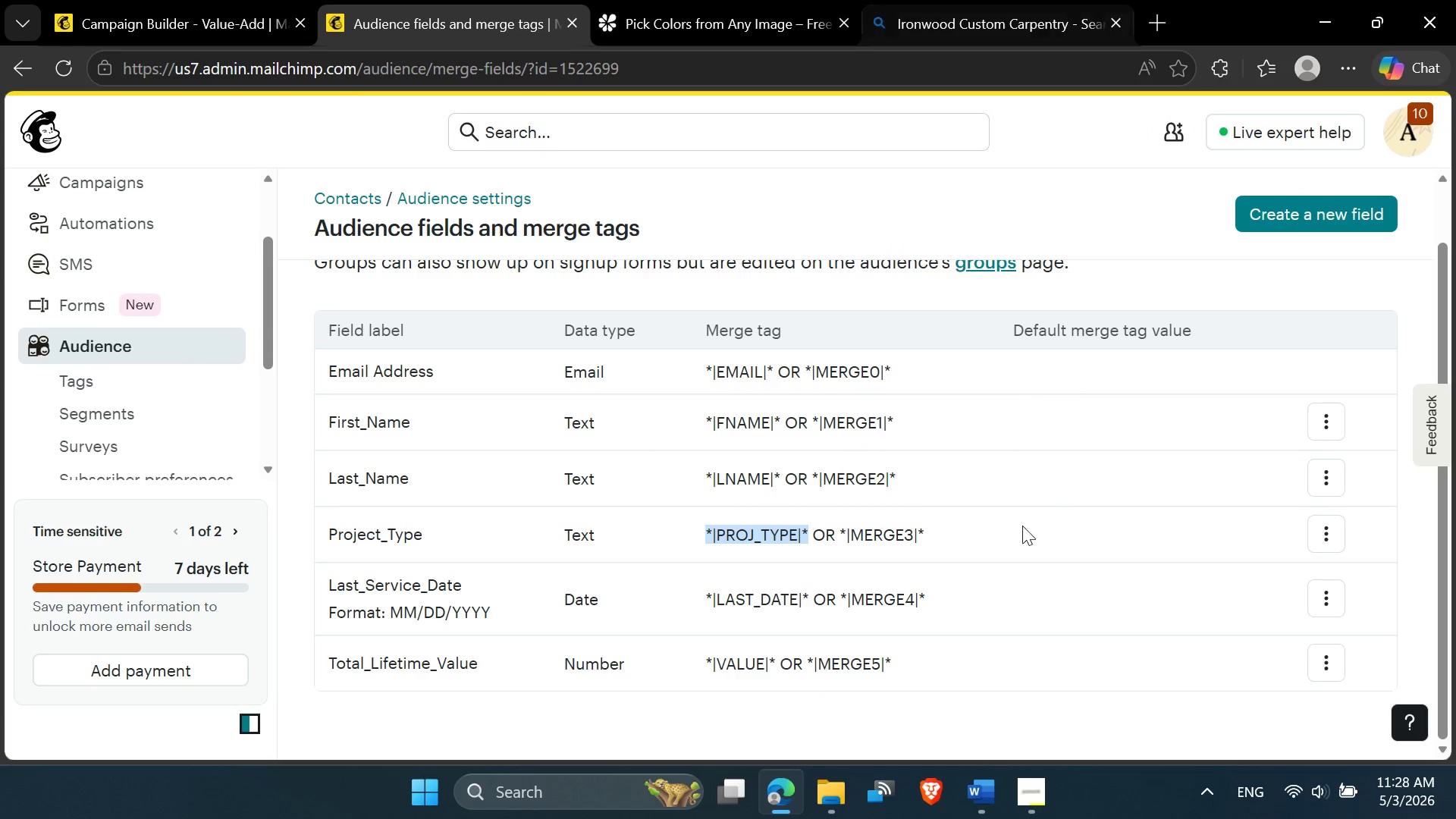 
left_click([977, 786])
 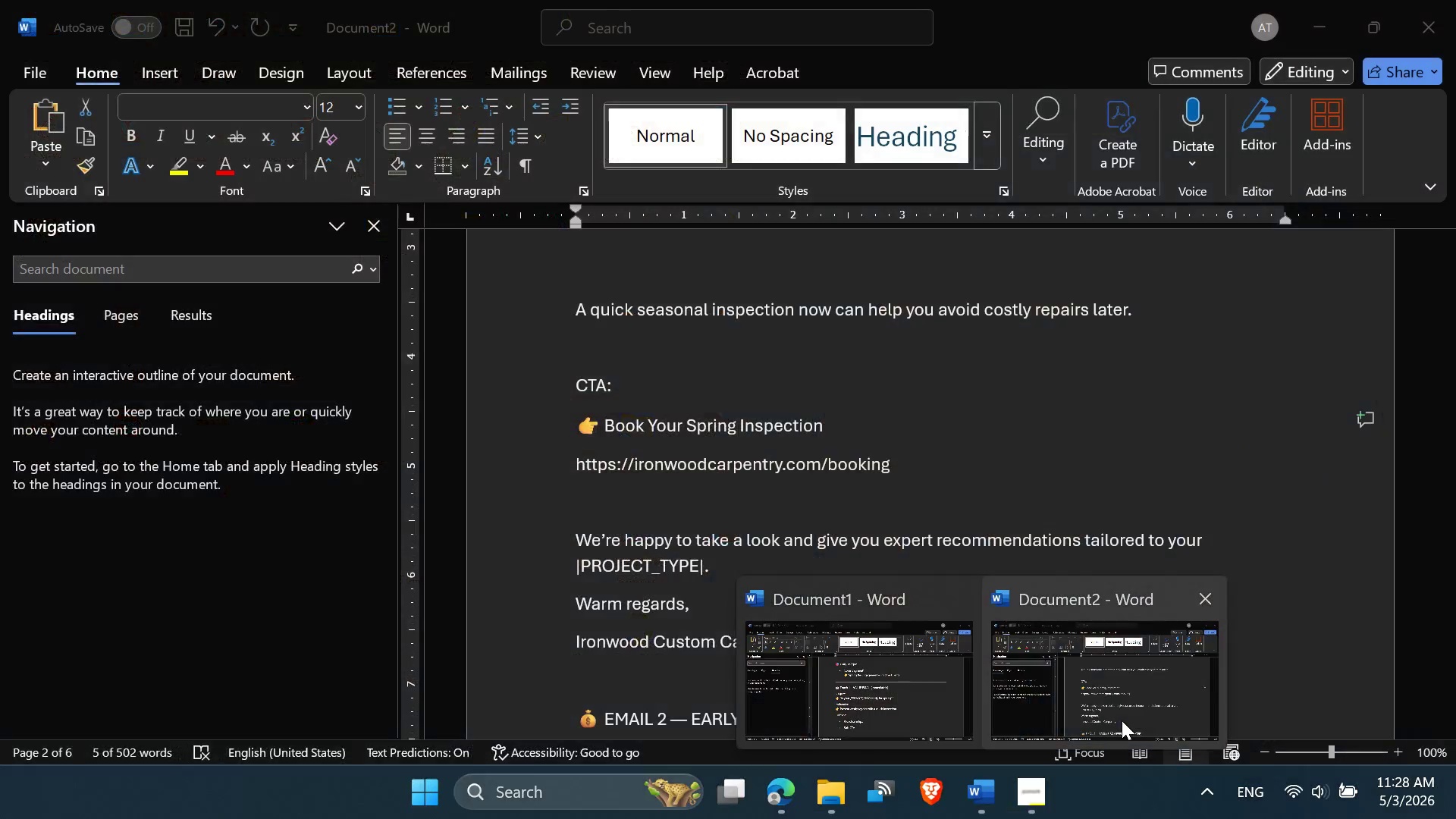 
left_click([1088, 714])
 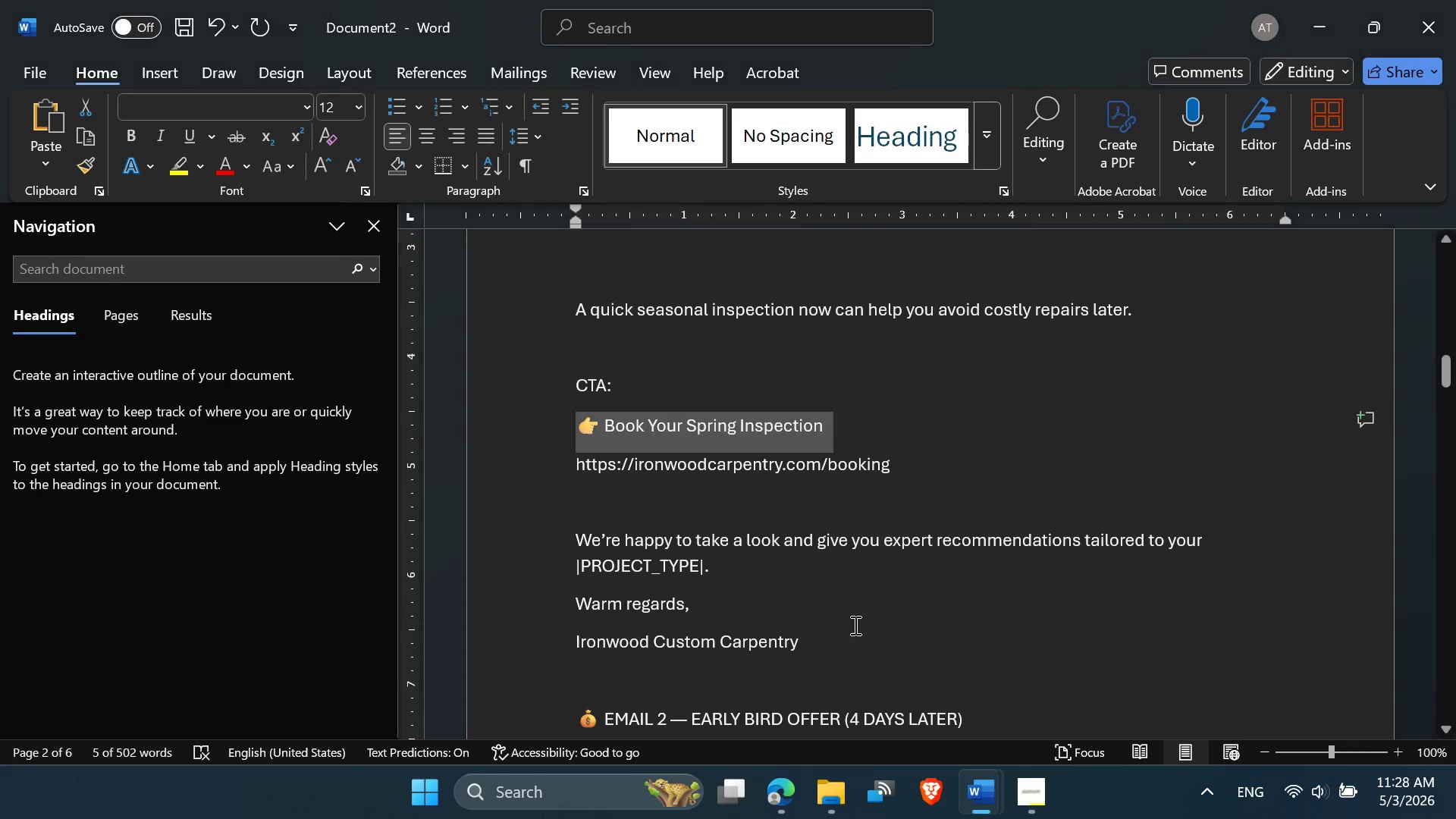 
scroll: coordinate [854, 625], scroll_direction: down, amount: 3.0
 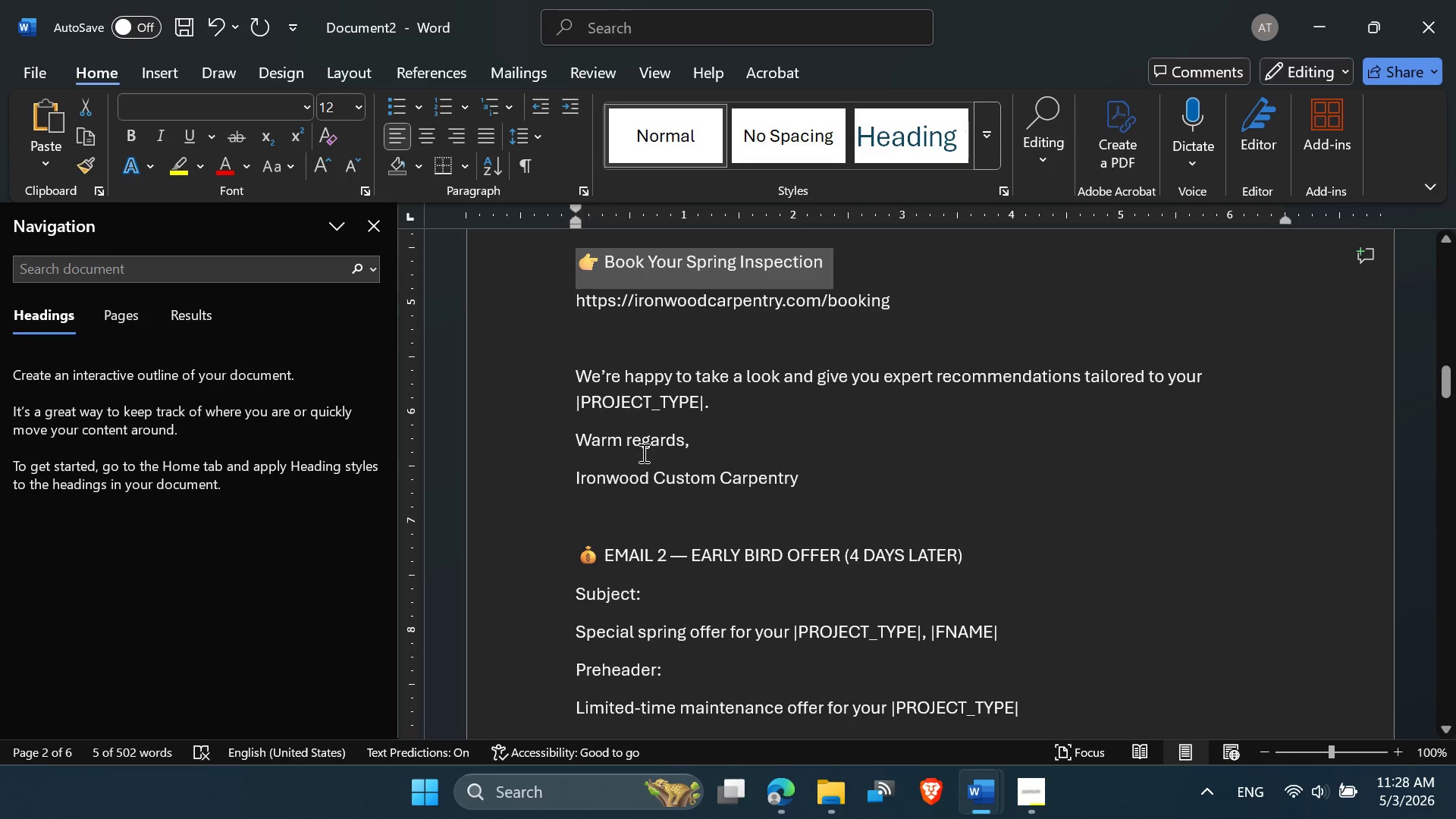 
left_click_drag(start_coordinate=[705, 440], to_coordinate=[614, 446])
 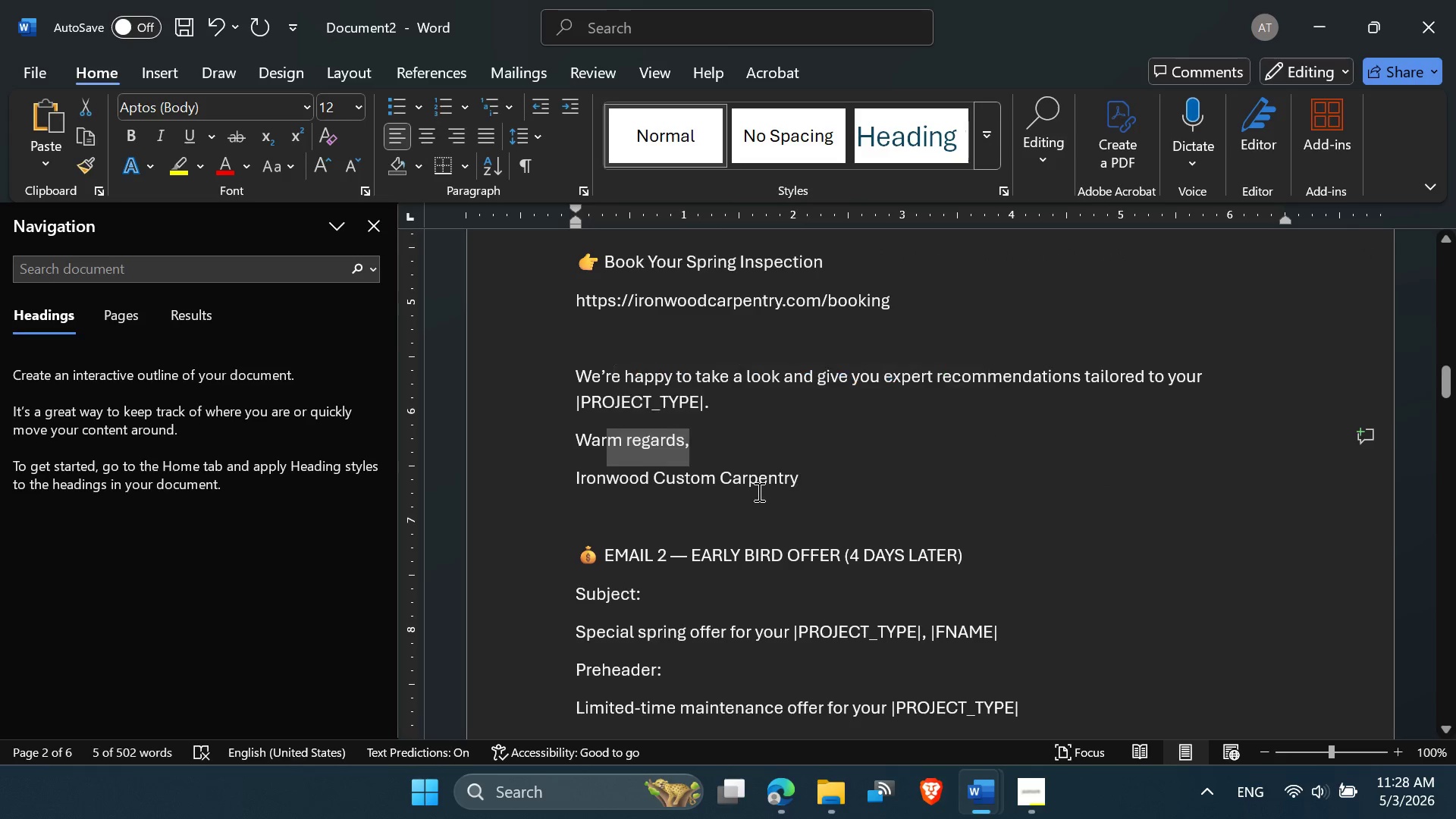 
left_click([758, 491])
 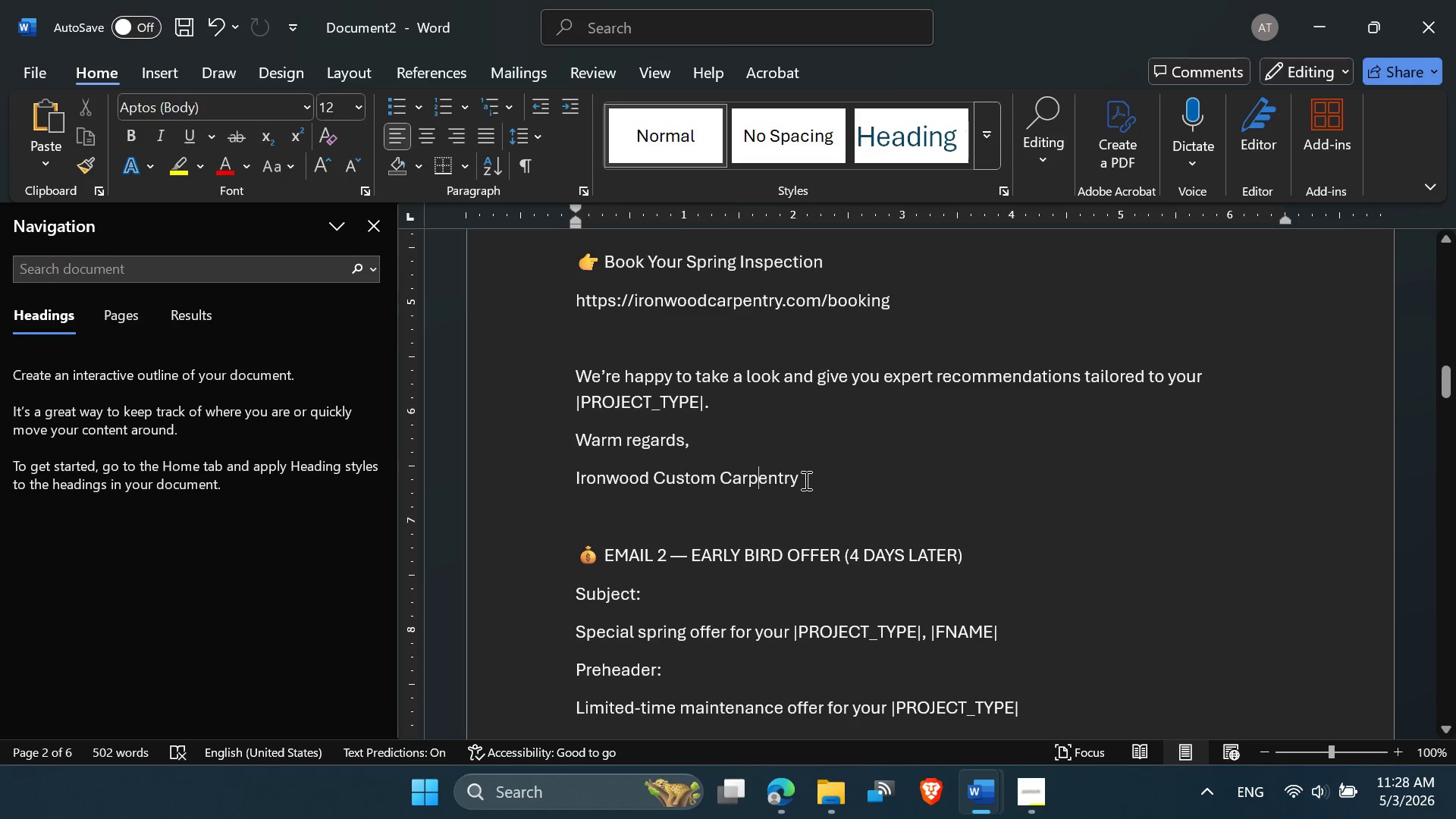 
left_click_drag(start_coordinate=[805, 479], to_coordinate=[583, 446])
 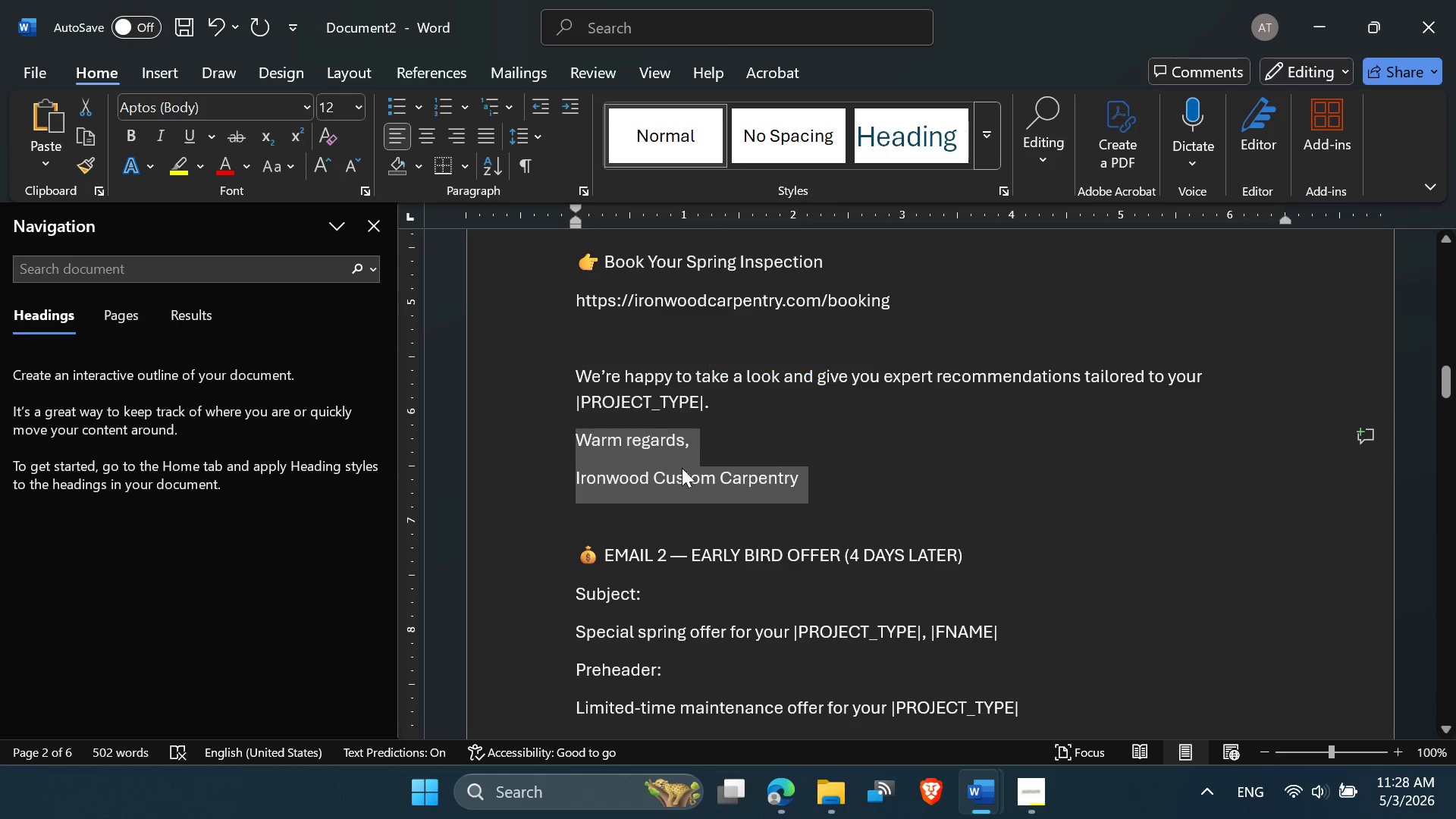 
left_click([682, 468])
 